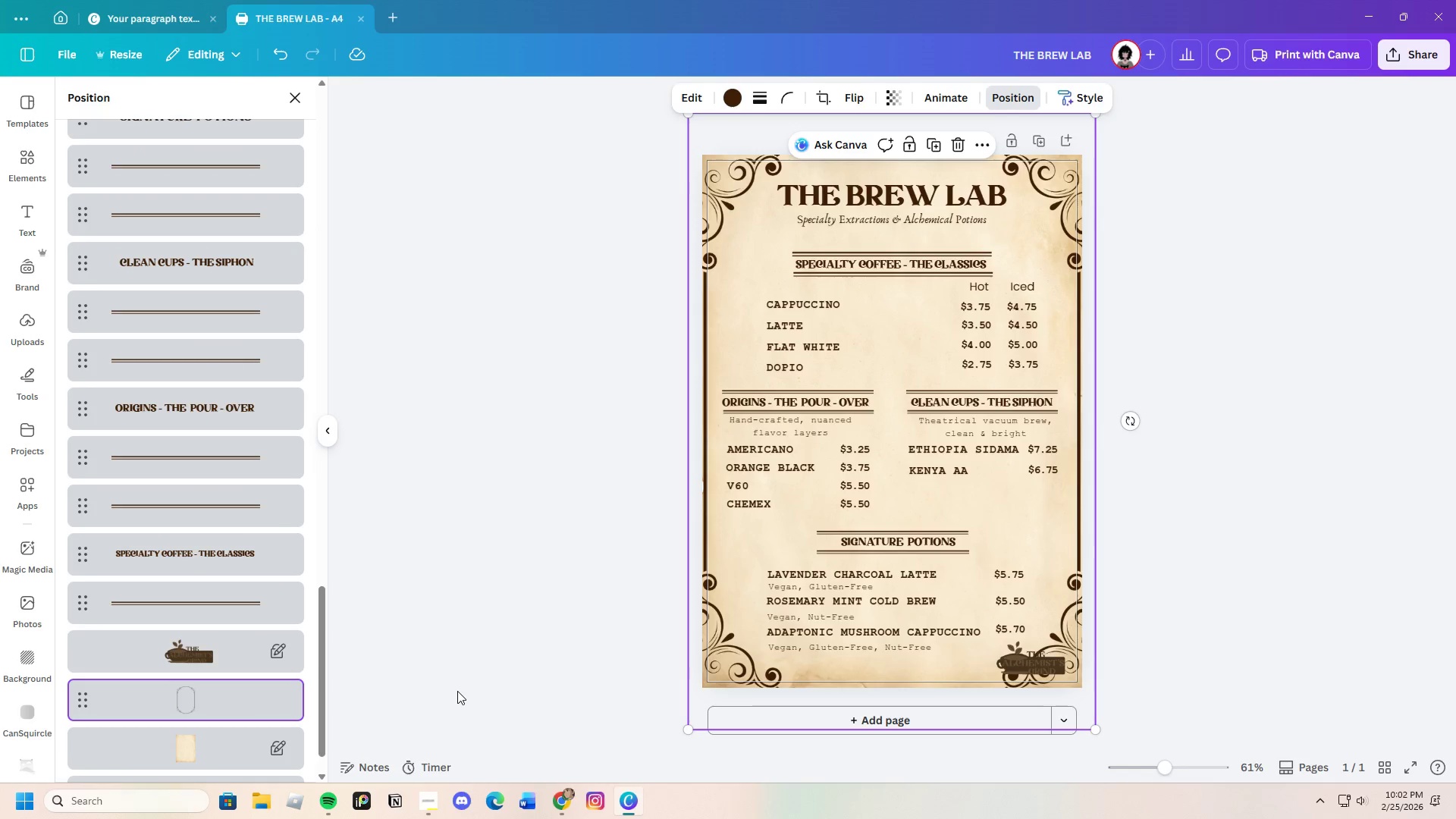 
left_click([457, 691])
 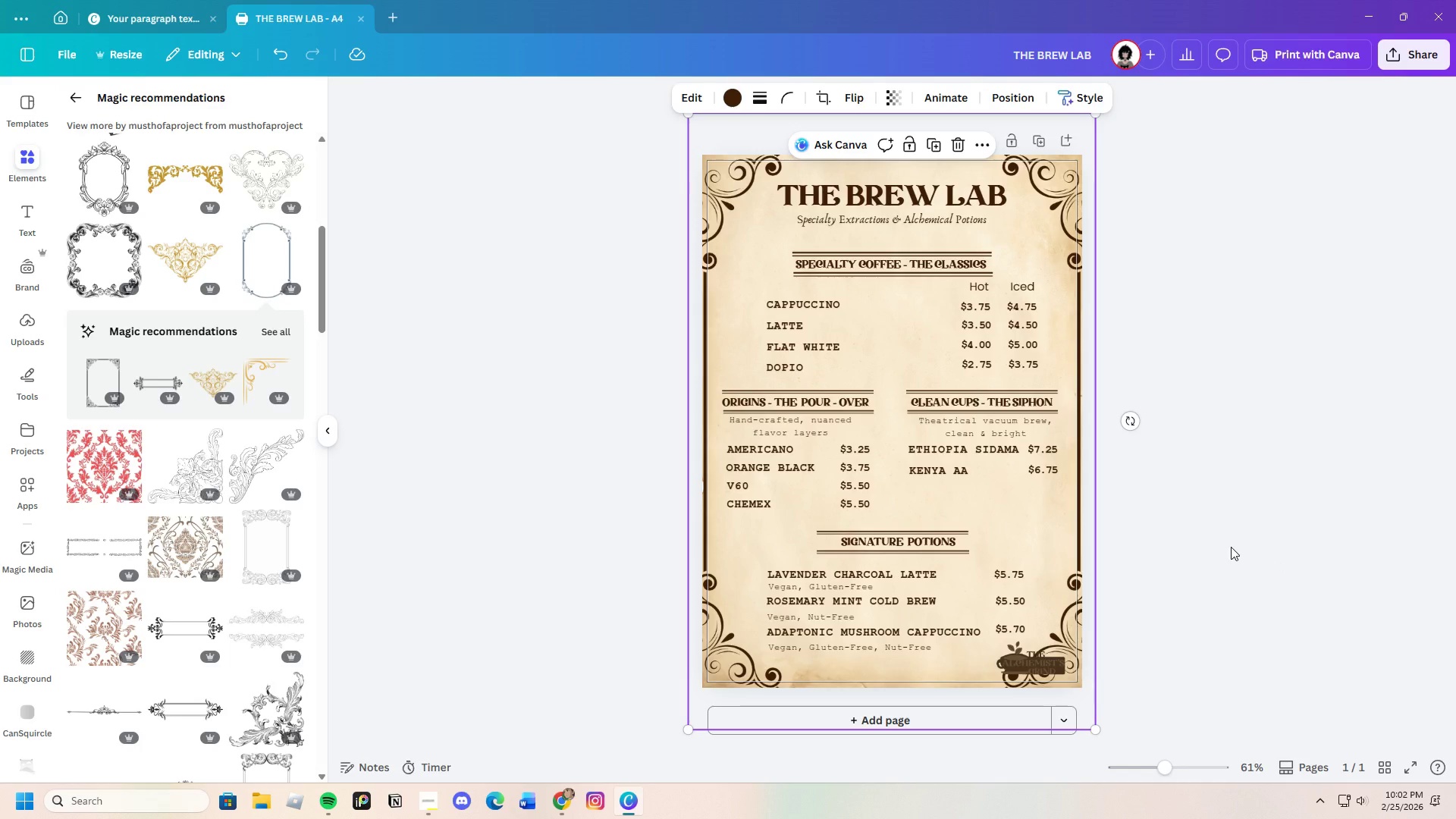 
scroll: coordinate [1230, 547], scroll_direction: up, amount: 2.0
 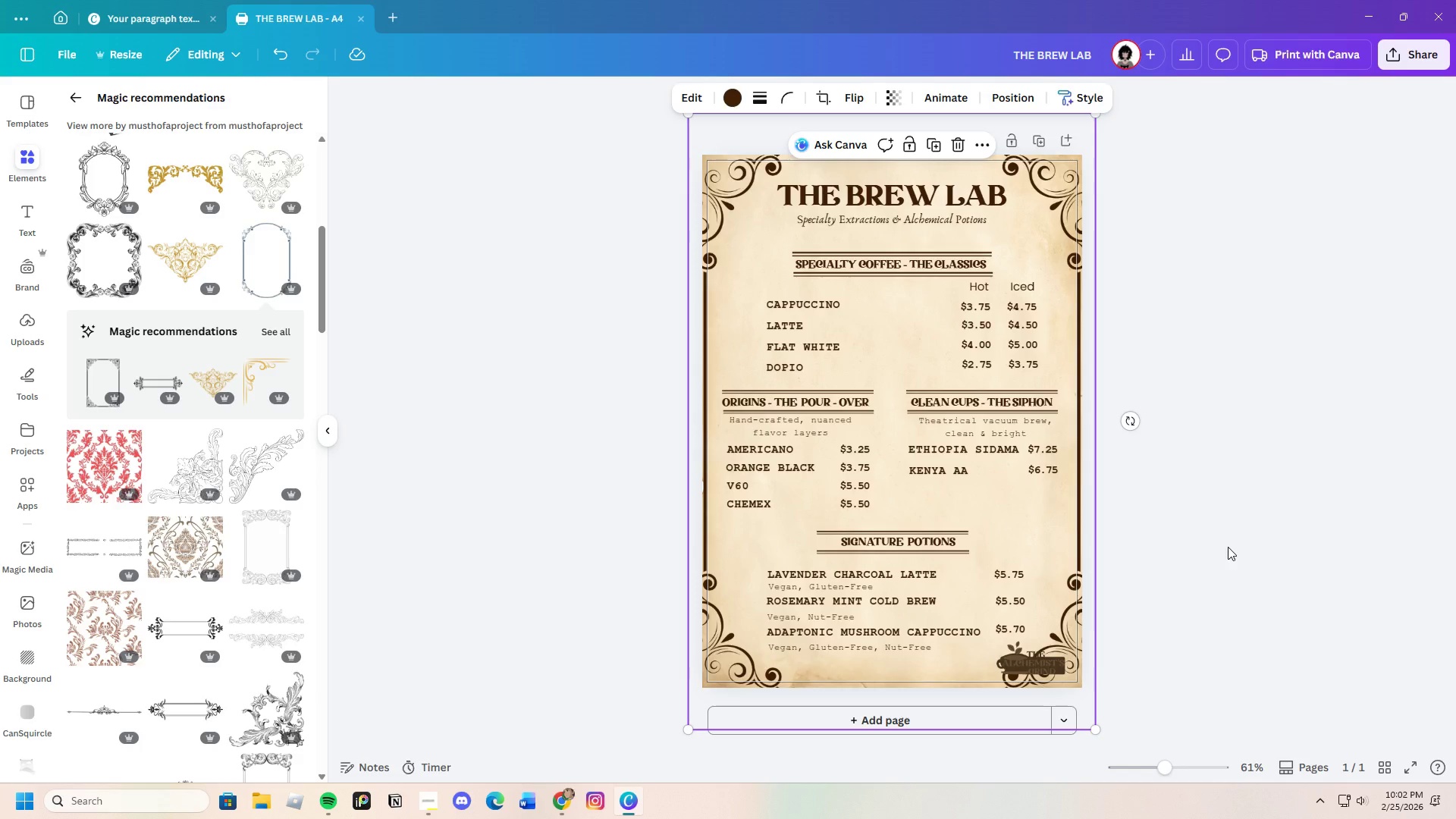 
left_click([1203, 491])
 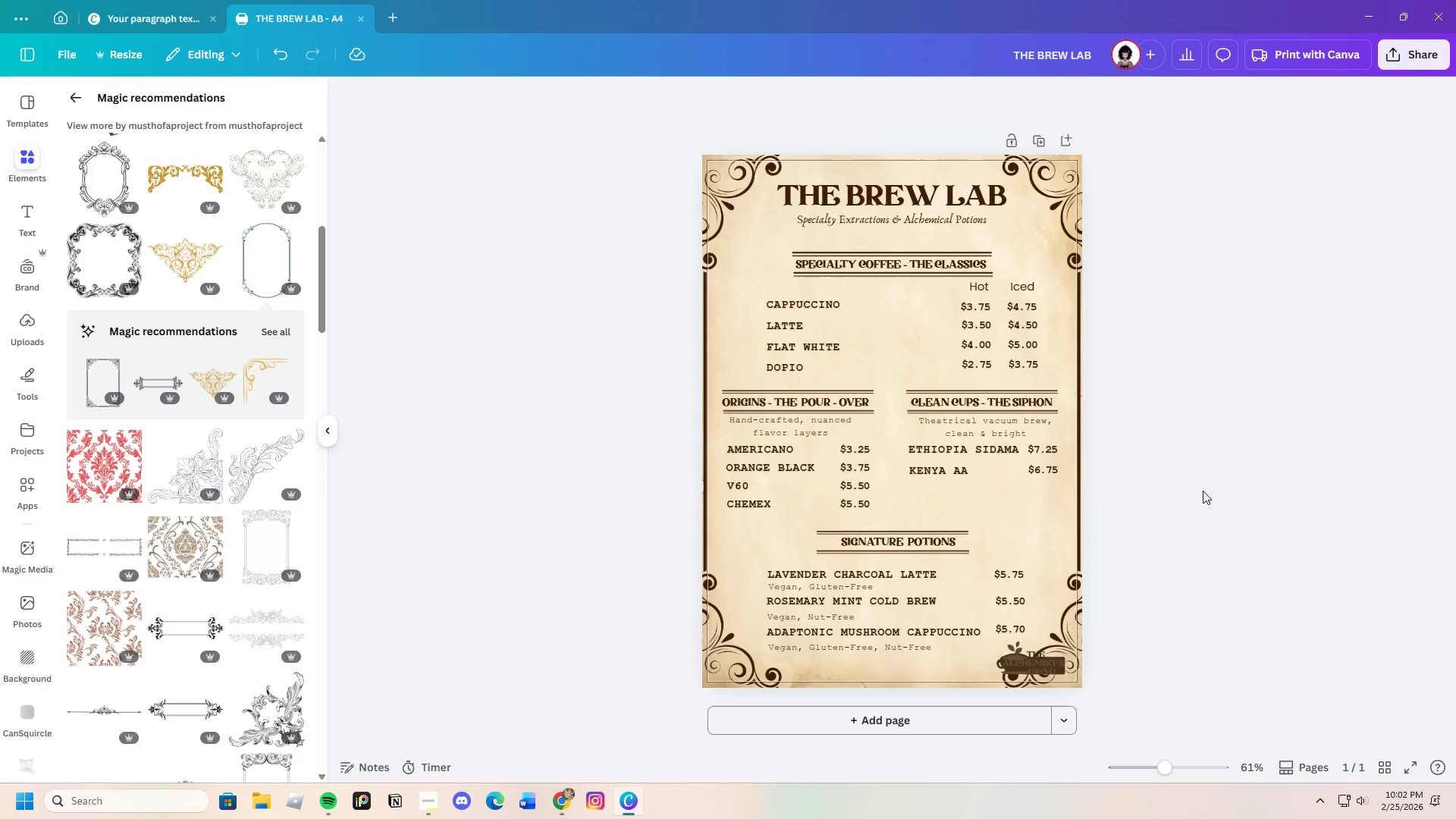 
wait(6.69)
 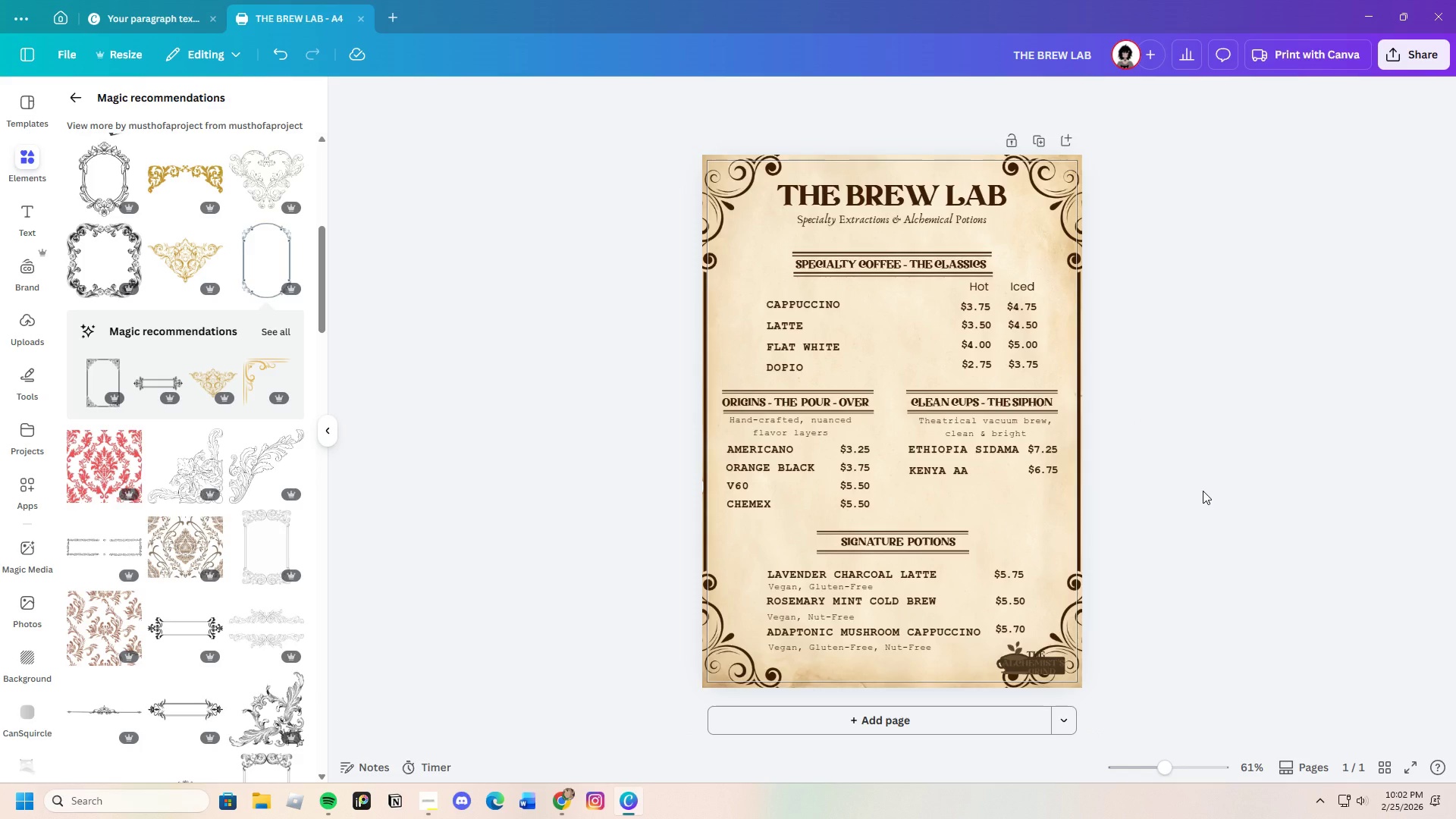 
left_click_drag(start_coordinate=[1163, 771], to_coordinate=[1173, 780])
 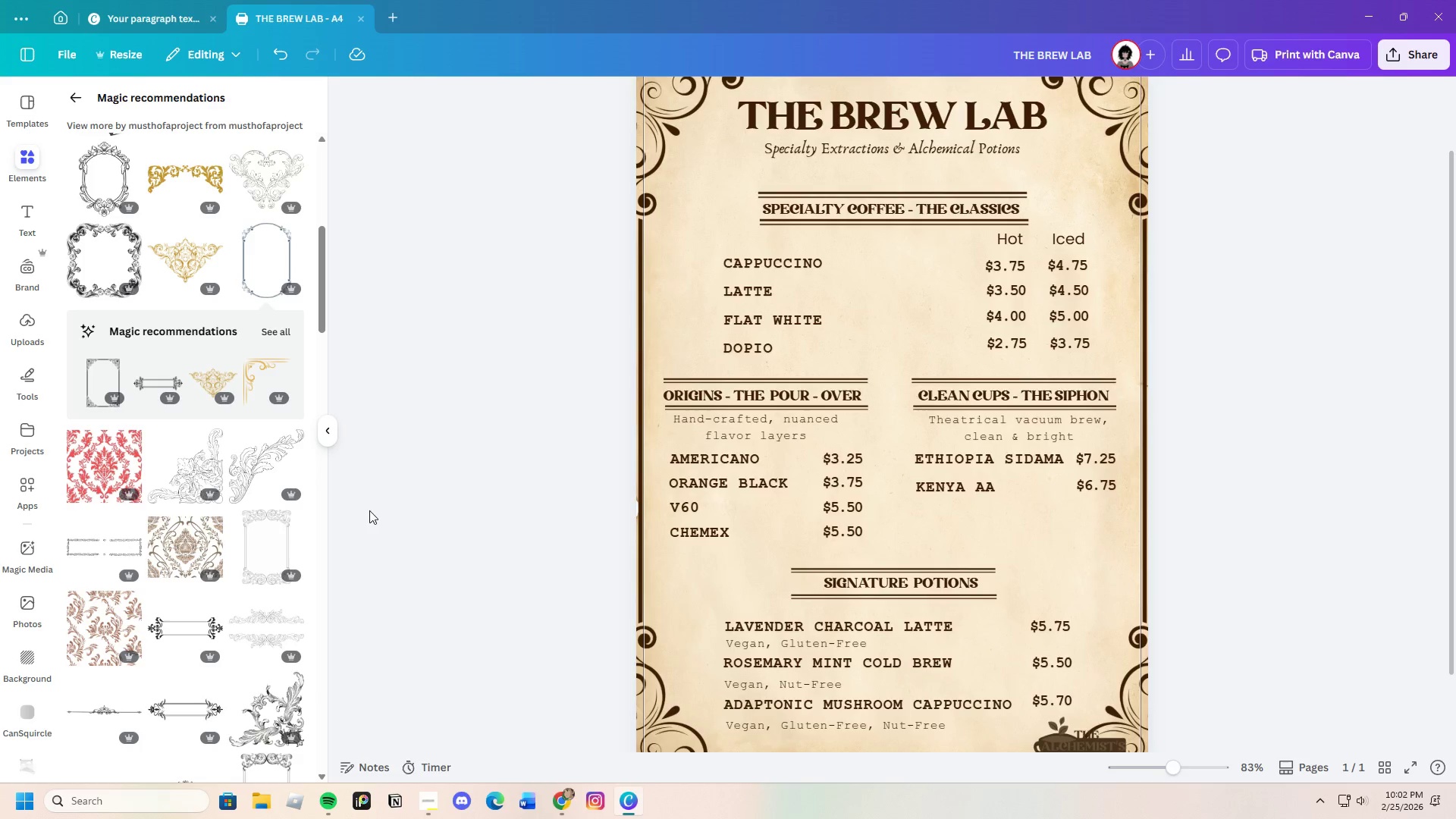 
scroll: coordinate [253, 510], scroll_direction: down, amount: 15.0
 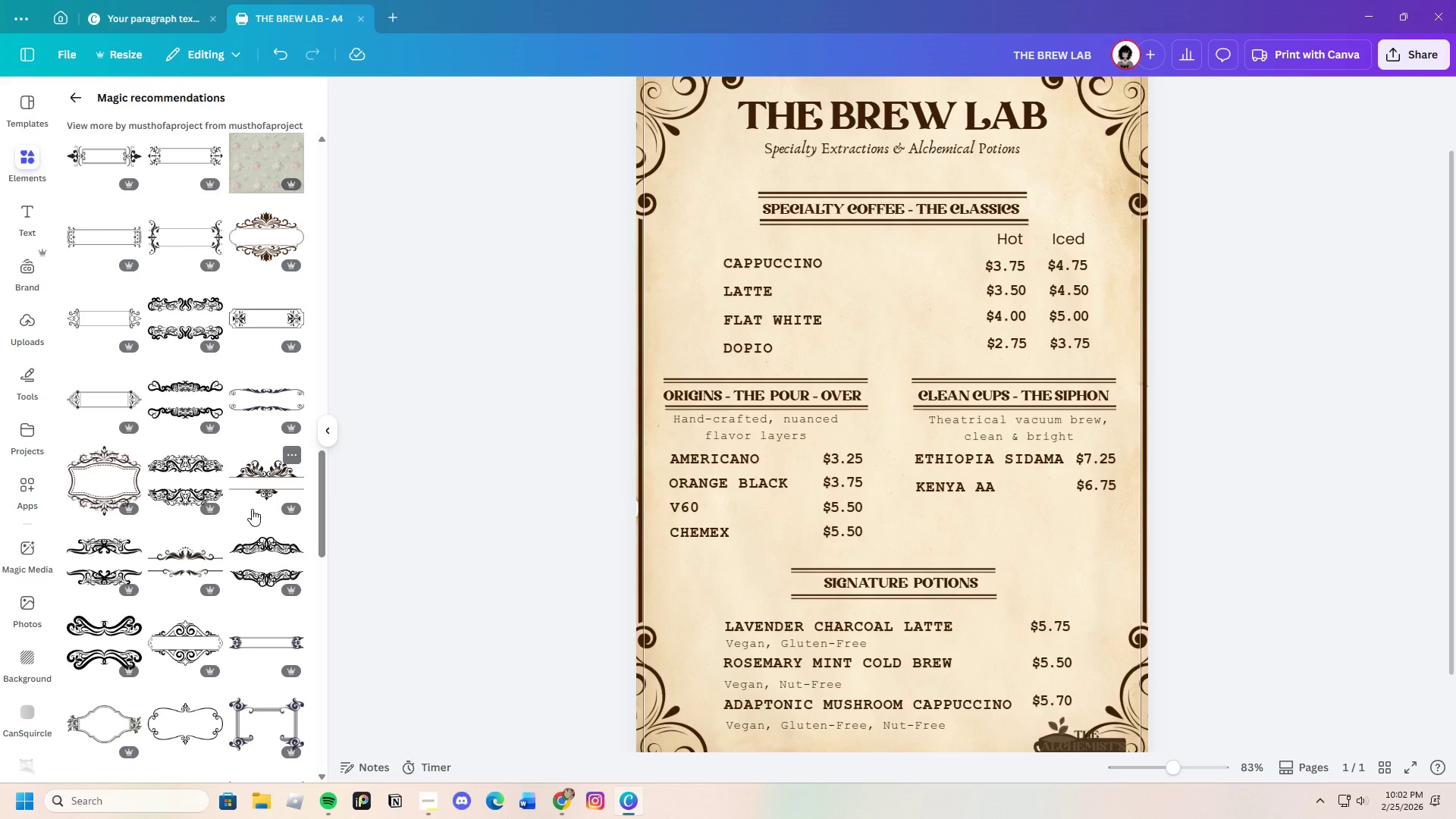 
scroll: coordinate [234, 498], scroll_direction: down, amount: 17.0
 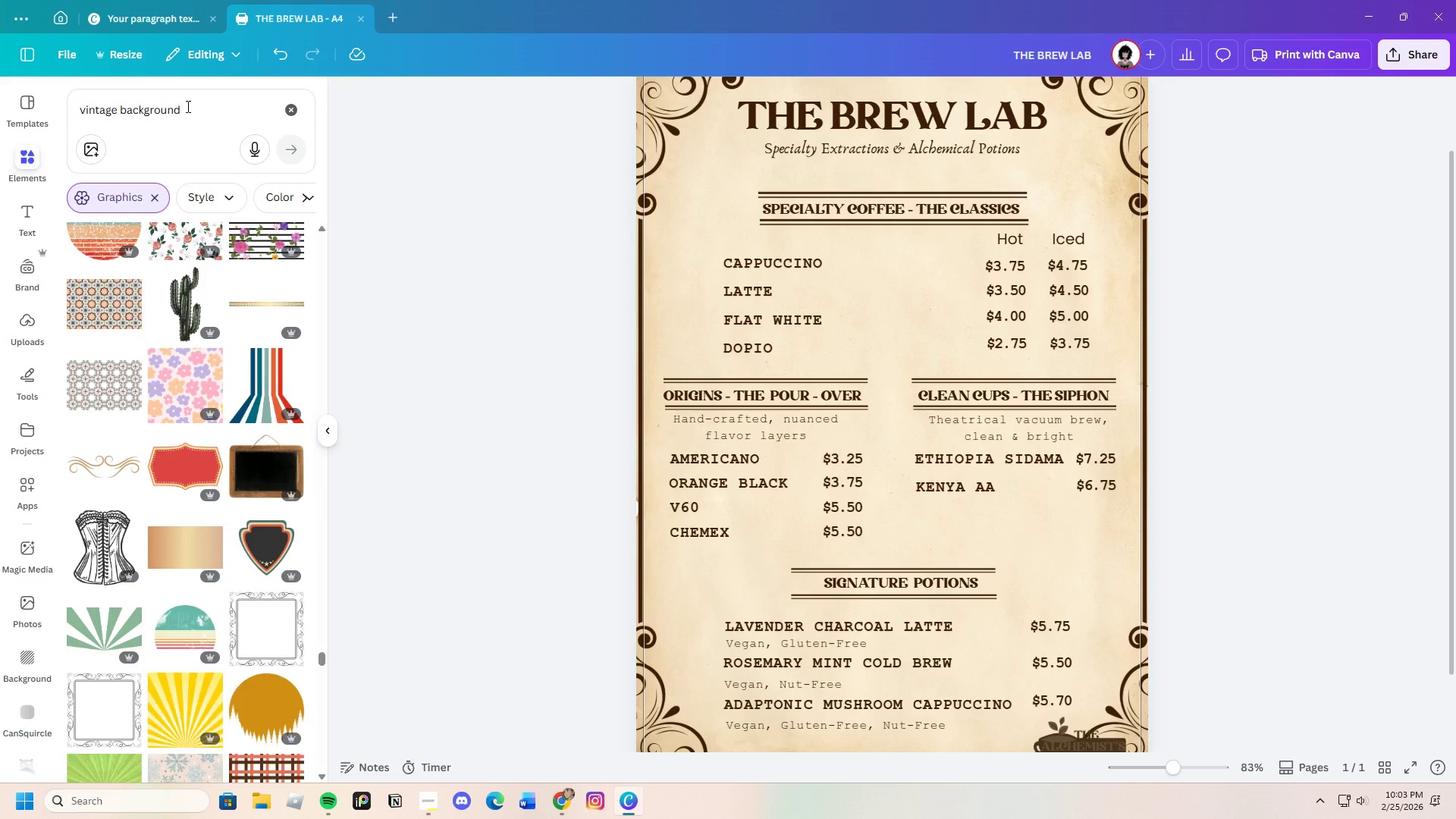 
left_click_drag(start_coordinate=[189, 106], to_coordinate=[121, 111])
 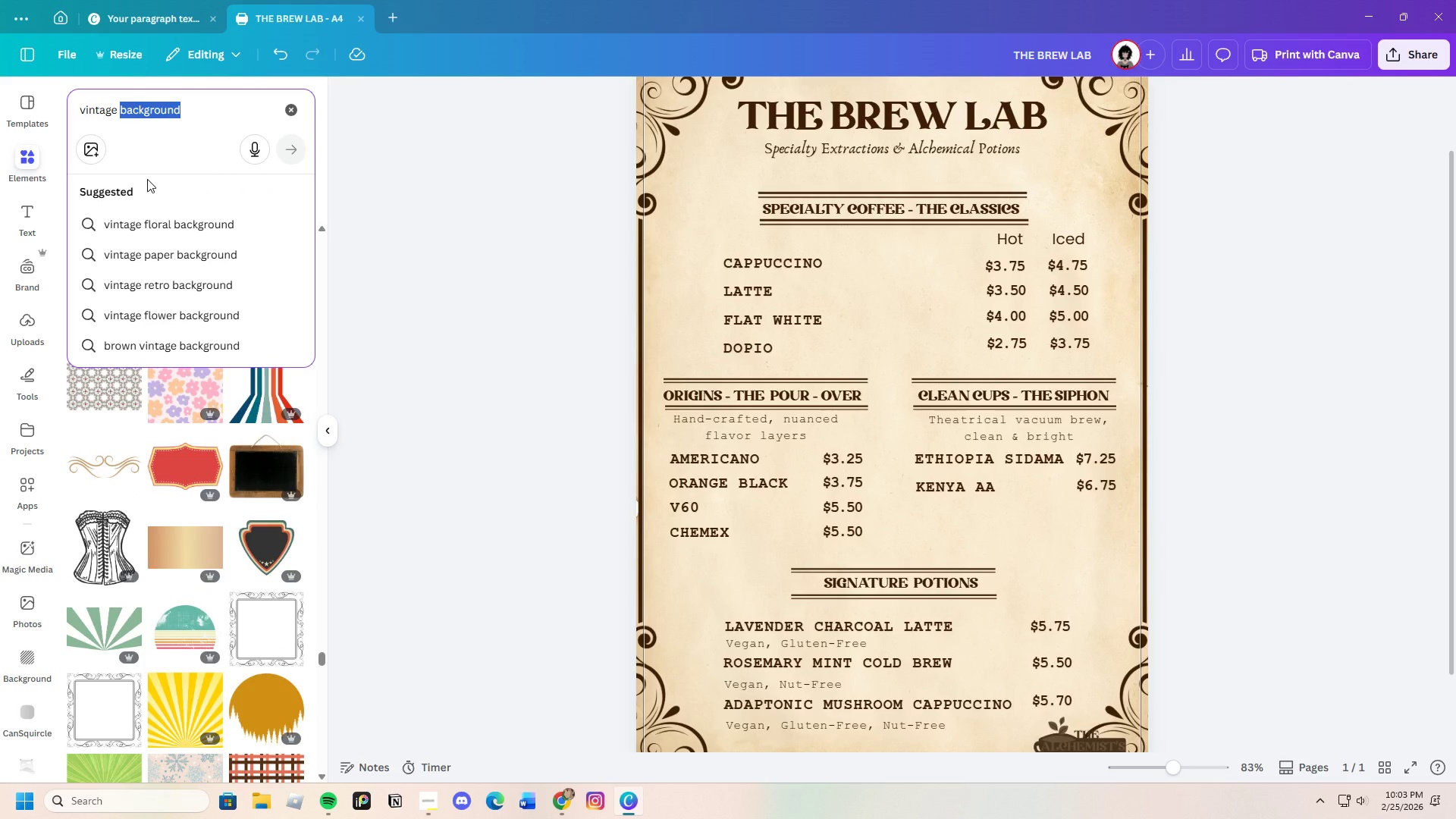 
key(Backspace)
type(bparde)
key(Backspace)
key(Backspace)
key(Backspace)
key(Backspace)
key(Backspace)
type(oarder)
 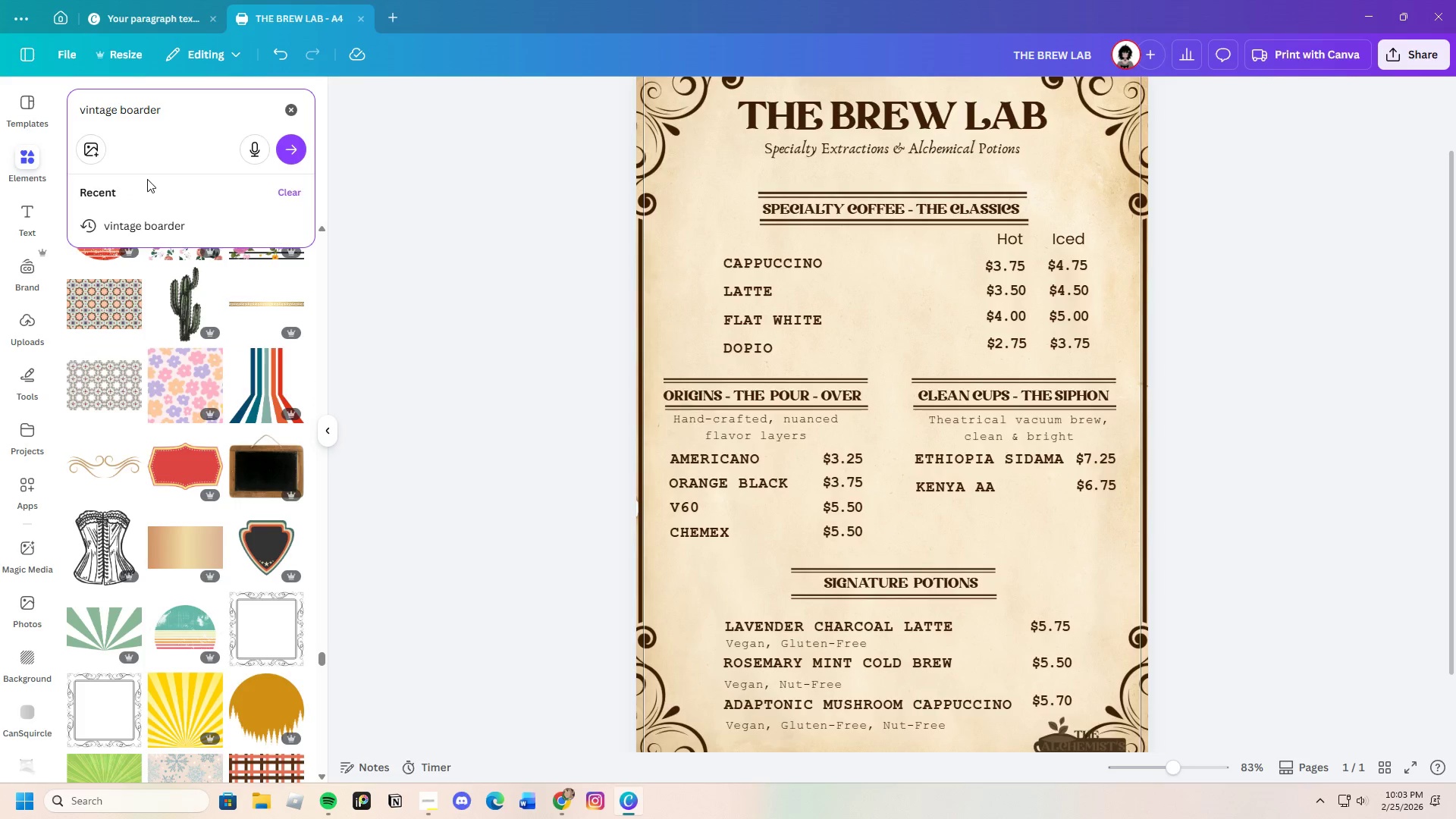 
key(Enter)
 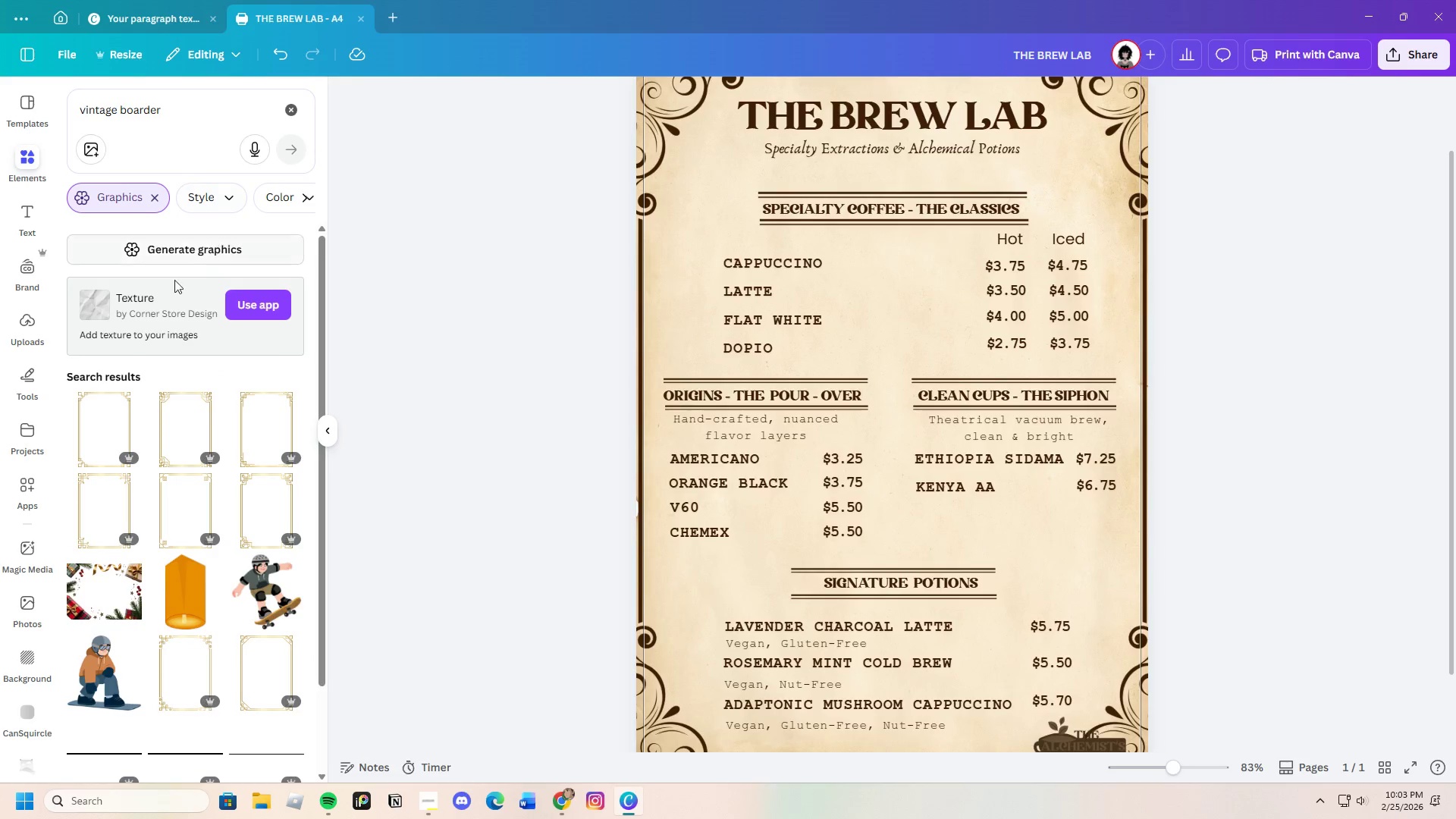 
scroll: coordinate [253, 608], scroll_direction: down, amount: 20.0
 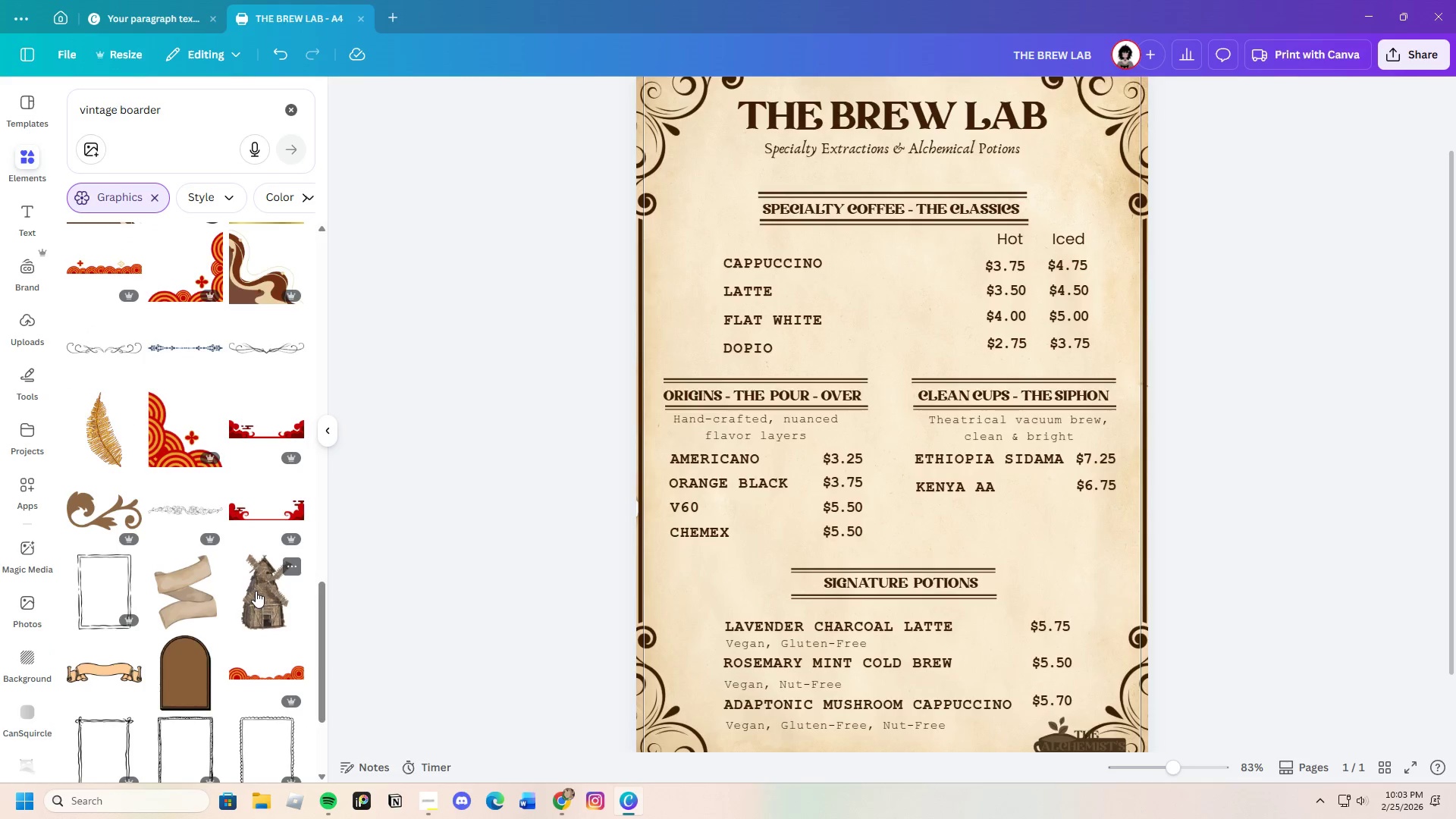 
scroll: coordinate [252, 581], scroll_direction: down, amount: 6.0
 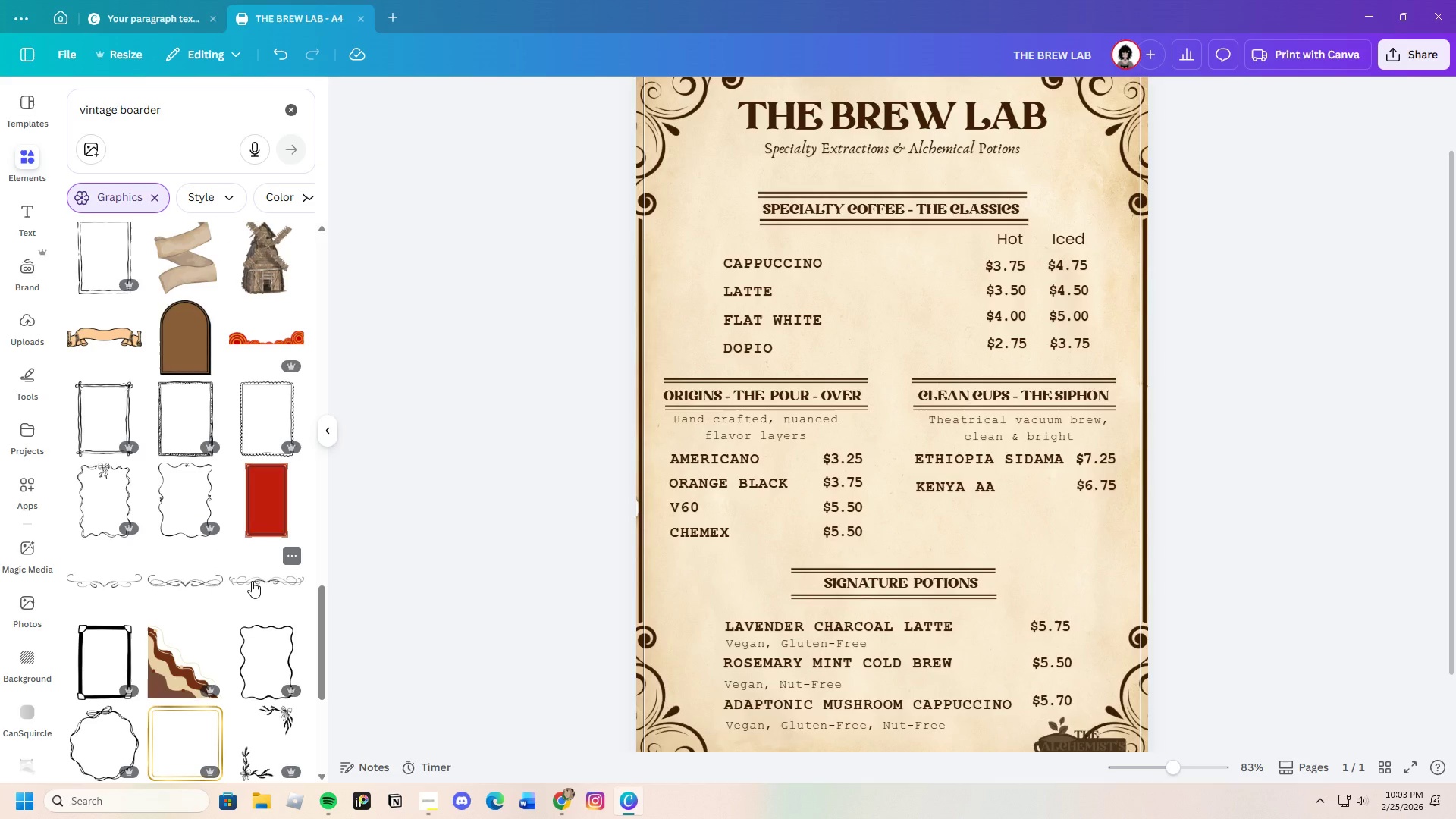 
scroll: coordinate [252, 581], scroll_direction: up, amount: 3.0
 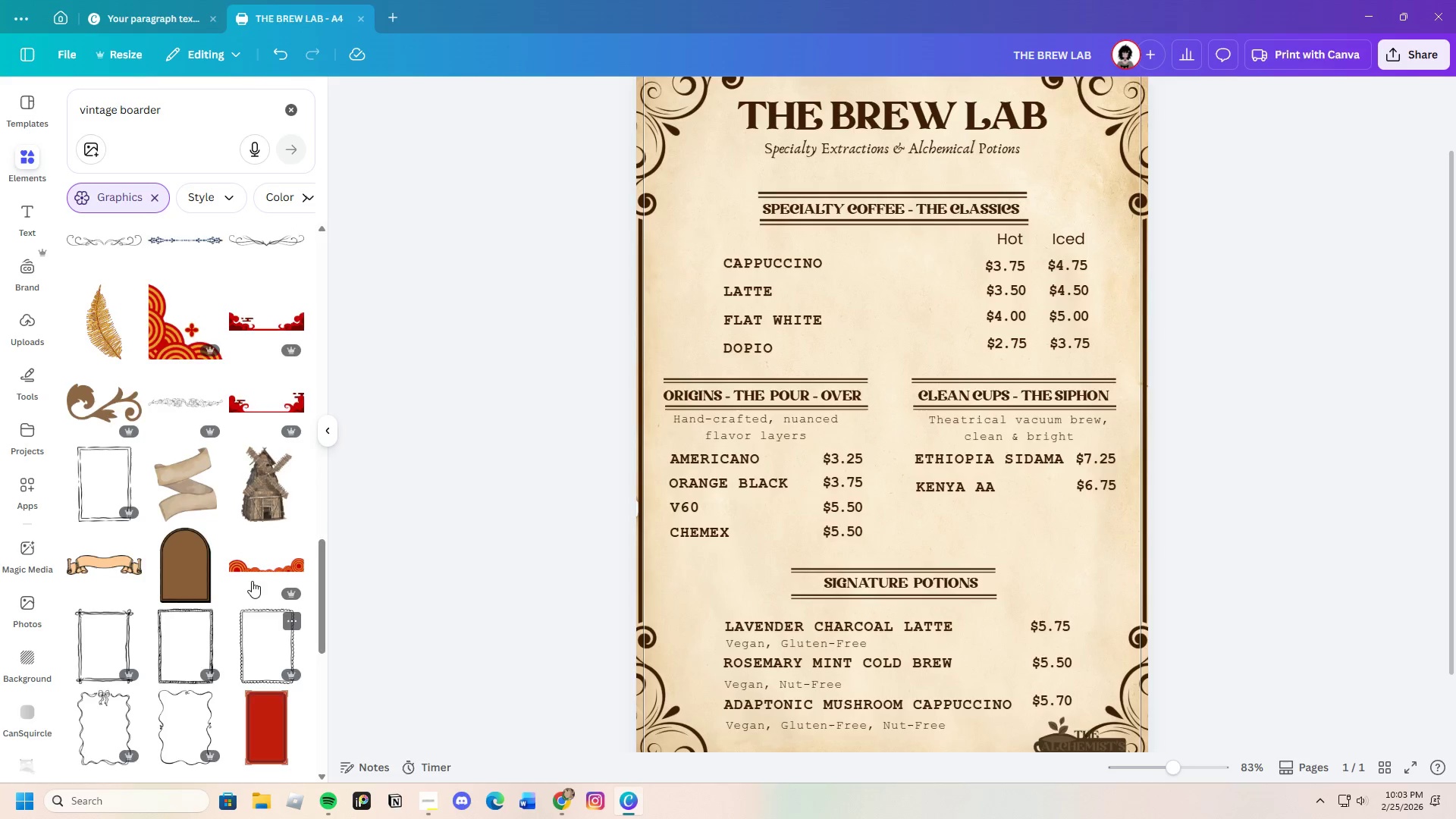 
scroll: coordinate [252, 581], scroll_direction: down, amount: 17.0
 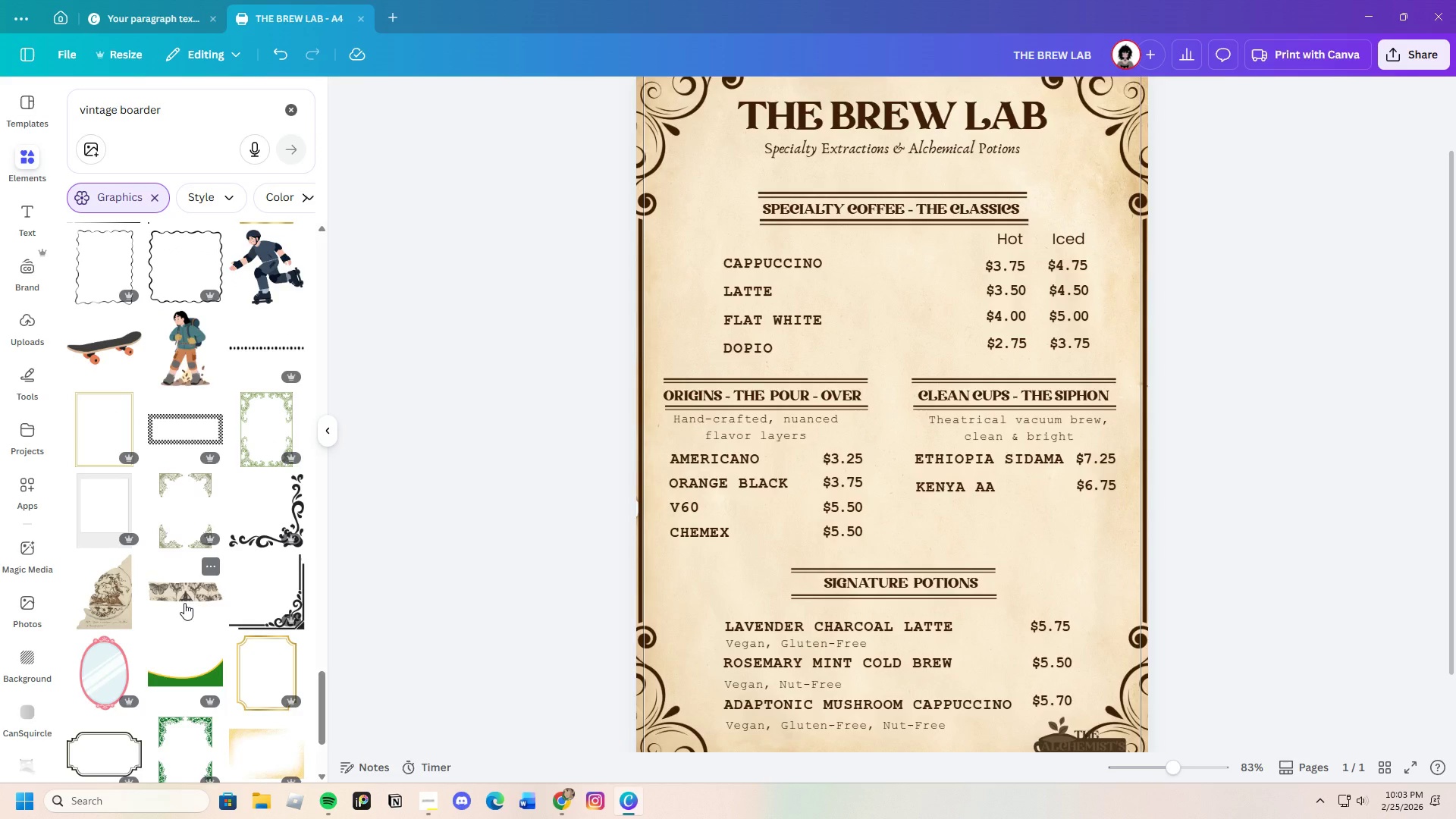 
scroll: coordinate [185, 602], scroll_direction: down, amount: 12.0
 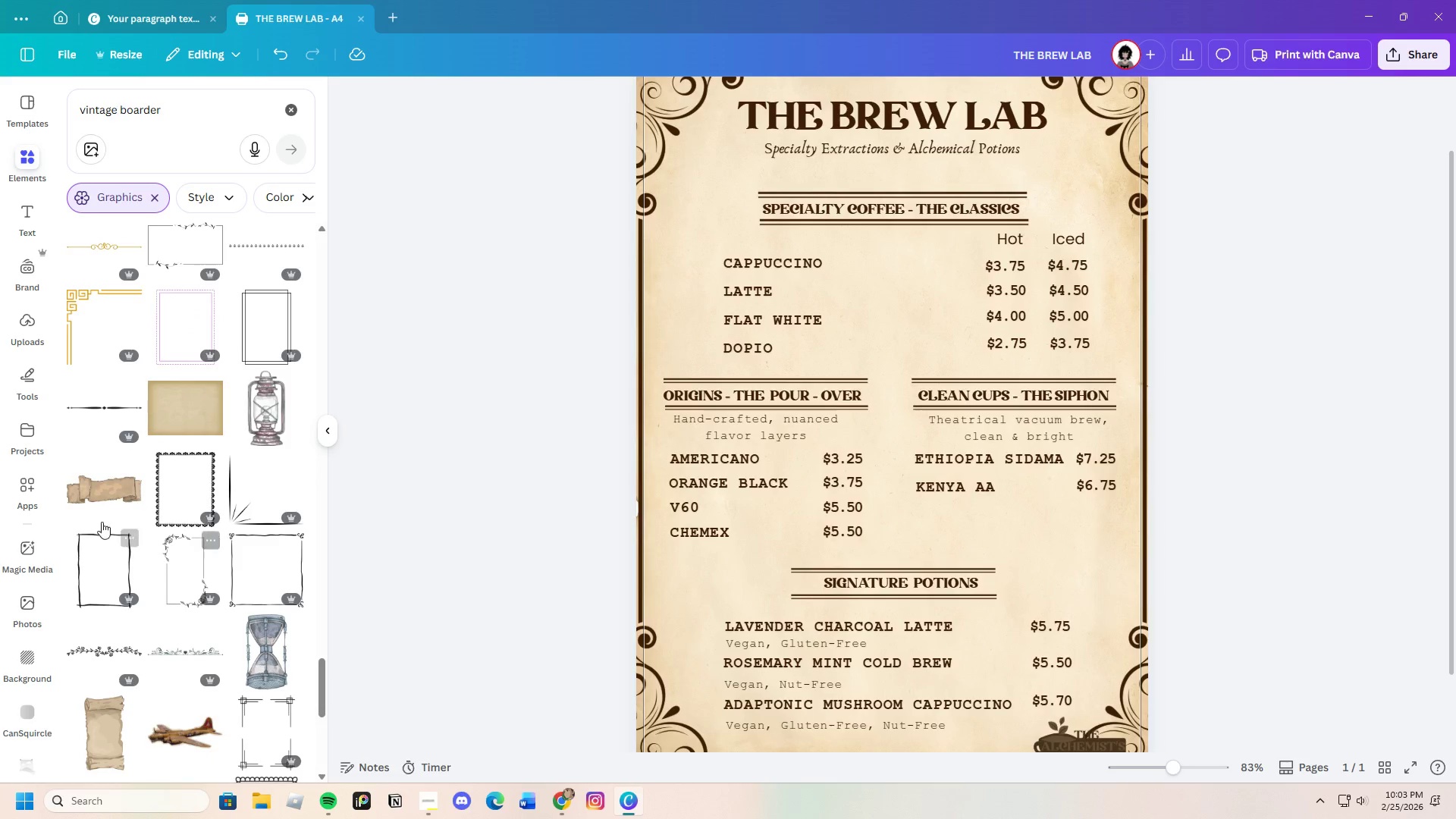 
left_click([98, 483])
 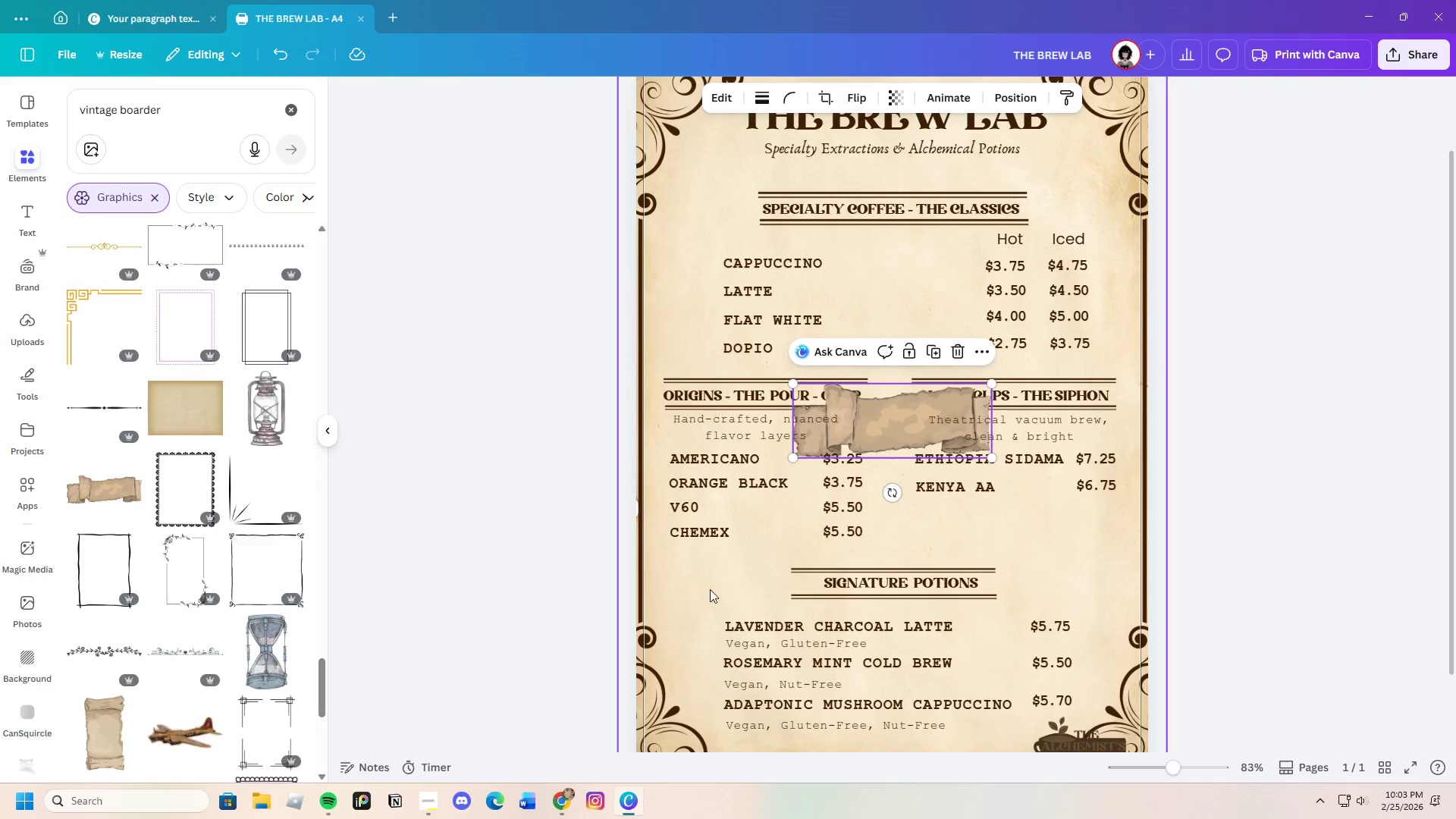 
scroll: coordinate [716, 585], scroll_direction: up, amount: 3.0
 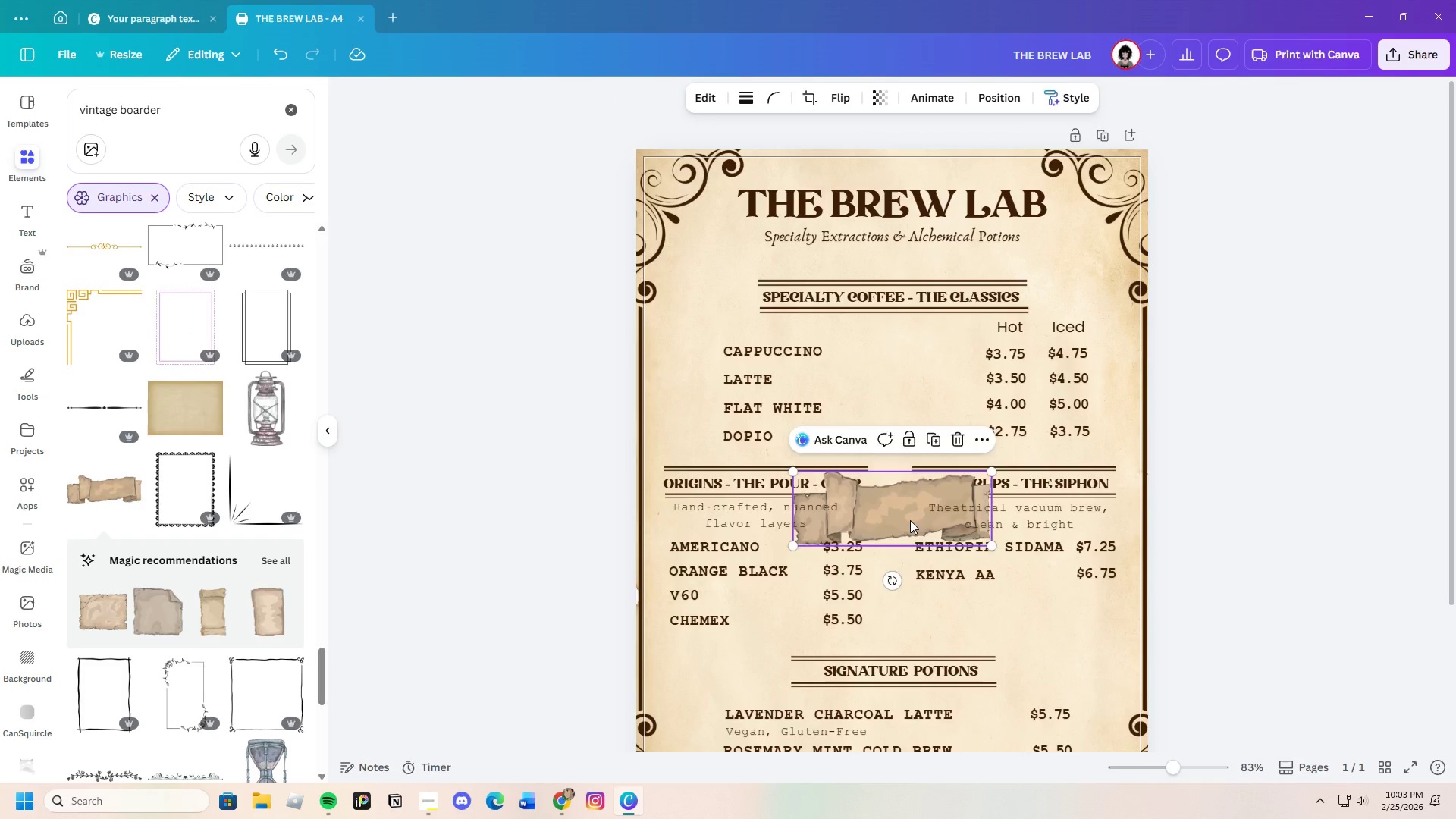 
left_click_drag(start_coordinate=[910, 520], to_coordinate=[819, 209])
 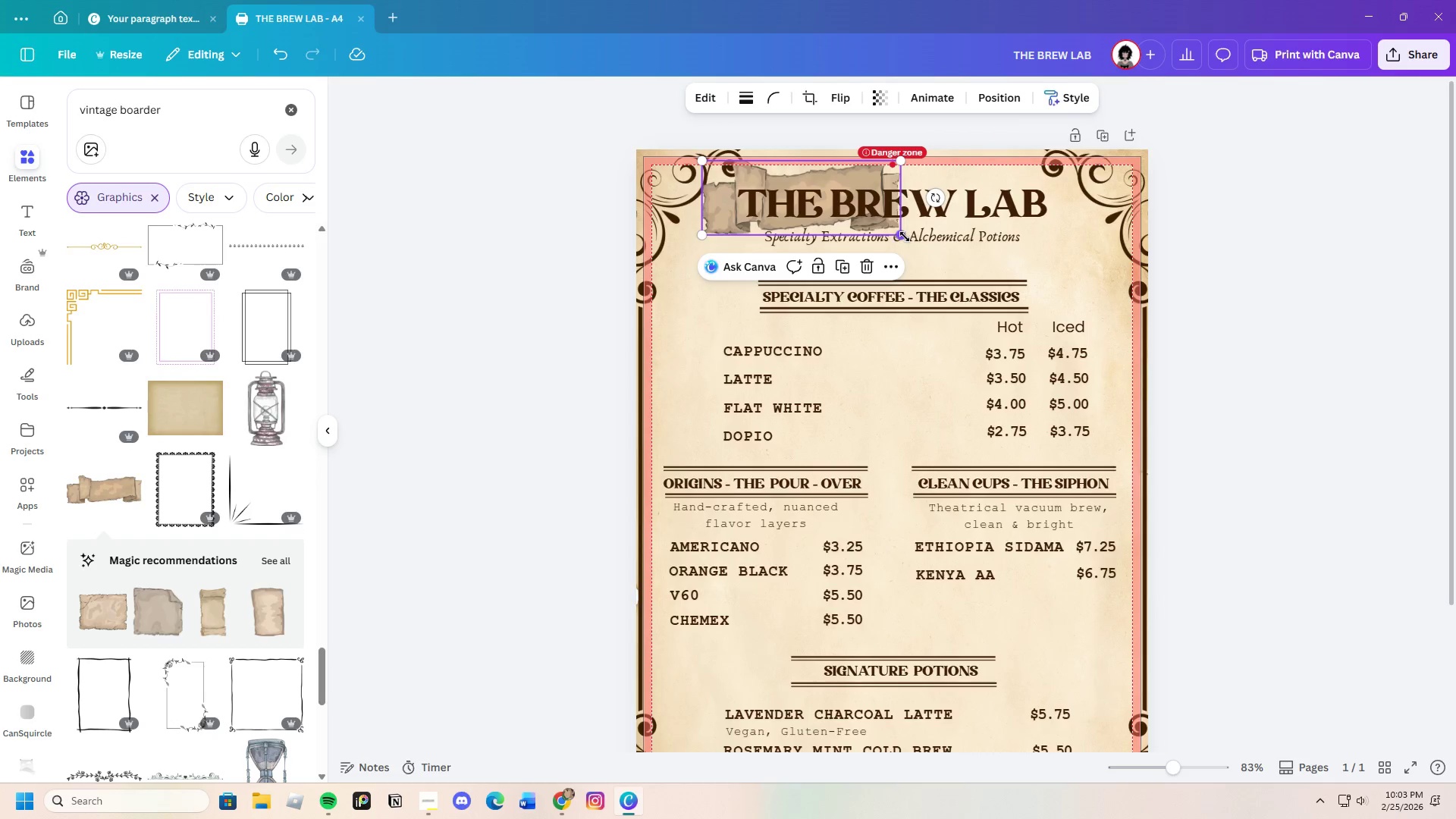 
left_click_drag(start_coordinate=[904, 237], to_coordinate=[1122, 285])
 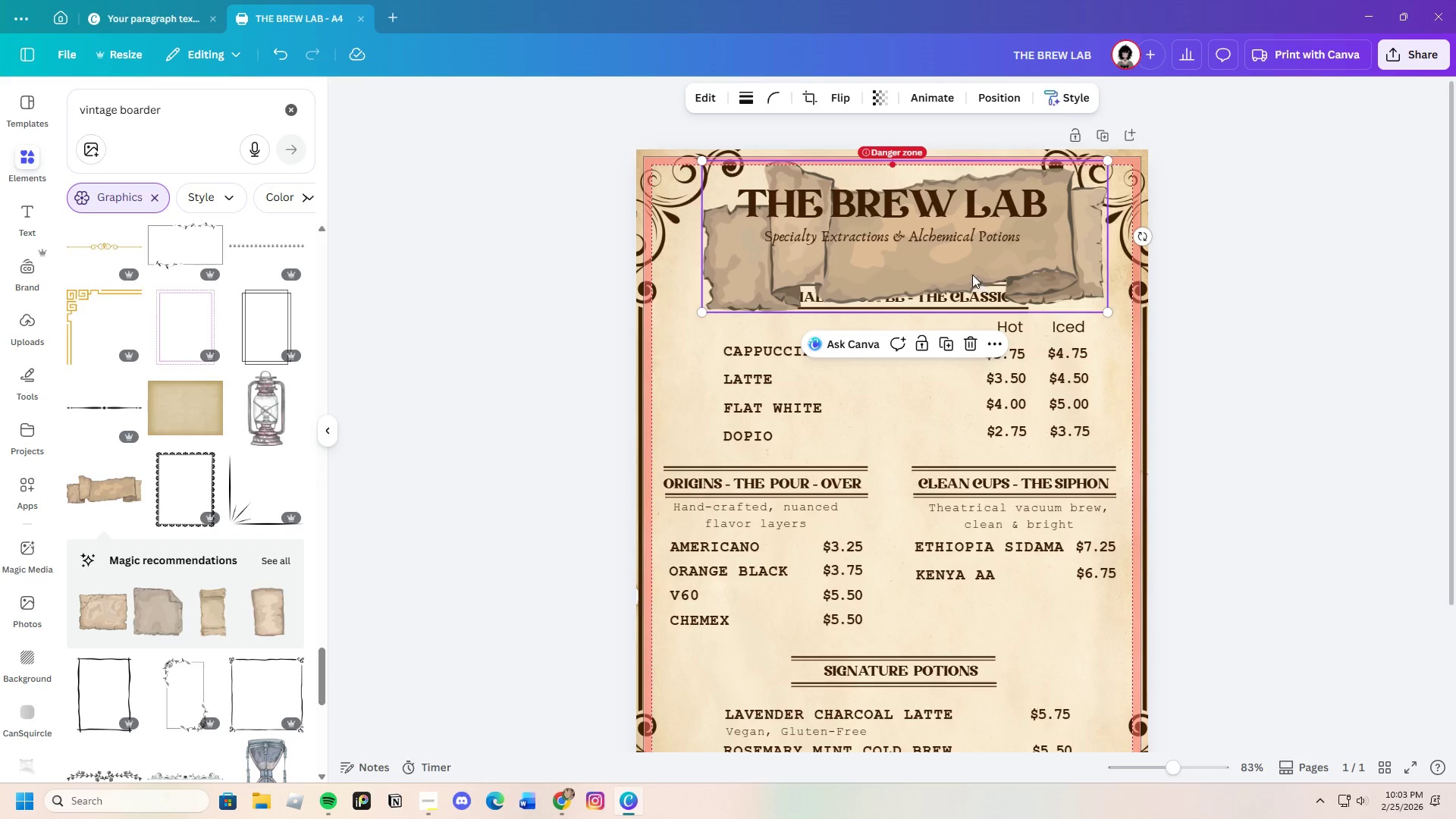 
left_click_drag(start_coordinate=[970, 274], to_coordinate=[962, 237])
 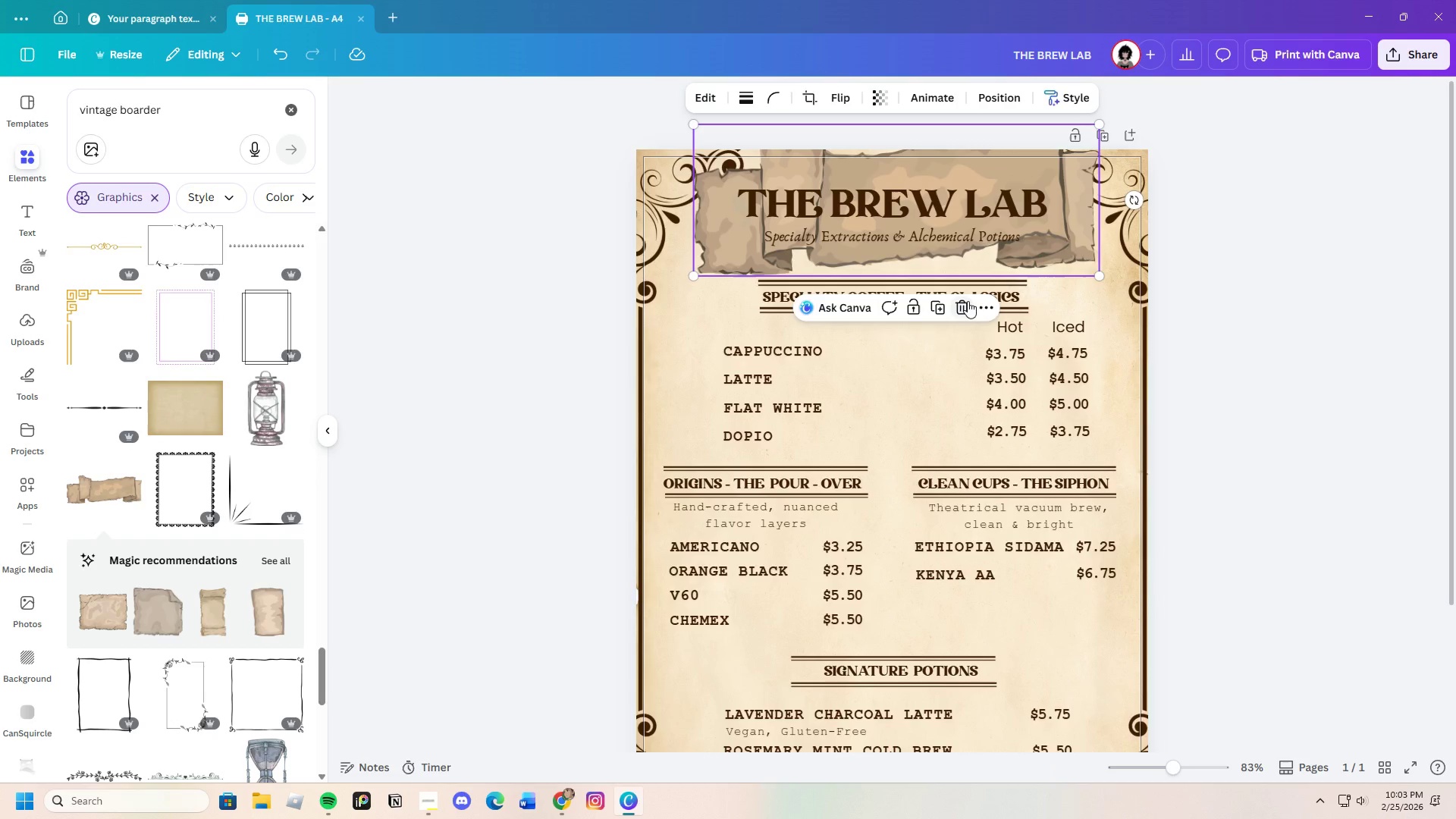 
left_click([965, 303])
 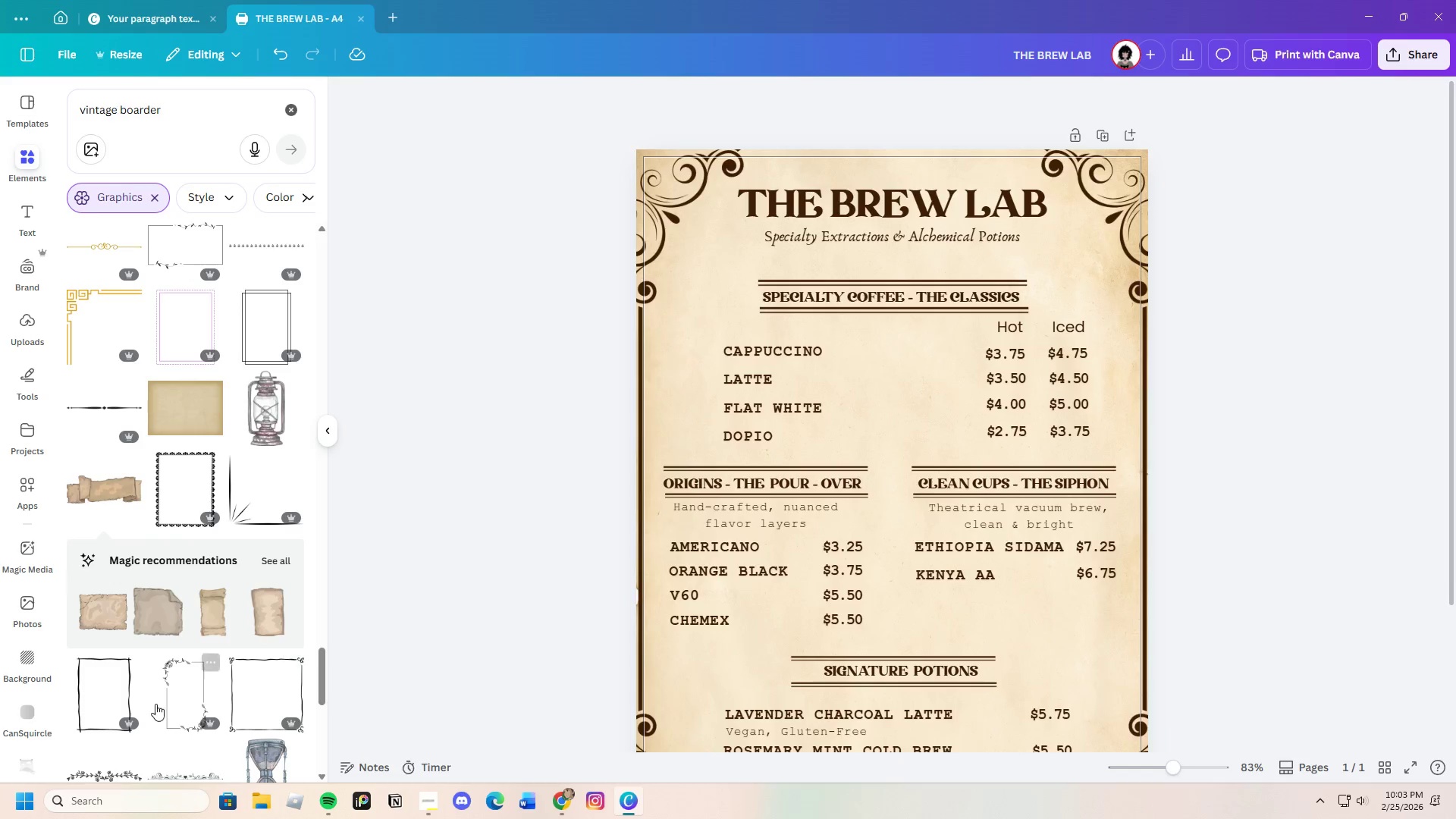 
scroll: coordinate [153, 698], scroll_direction: down, amount: 4.0
 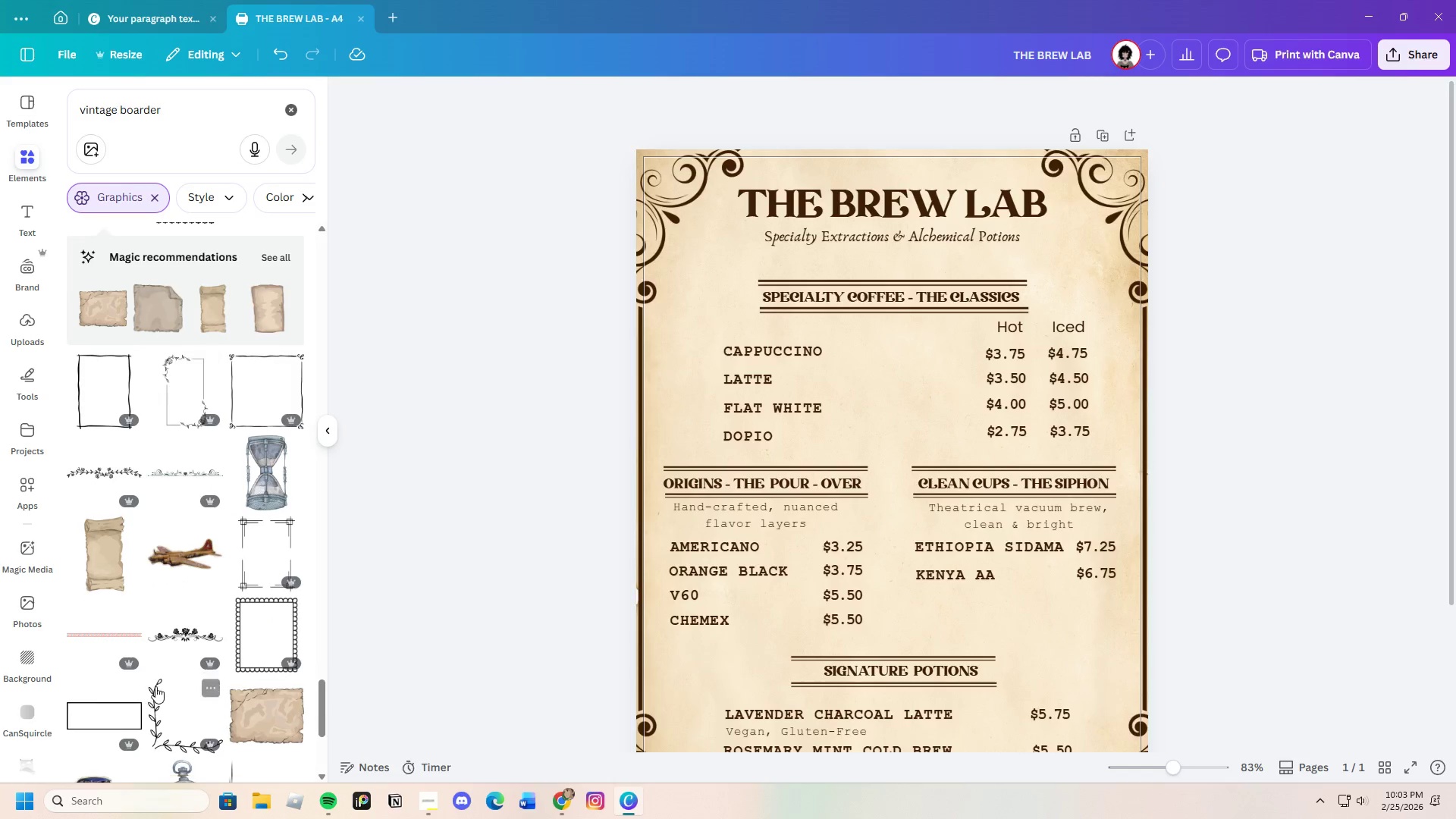 
mouse_move([155, 668])
 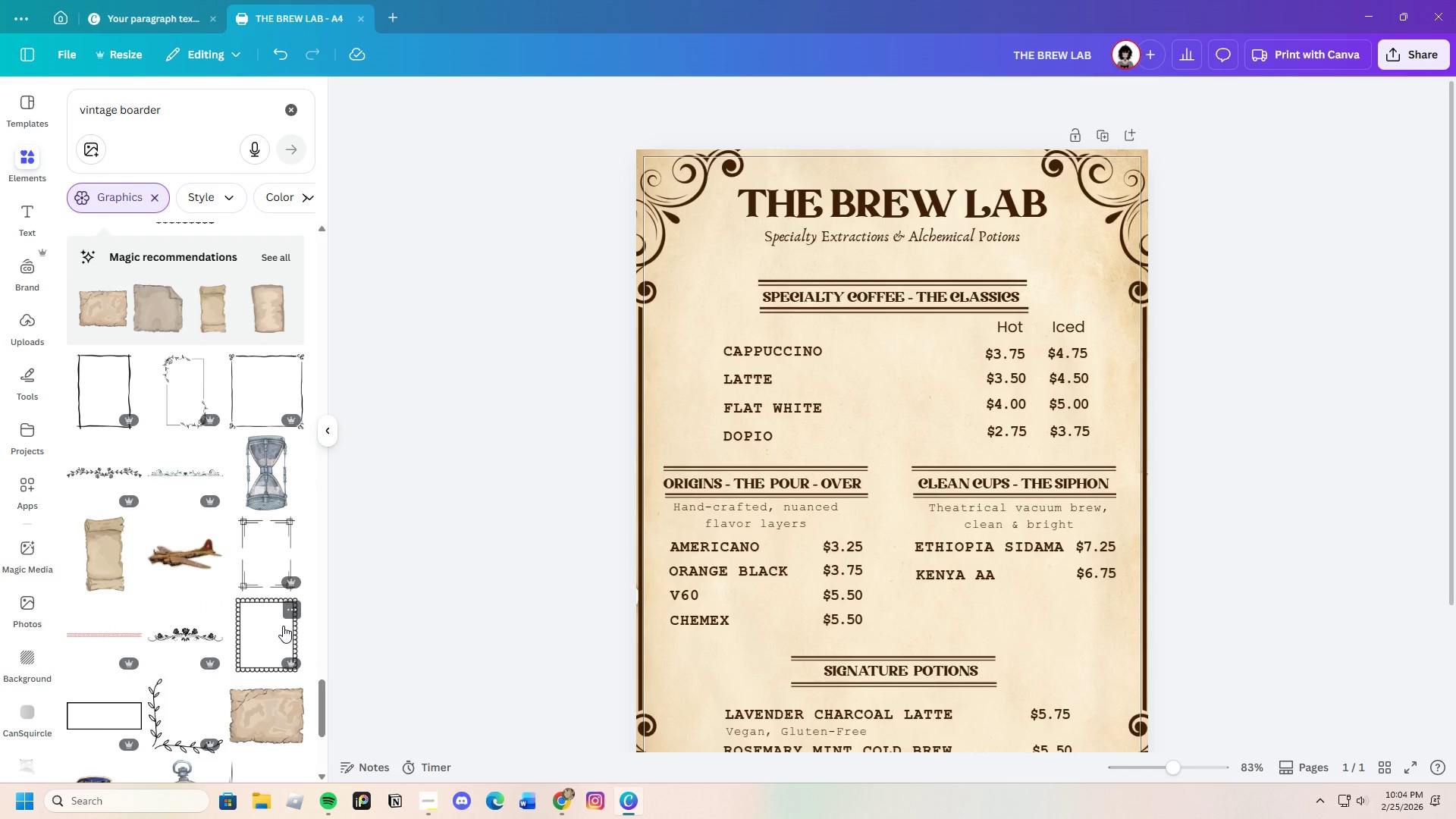 
scroll: coordinate [253, 638], scroll_direction: down, amount: 17.0
 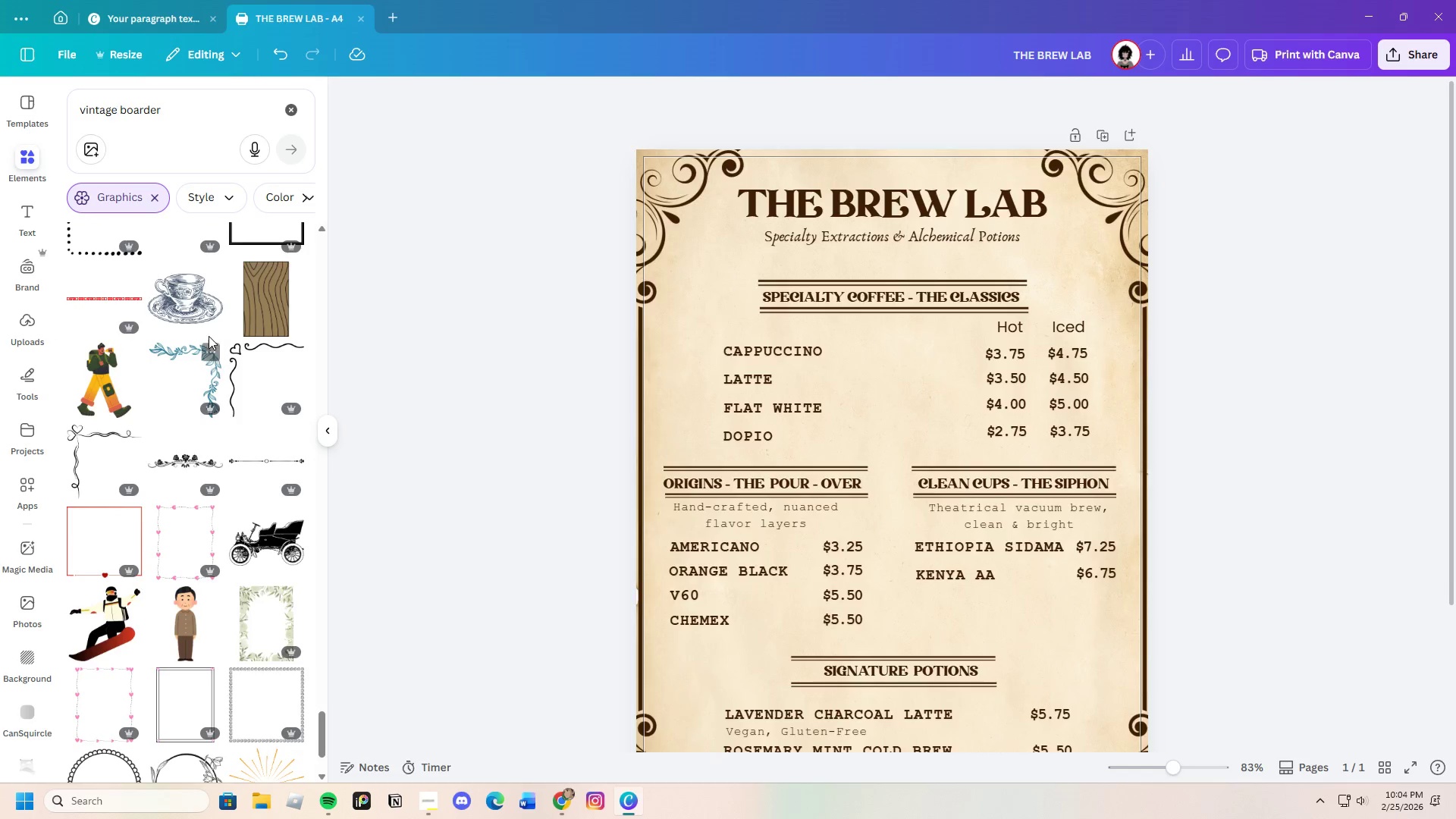 
left_click([184, 309])
 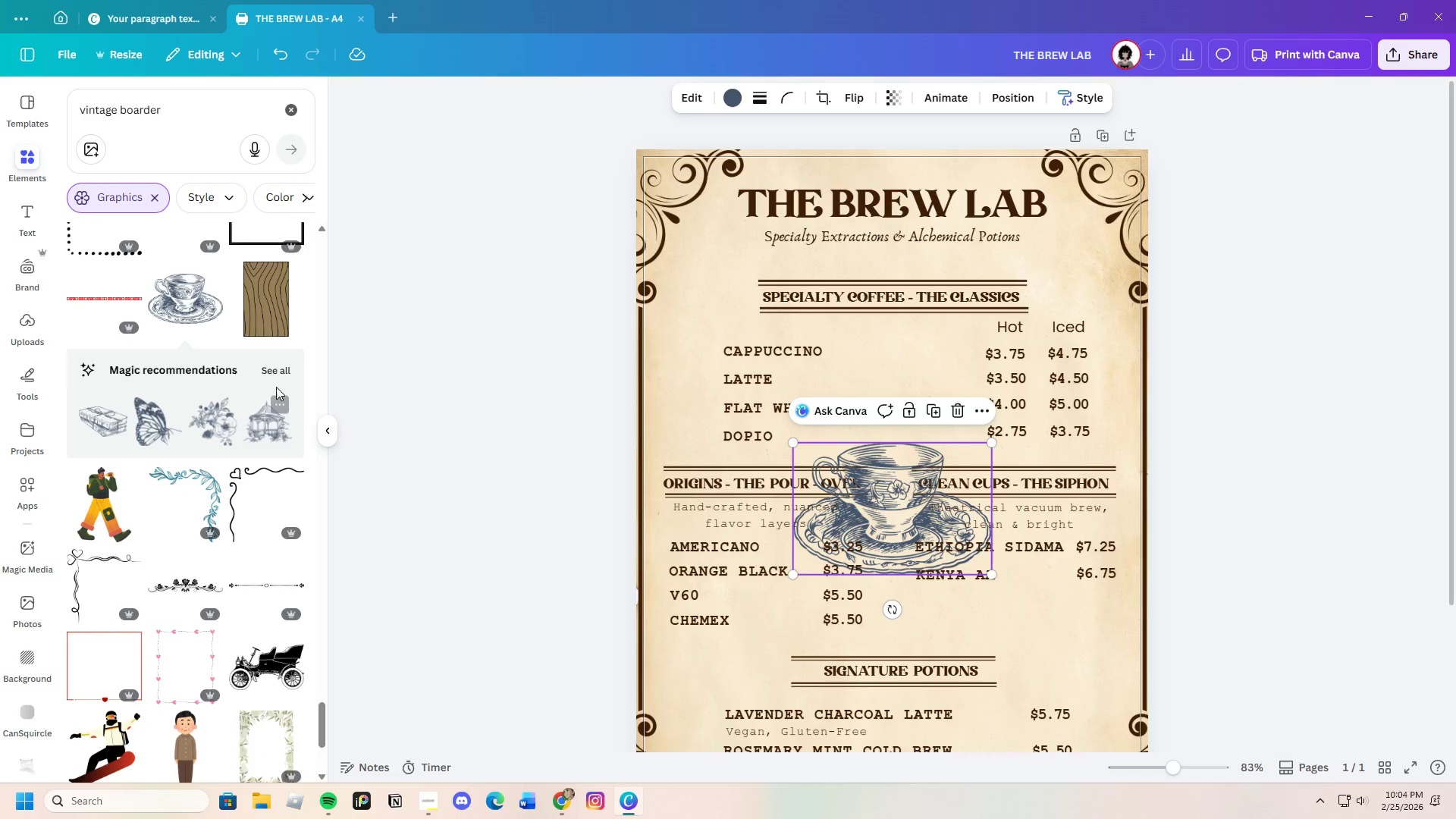 
left_click([282, 370])
 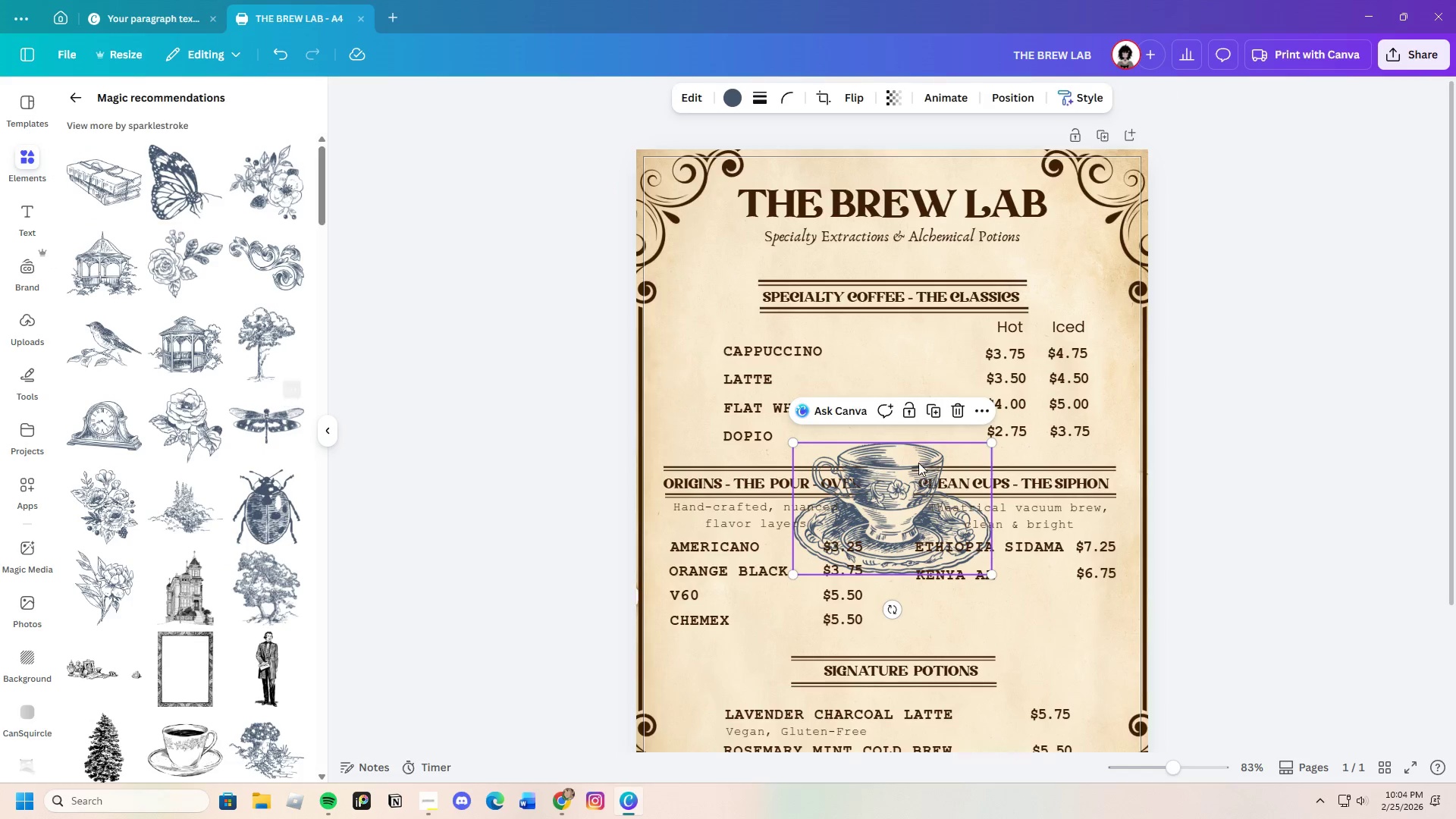 
left_click_drag(start_coordinate=[905, 488], to_coordinate=[1085, 228])
 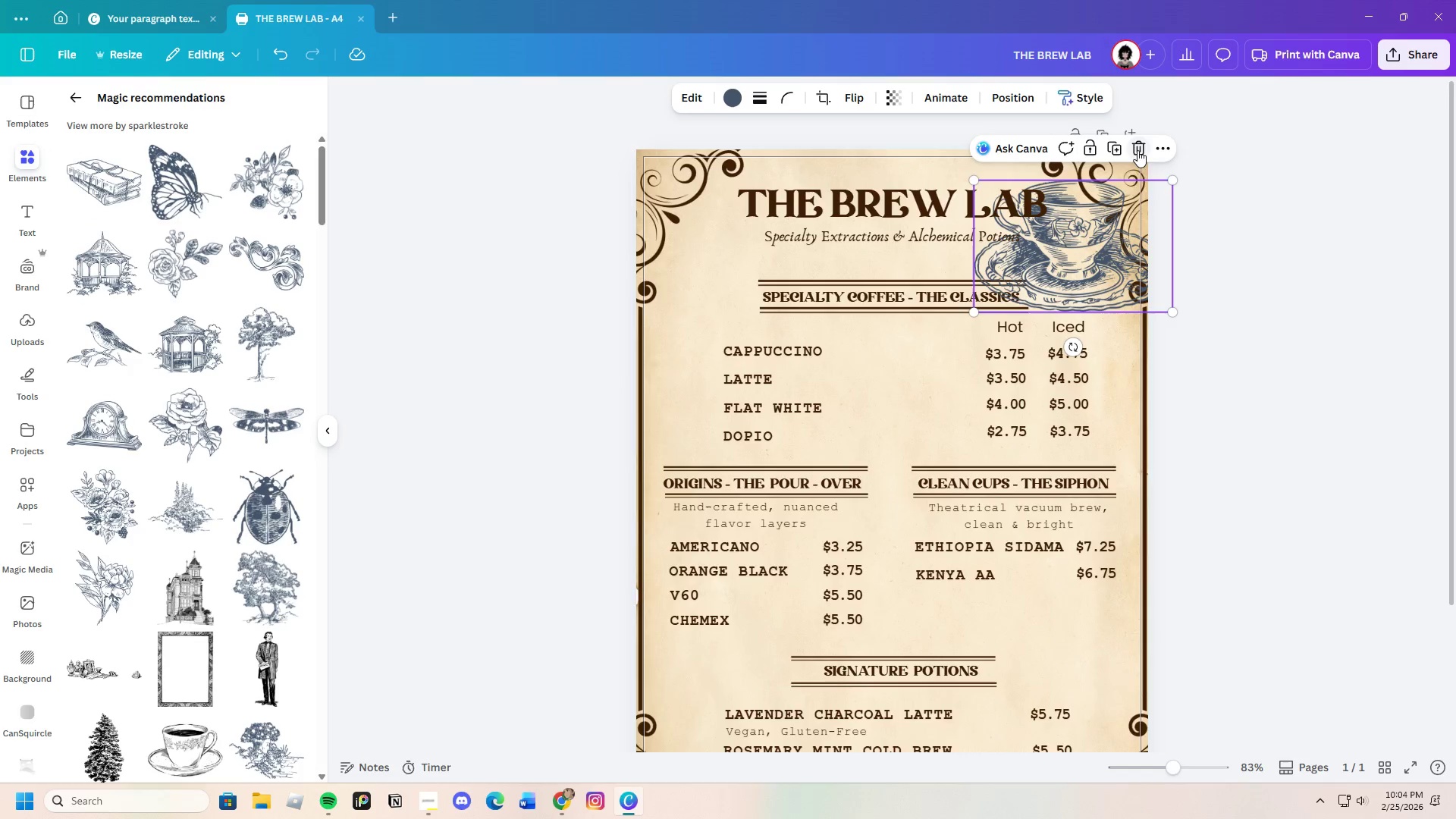 
left_click([1138, 145])
 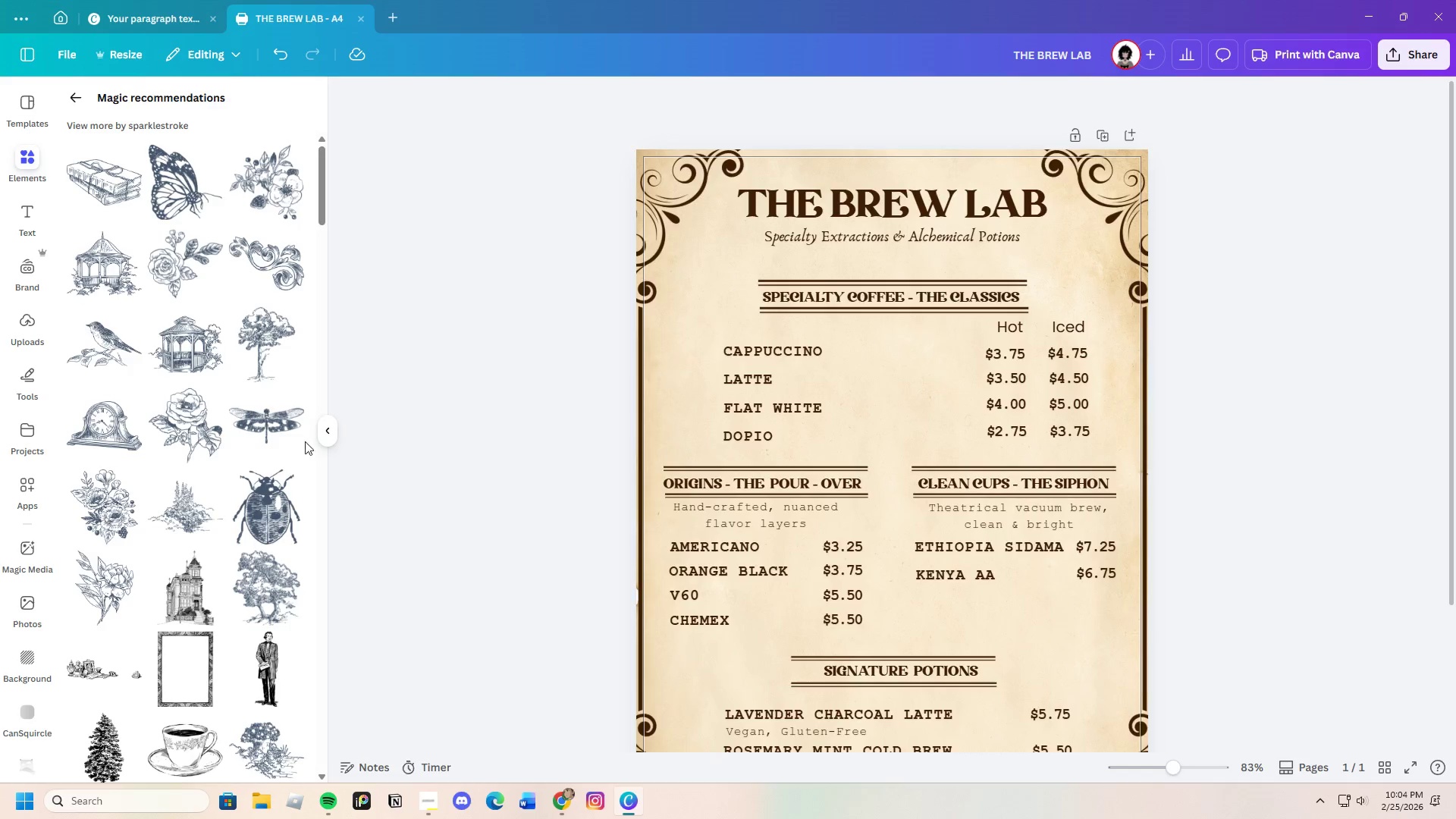 
scroll: coordinate [194, 602], scroll_direction: down, amount: 3.0
 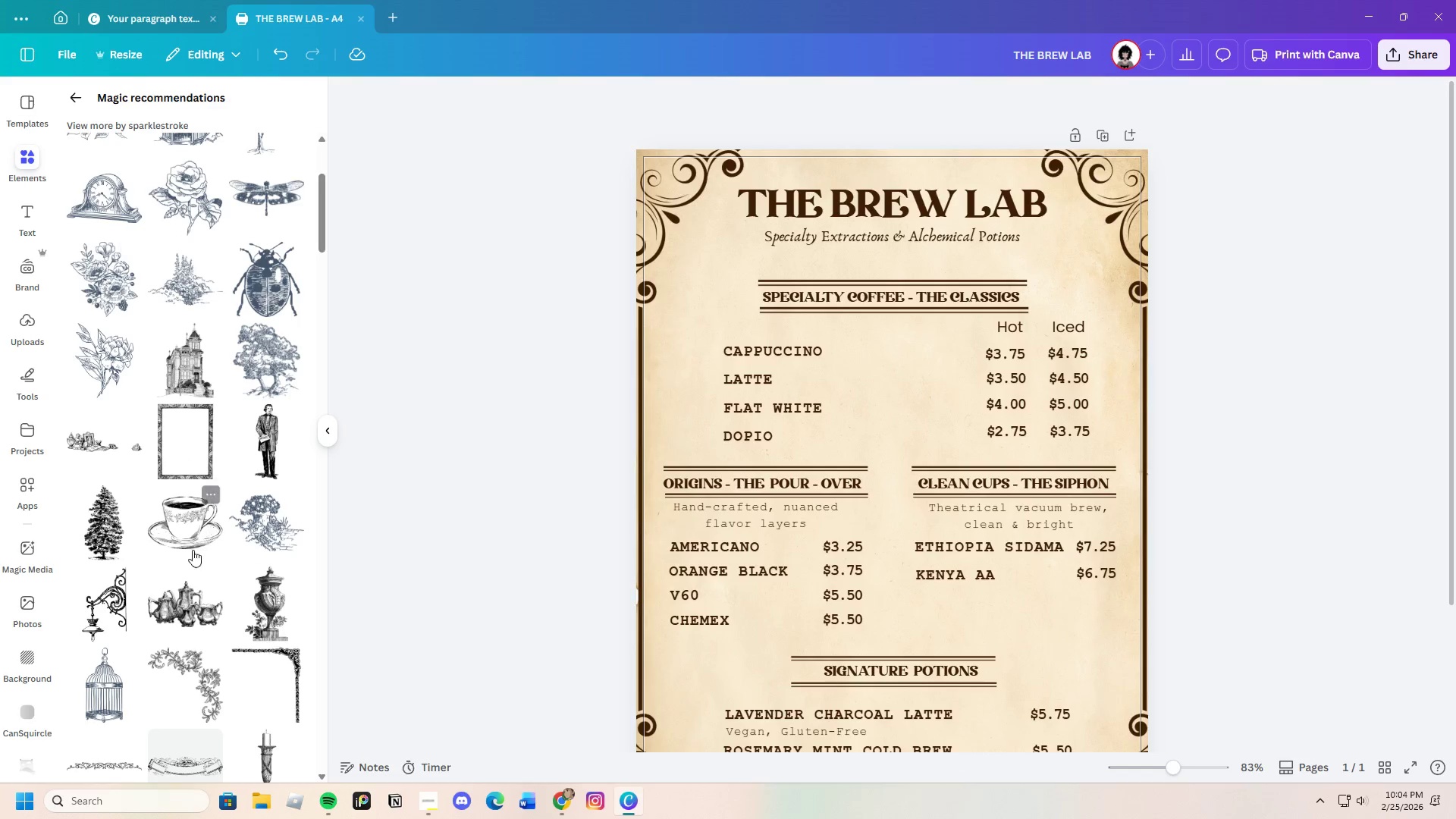 
left_click([202, 520])
 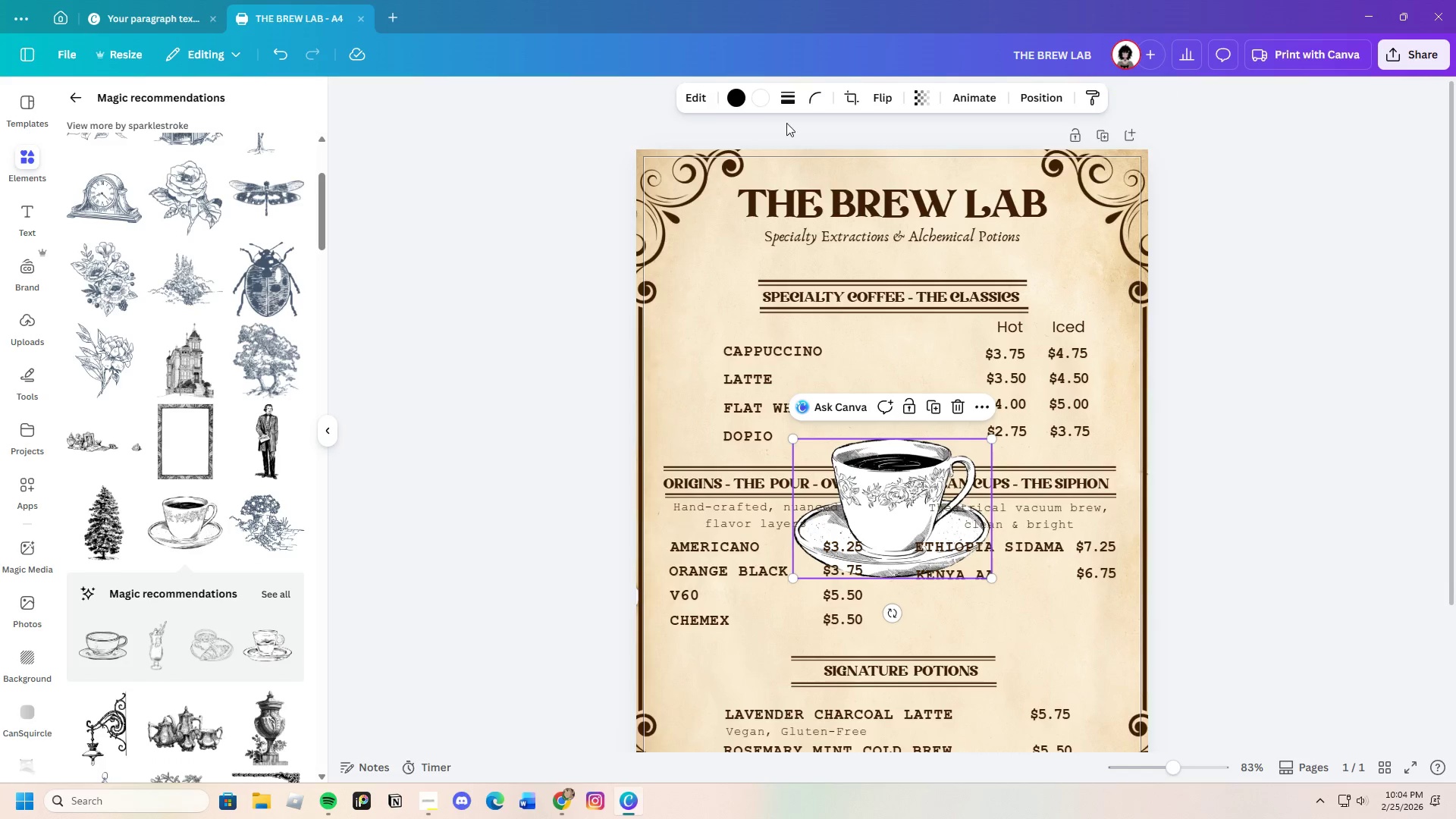 
left_click([735, 92])
 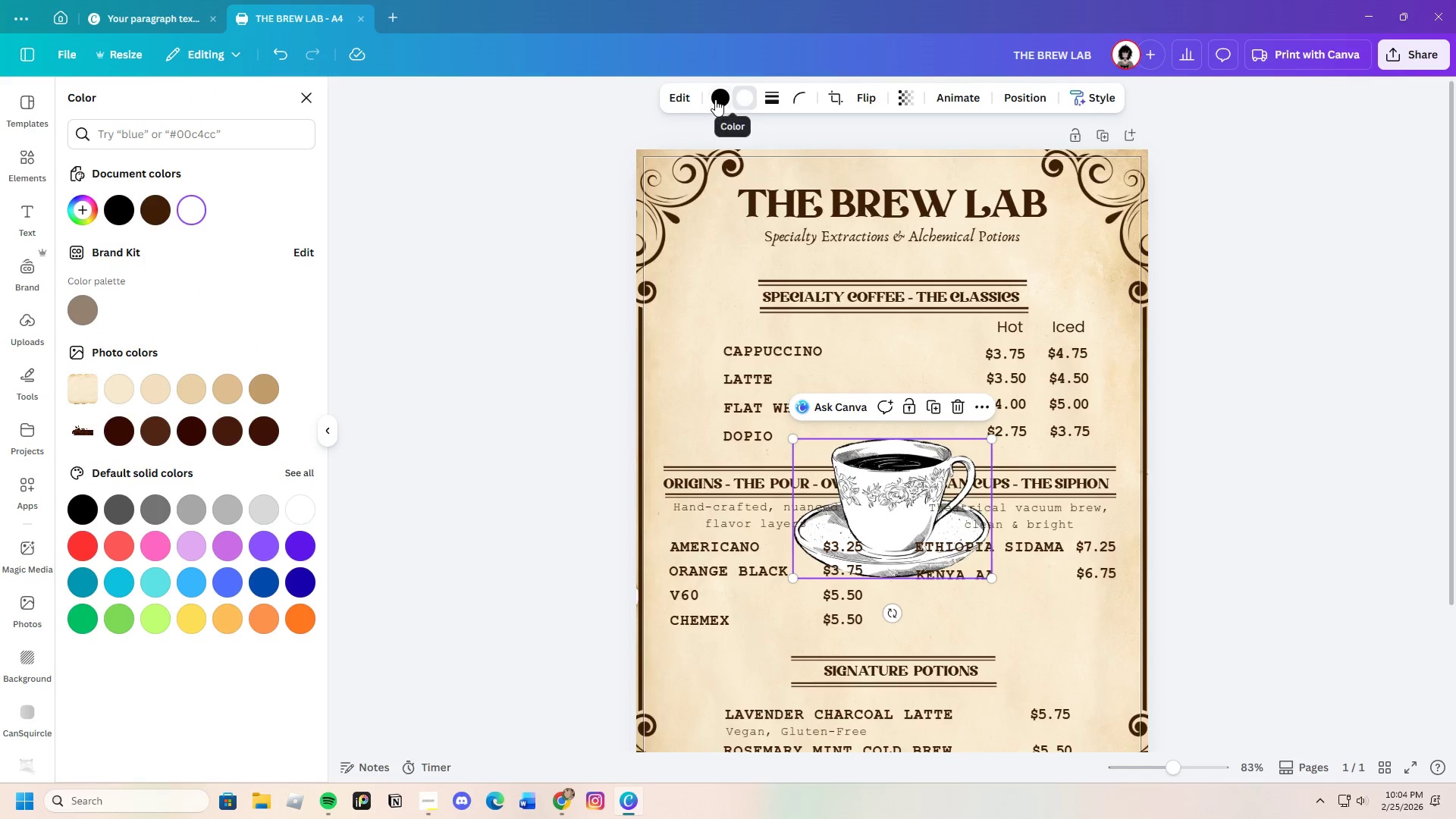 
left_click([715, 99])
 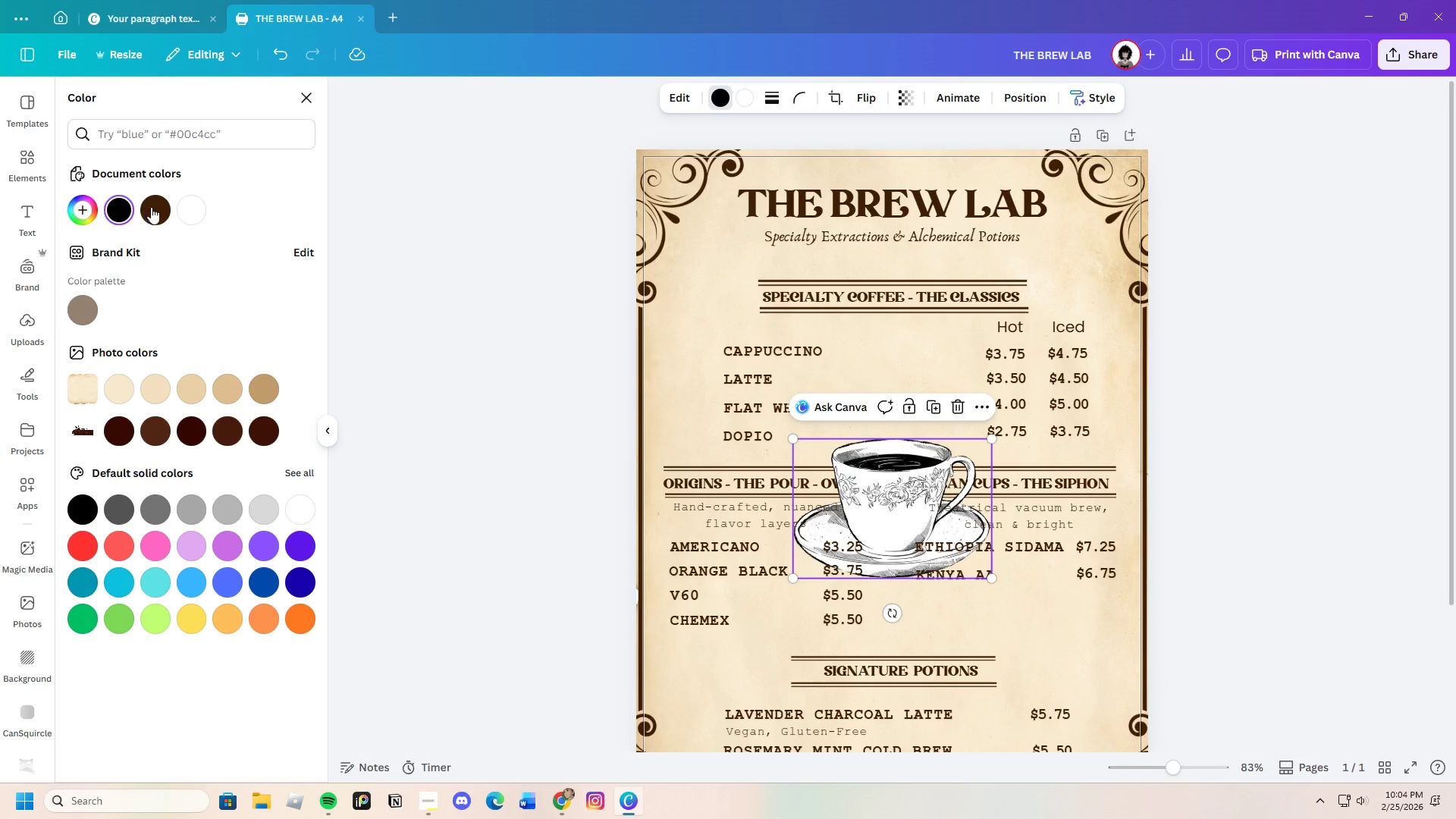 
left_click([156, 206])
 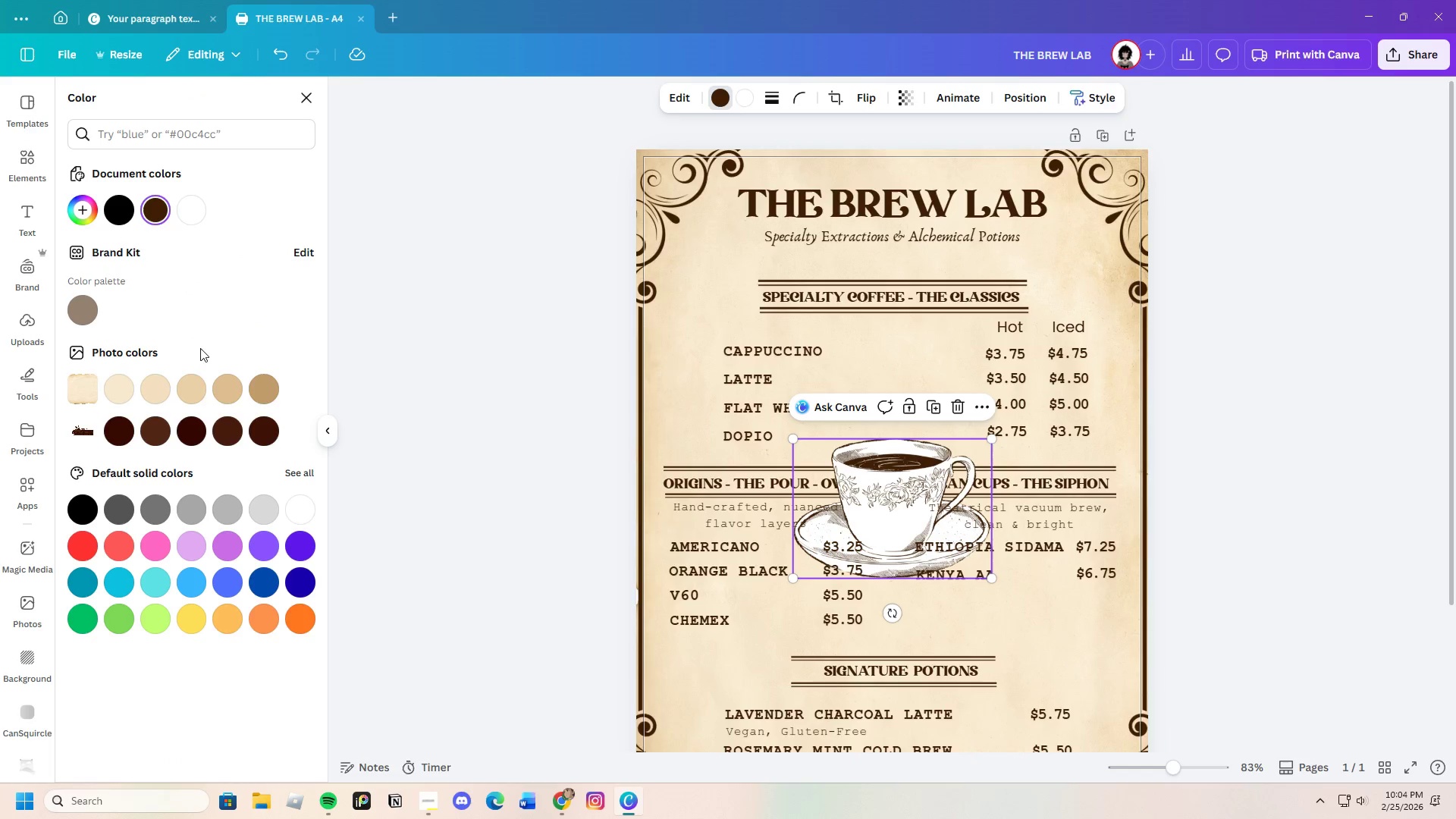 
wait(5.97)
 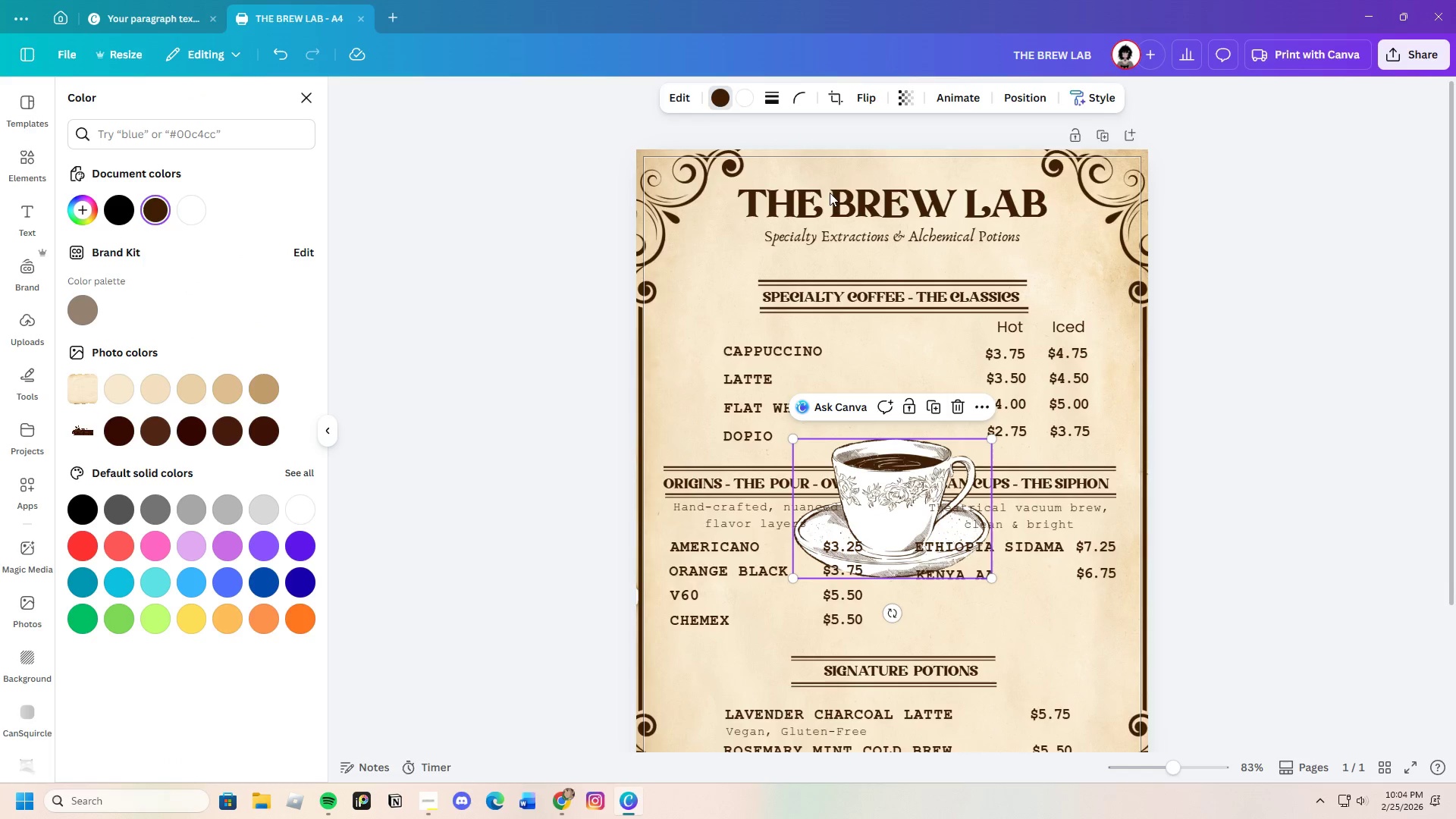 
left_click([749, 102])
 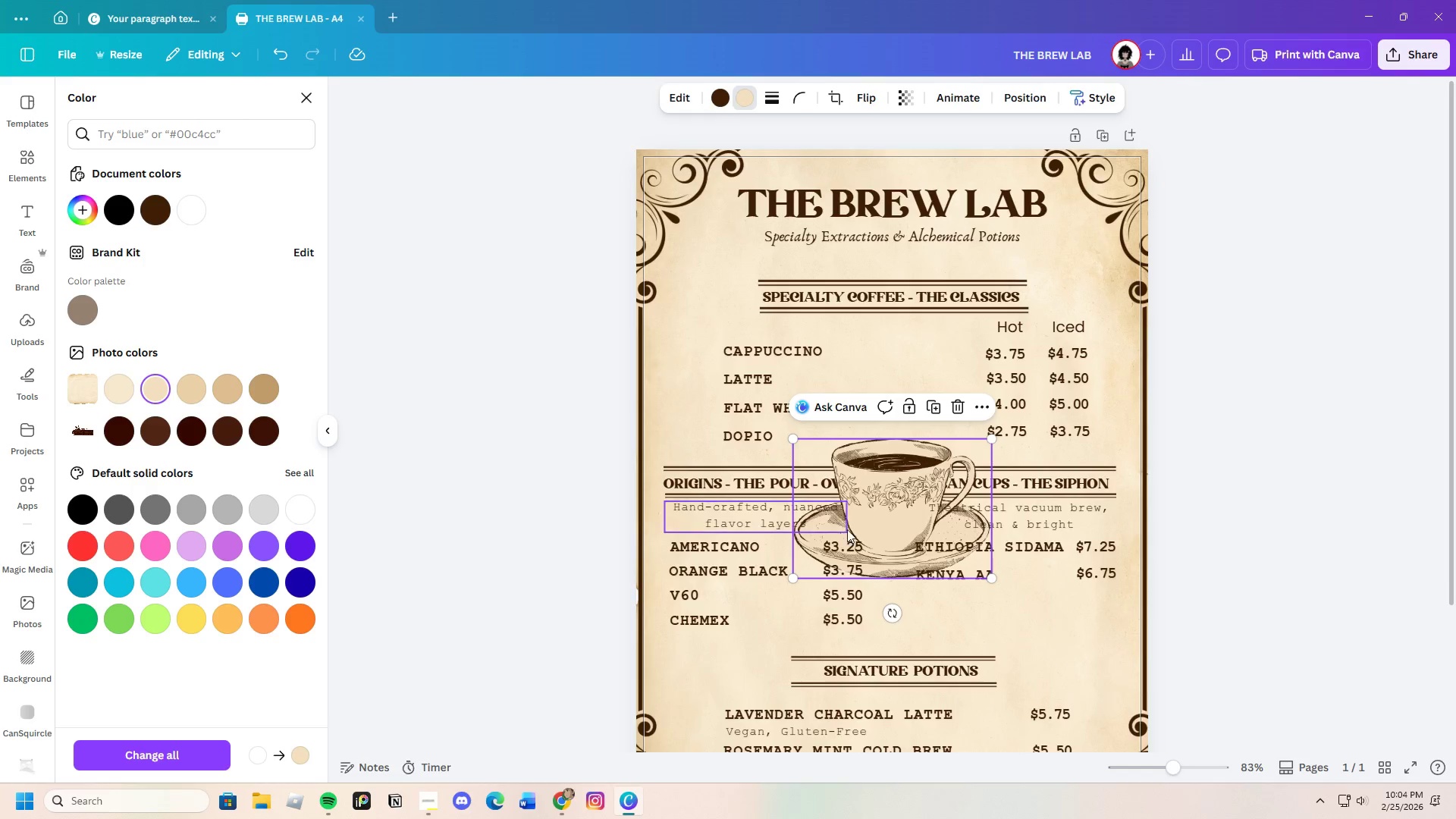 
left_click_drag(start_coordinate=[895, 538], to_coordinate=[921, 354])
 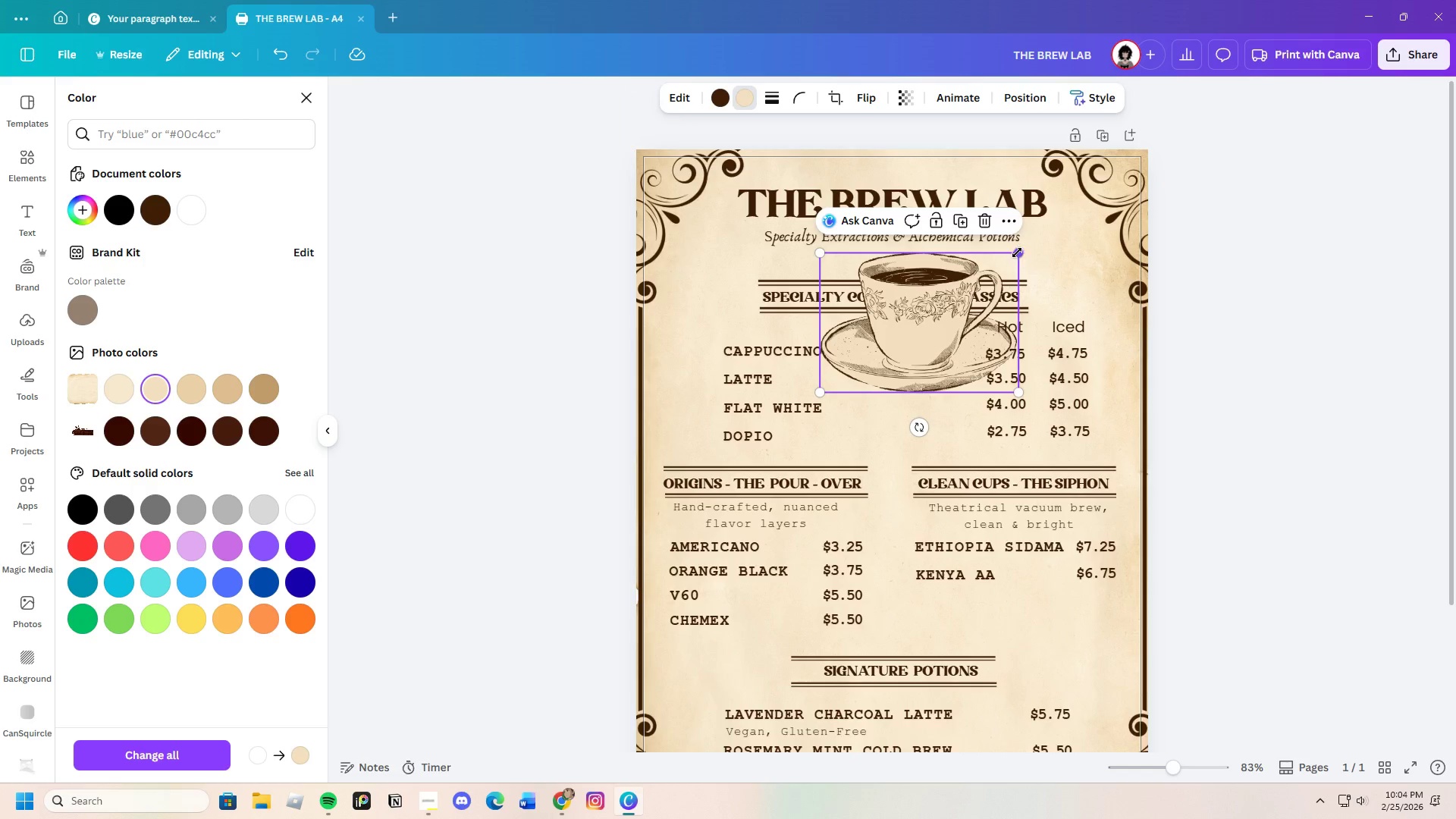 
left_click_drag(start_coordinate=[1017, 253], to_coordinate=[1031, 337])
 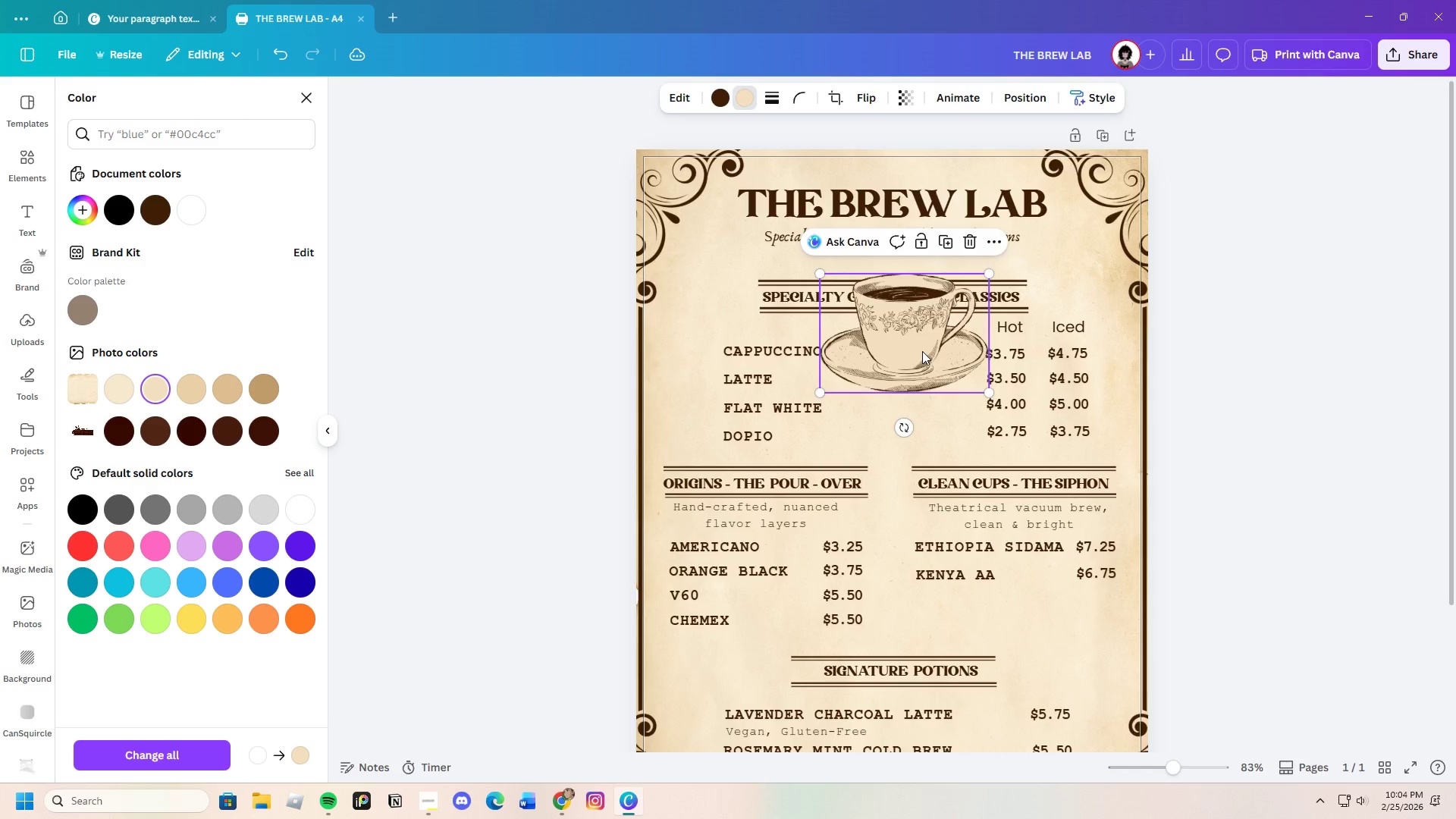 
left_click_drag(start_coordinate=[922, 351], to_coordinate=[977, 378])
 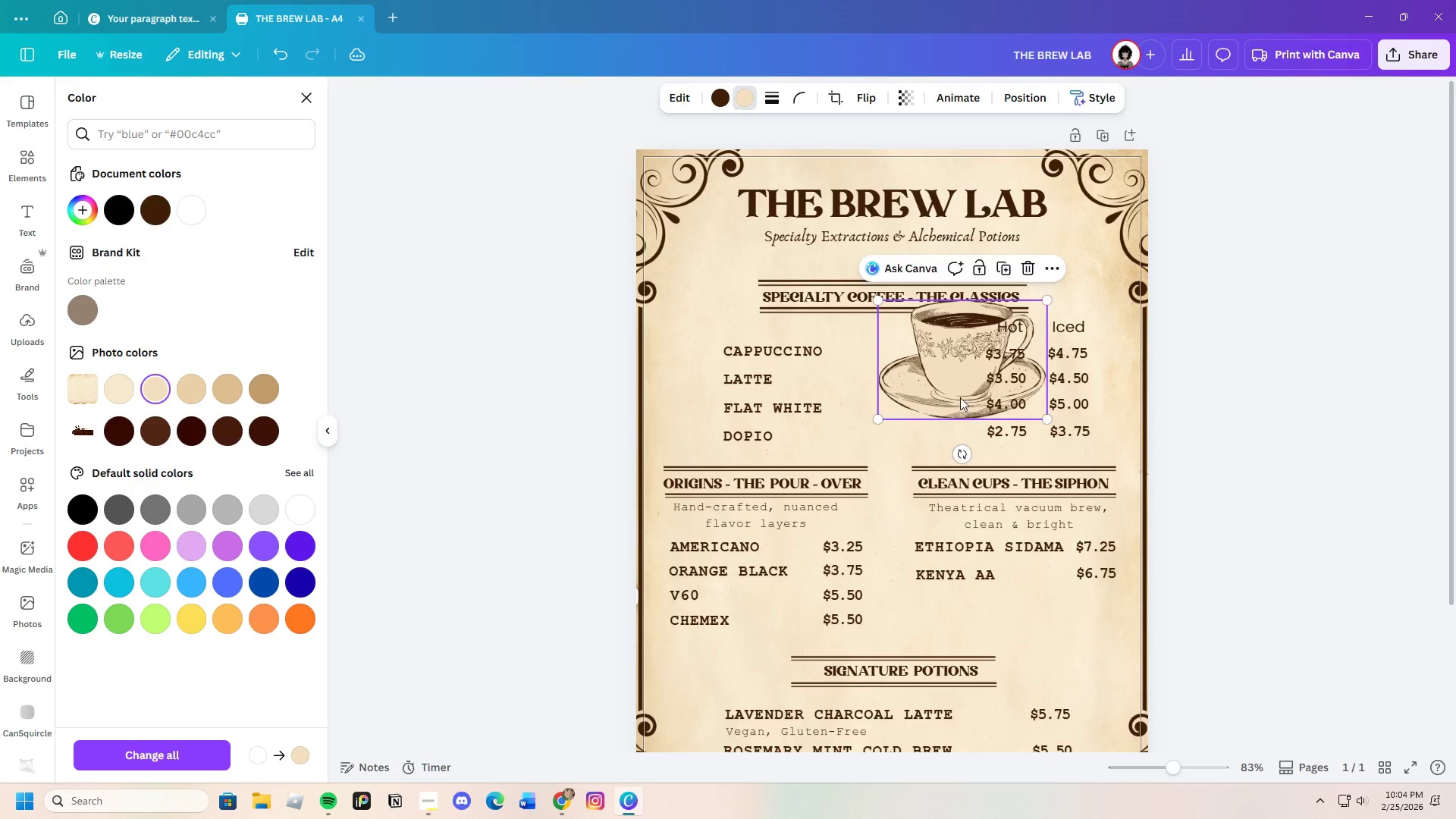 
scroll: coordinate [952, 376], scroll_direction: down, amount: 2.0
 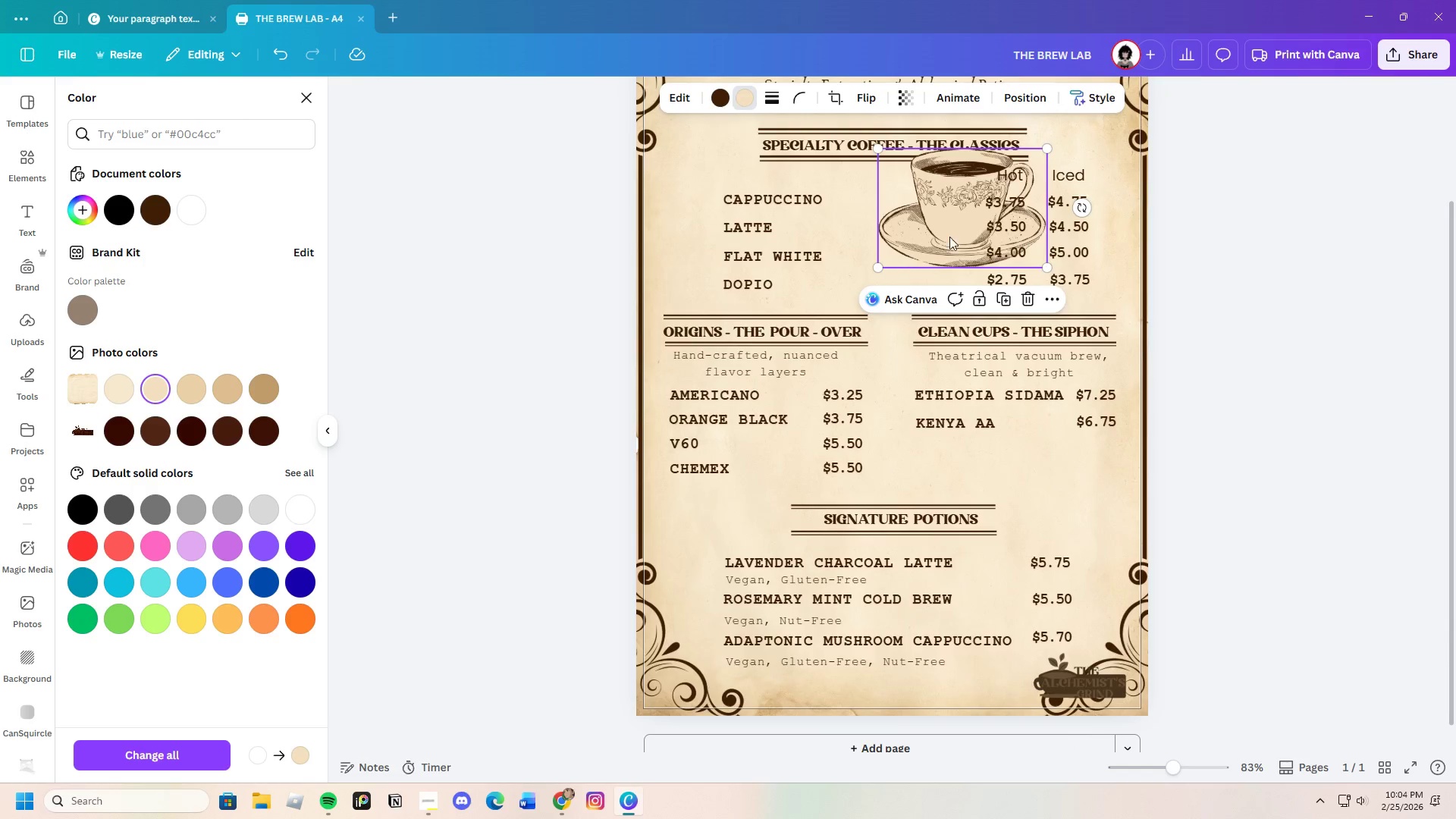 
scroll: coordinate [933, 293], scroll_direction: up, amount: 2.0
 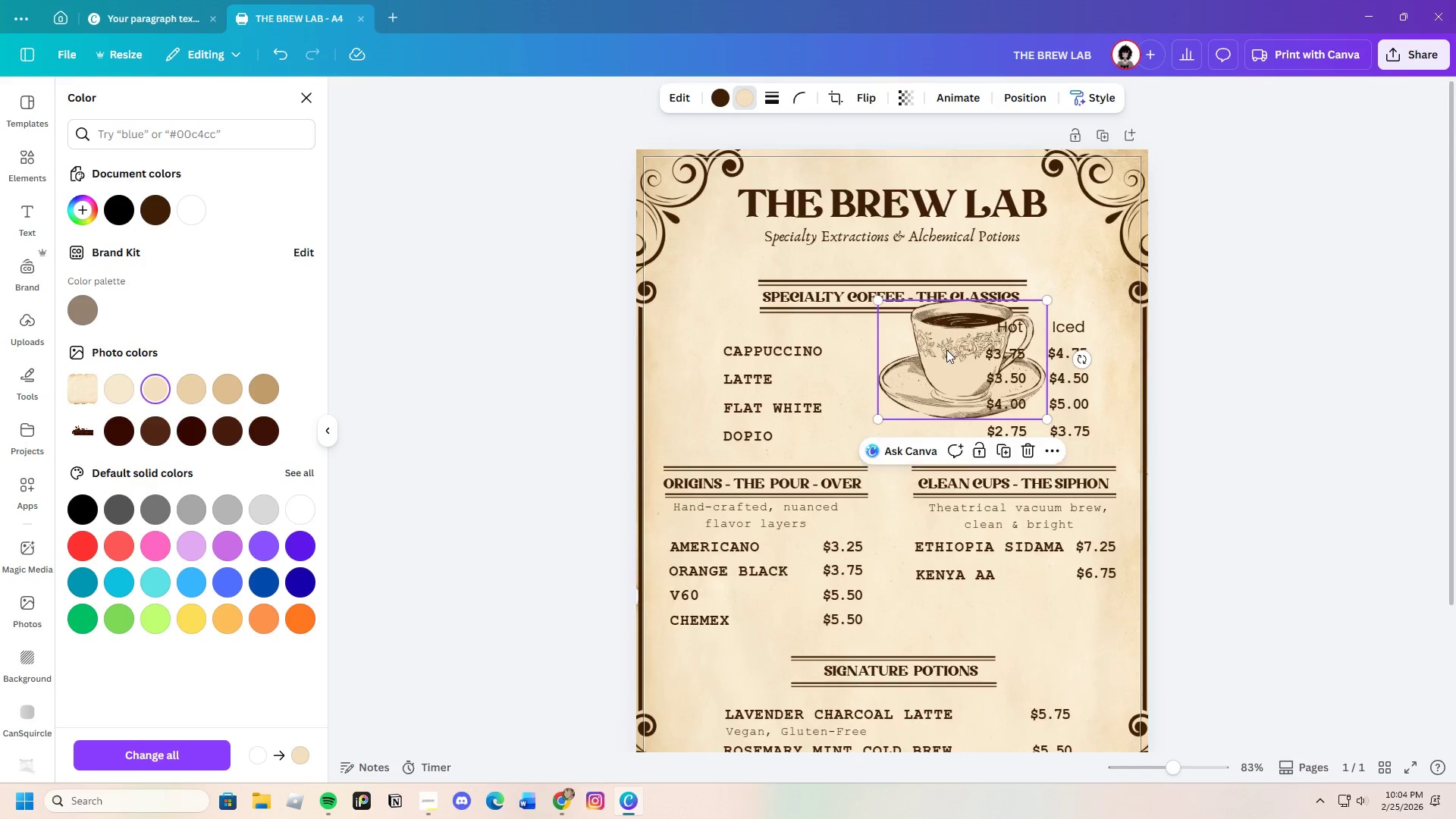 
left_click_drag(start_coordinate=[946, 350], to_coordinate=[890, 380])
 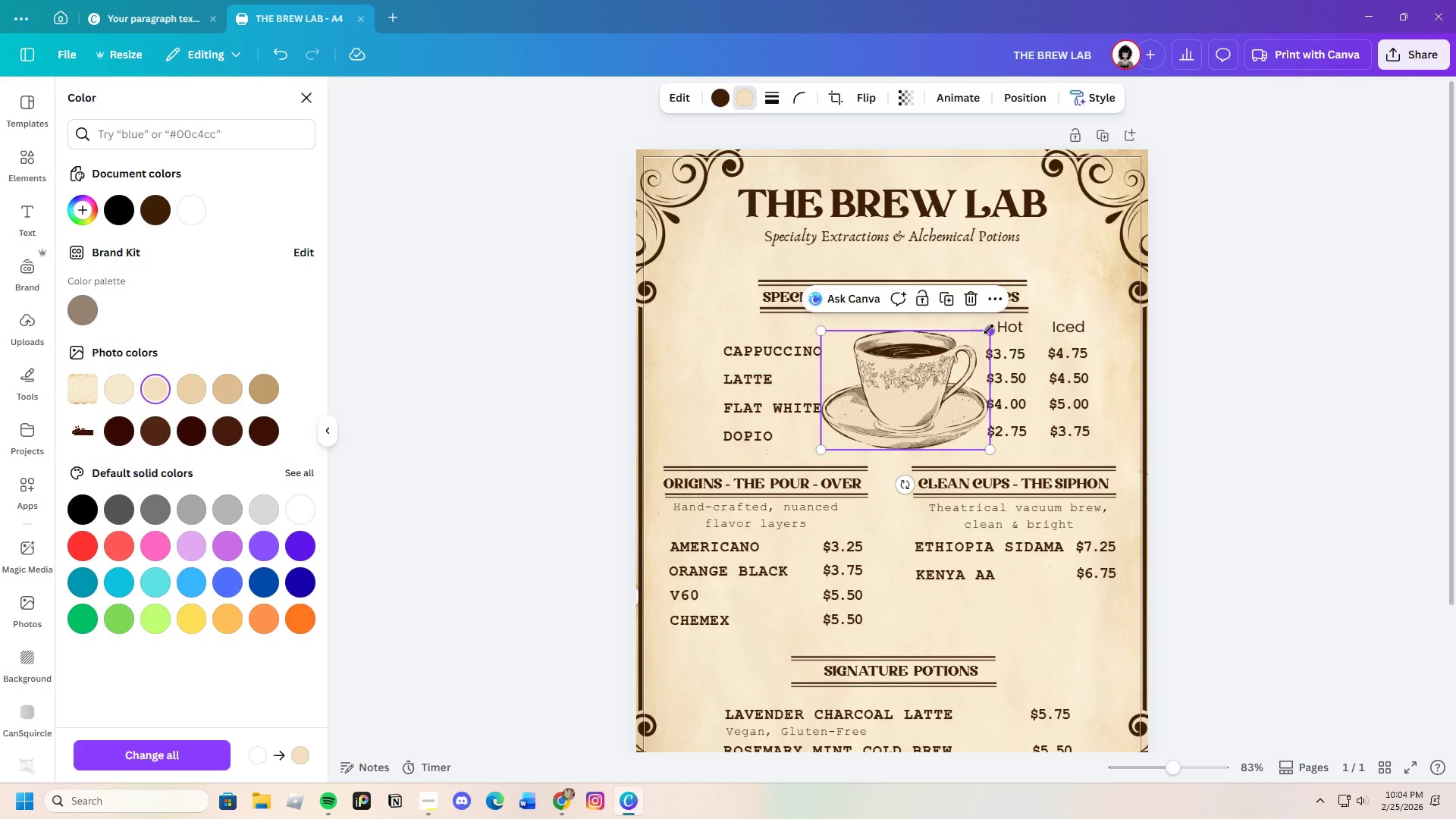 
left_click_drag(start_coordinate=[989, 329], to_coordinate=[961, 353])
 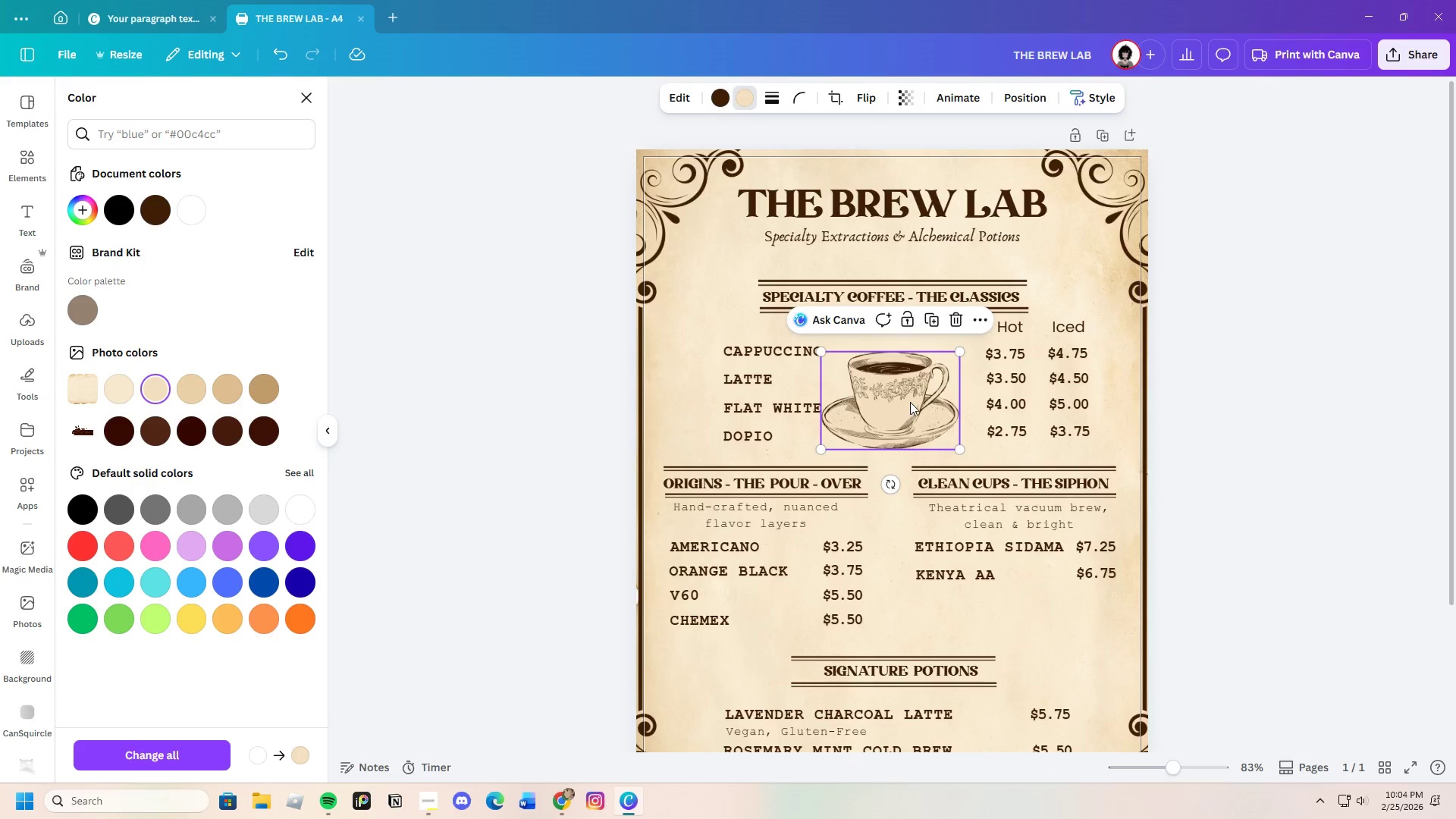 
left_click_drag(start_coordinate=[908, 403], to_coordinate=[915, 396])
 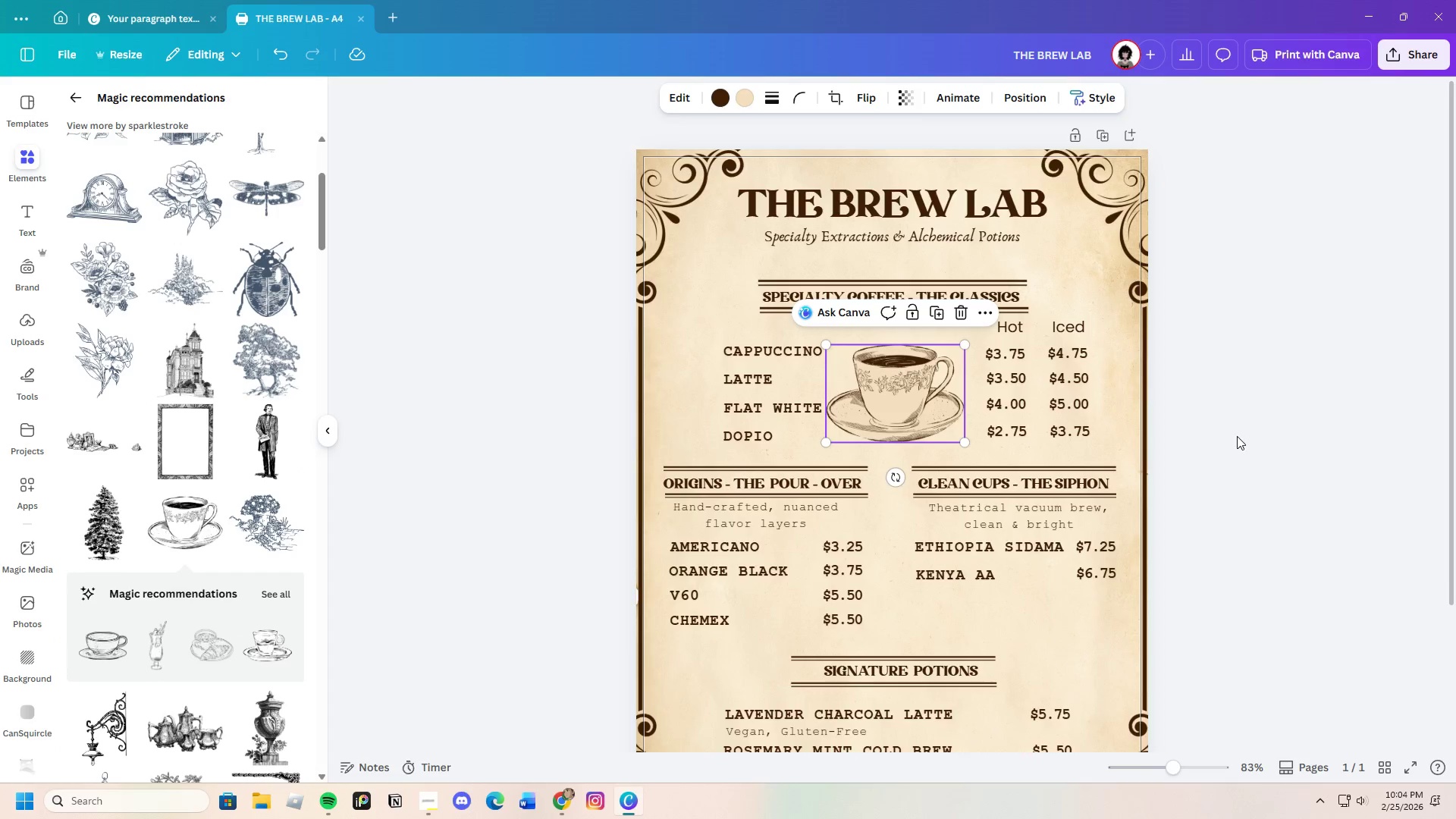 
left_click([1231, 444])
 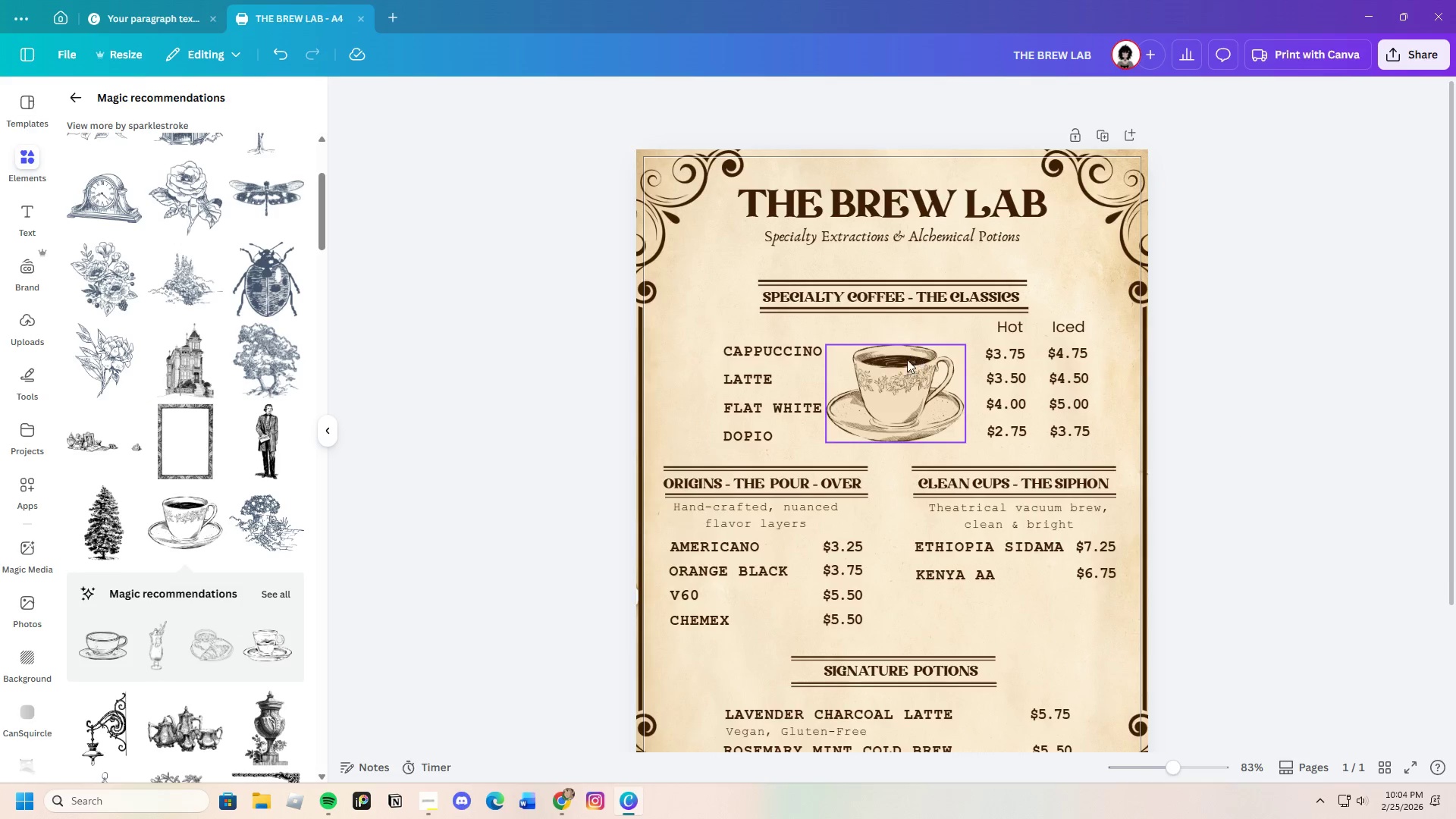 
left_click_drag(start_coordinate=[910, 390], to_coordinate=[833, 375])
 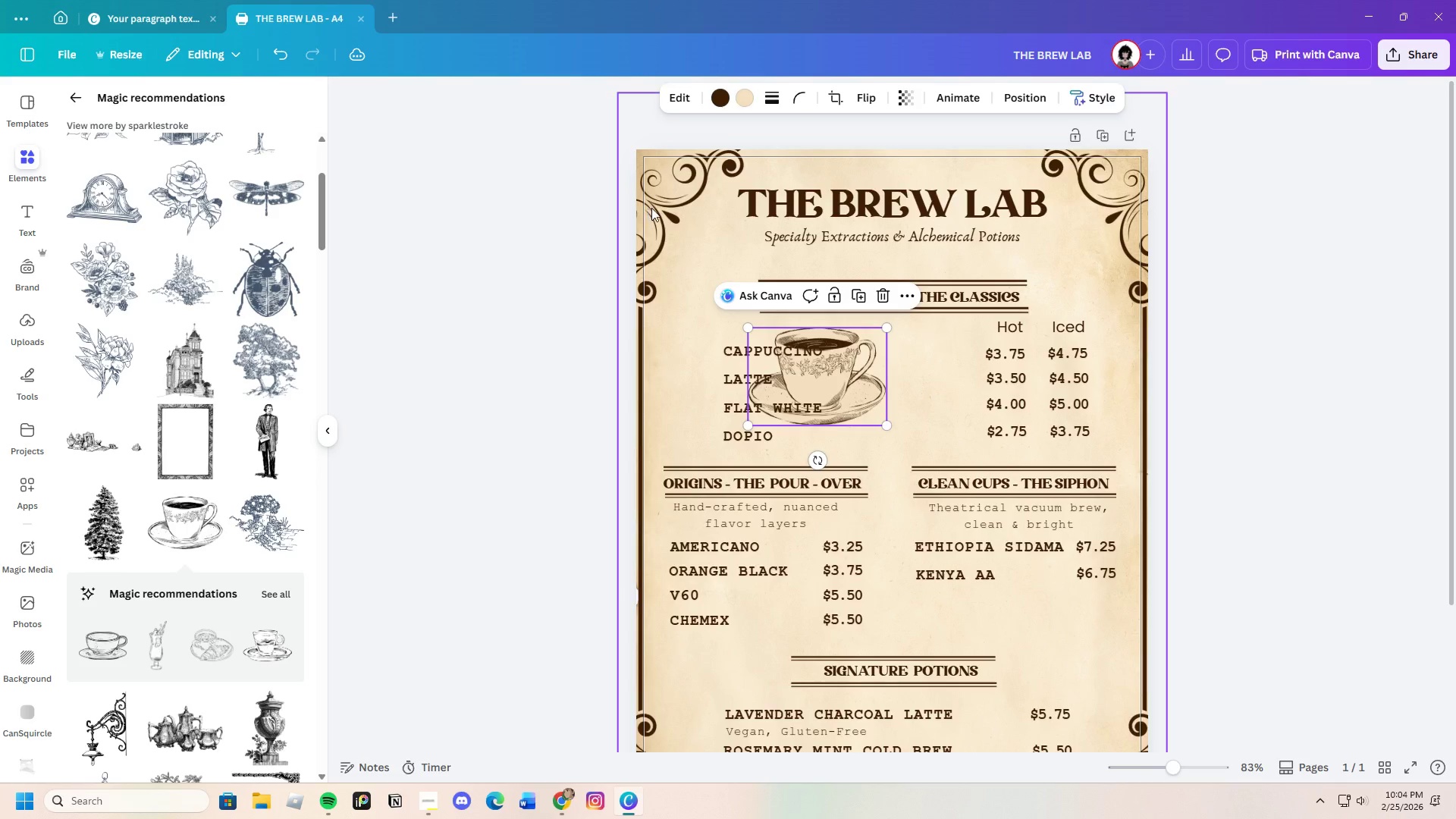 
left_click([656, 208])
 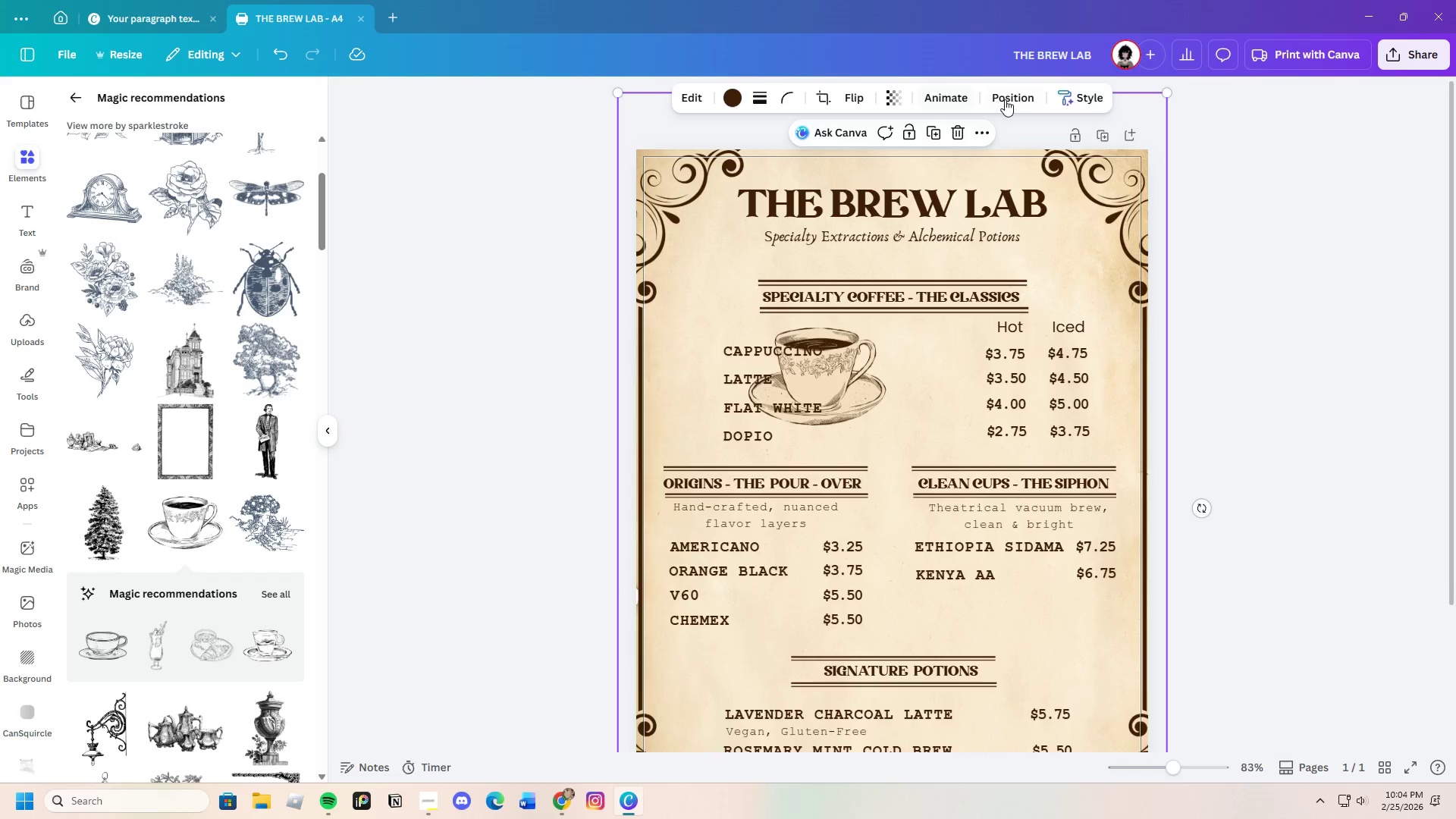 
left_click([1010, 98])
 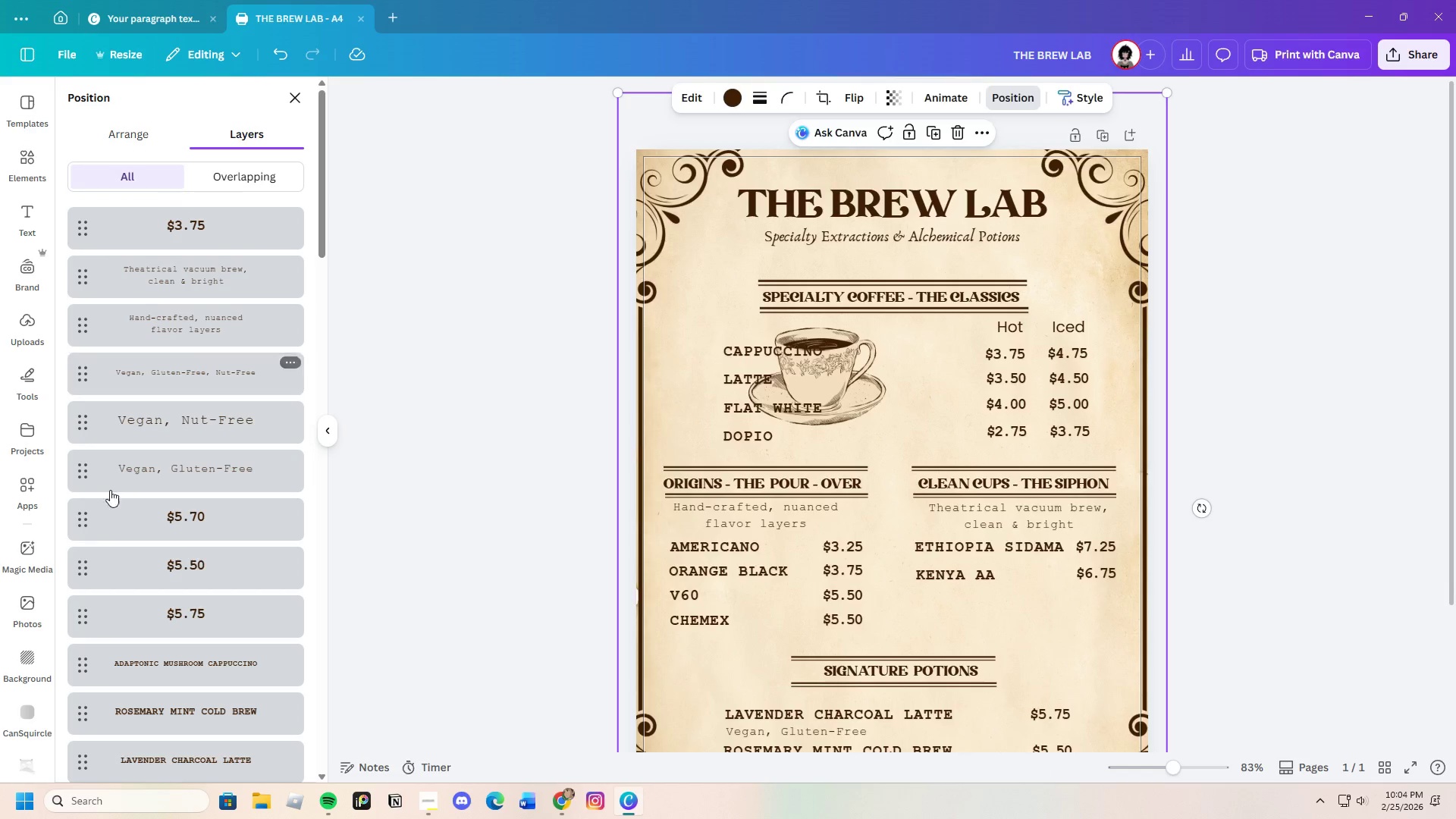 
scroll: coordinate [206, 679], scroll_direction: down, amount: 32.0
 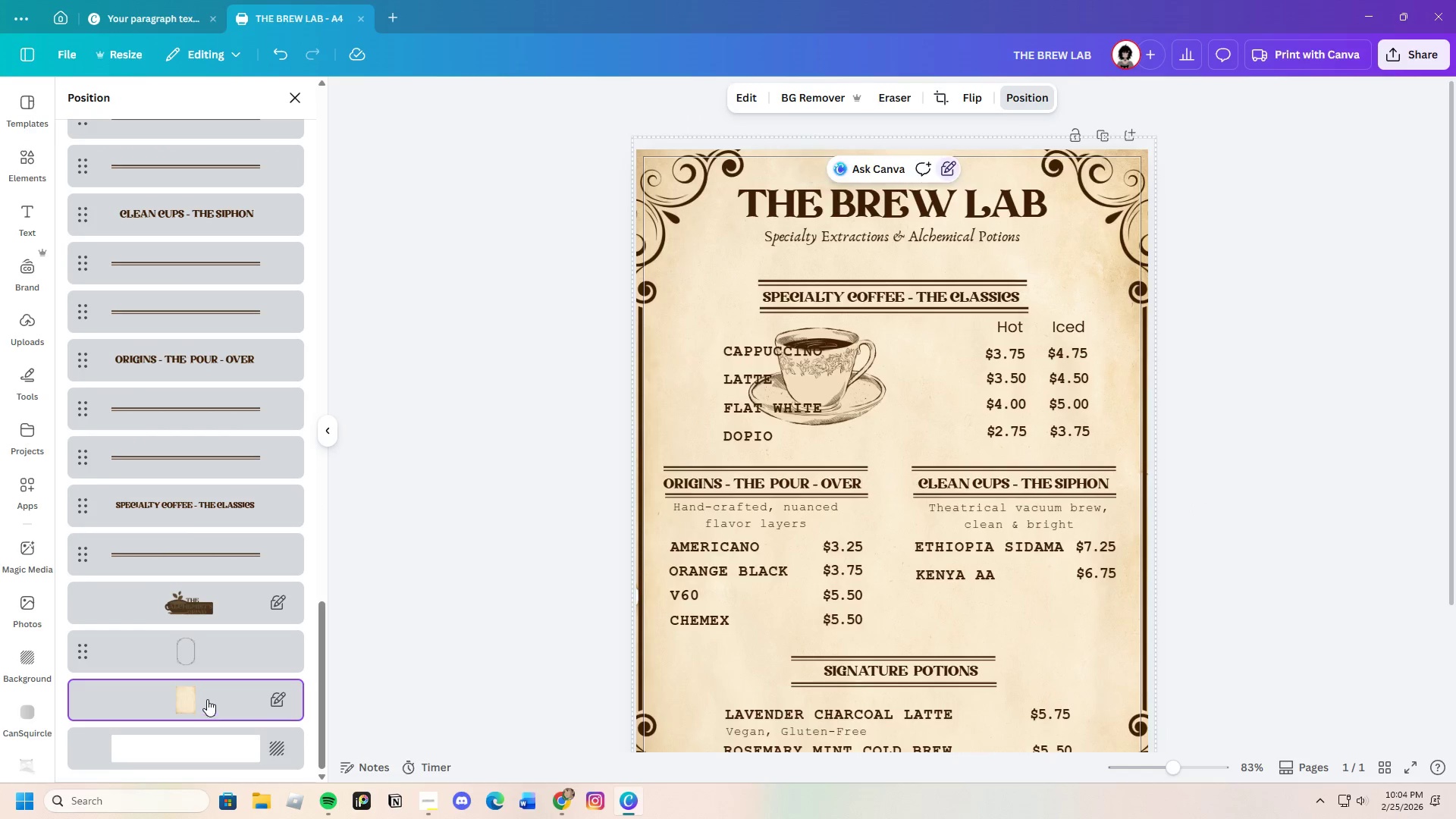 
left_click([207, 645])
 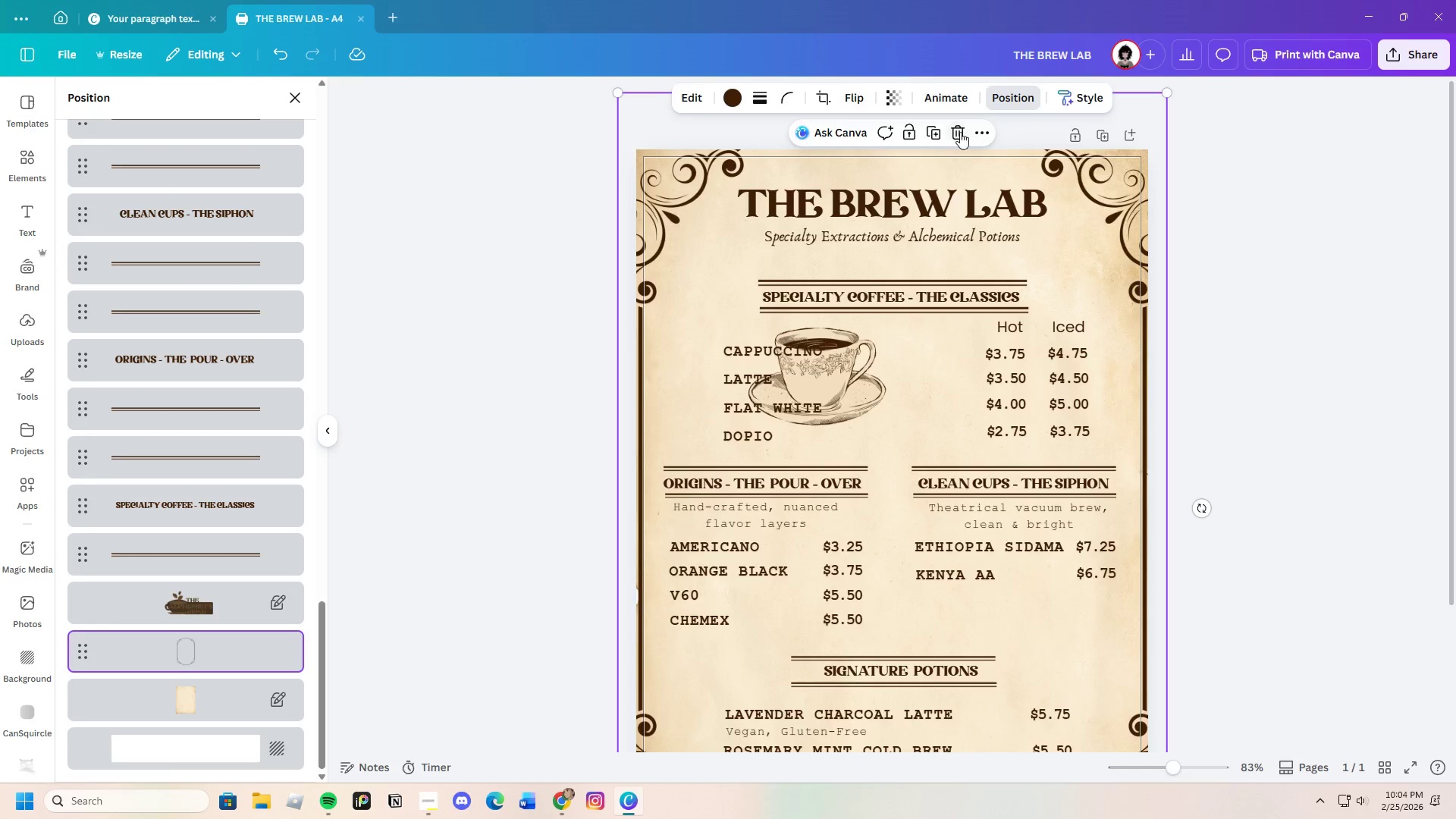 
left_click([960, 132])
 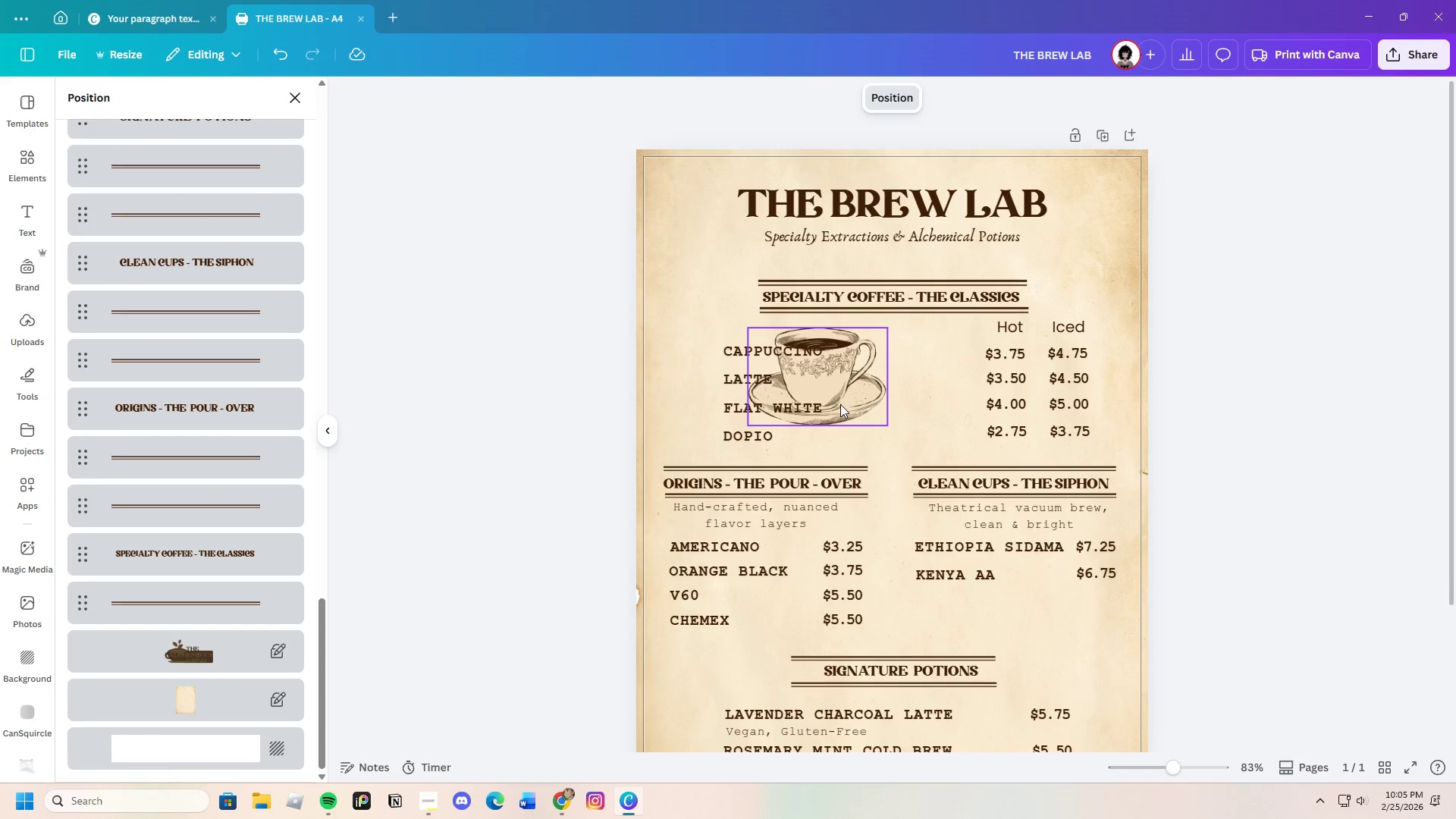 
left_click_drag(start_coordinate=[840, 400], to_coordinate=[1075, 251])
 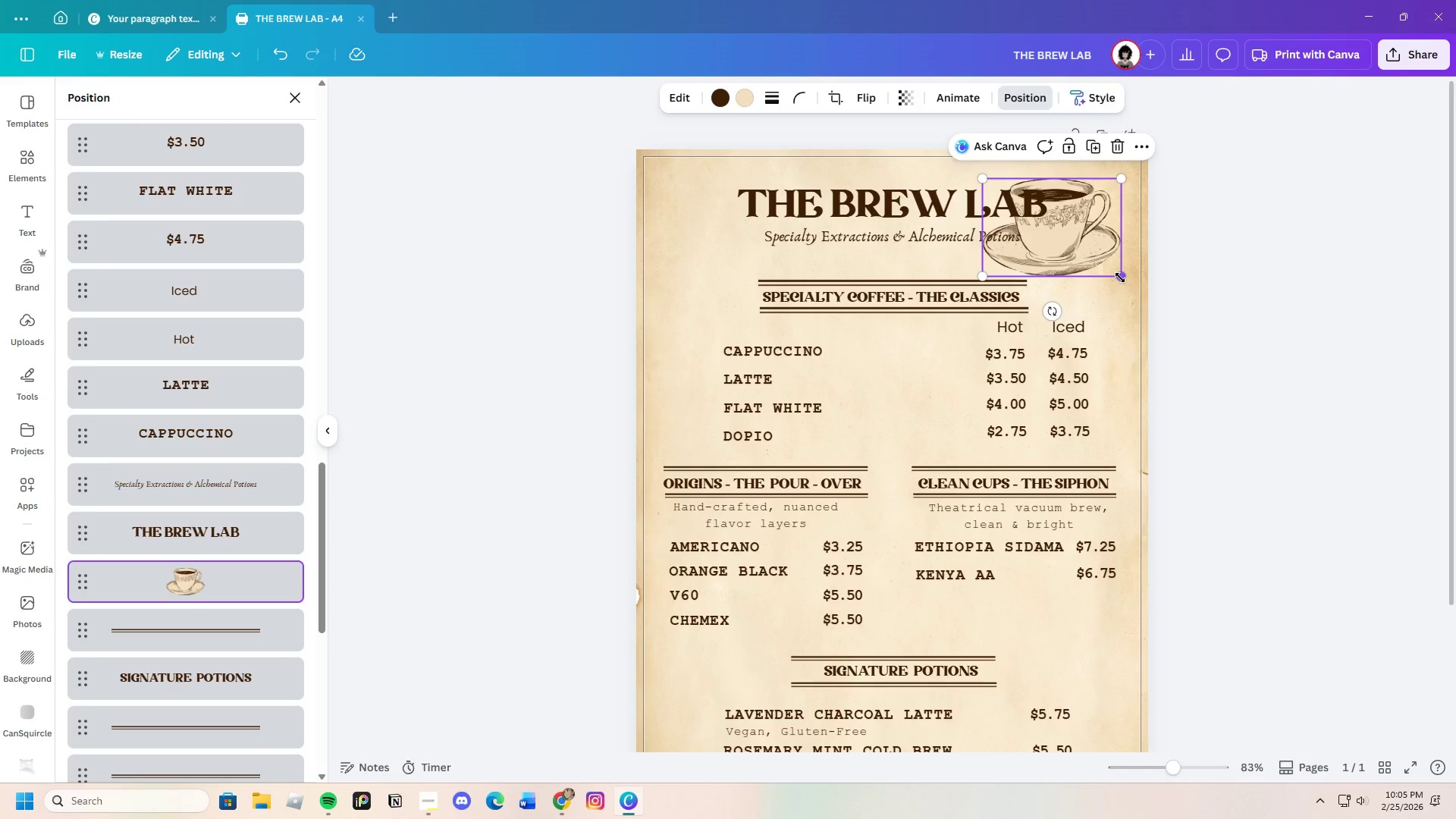 
left_click_drag(start_coordinate=[1120, 278], to_coordinate=[1175, 359])
 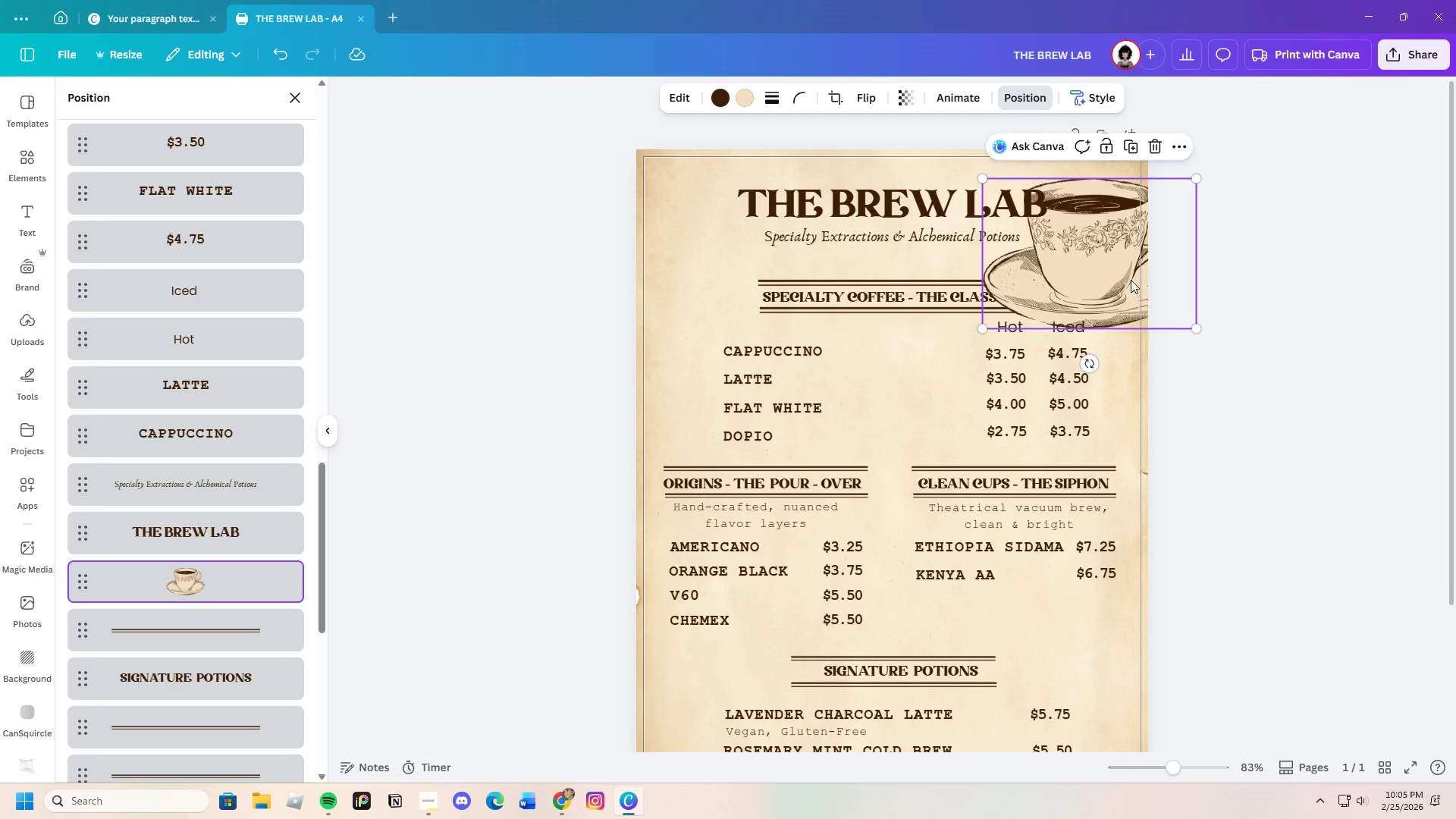 
left_click_drag(start_coordinate=[1132, 283], to_coordinate=[1124, 271])
 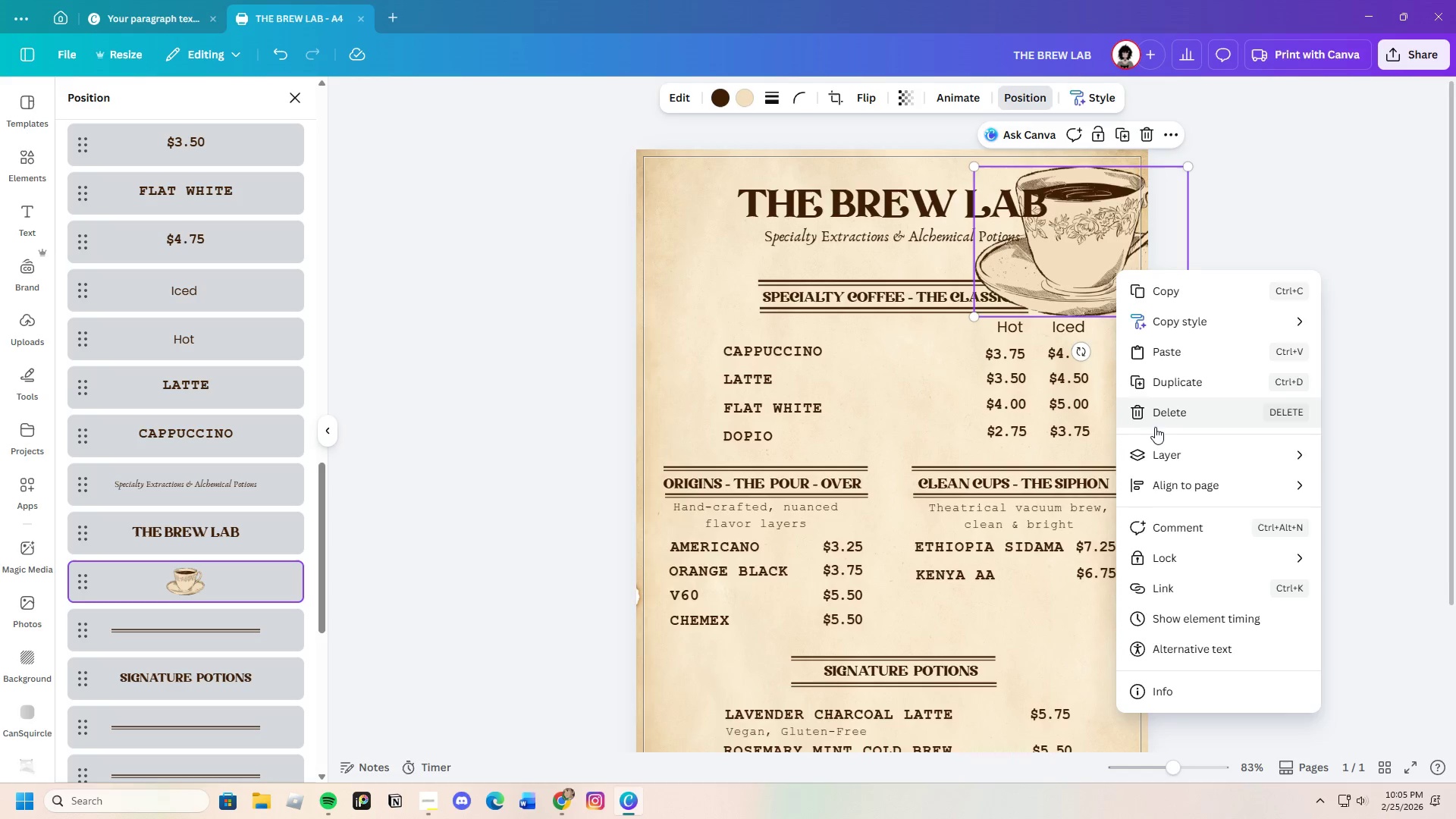 
mouse_move([1175, 469])
 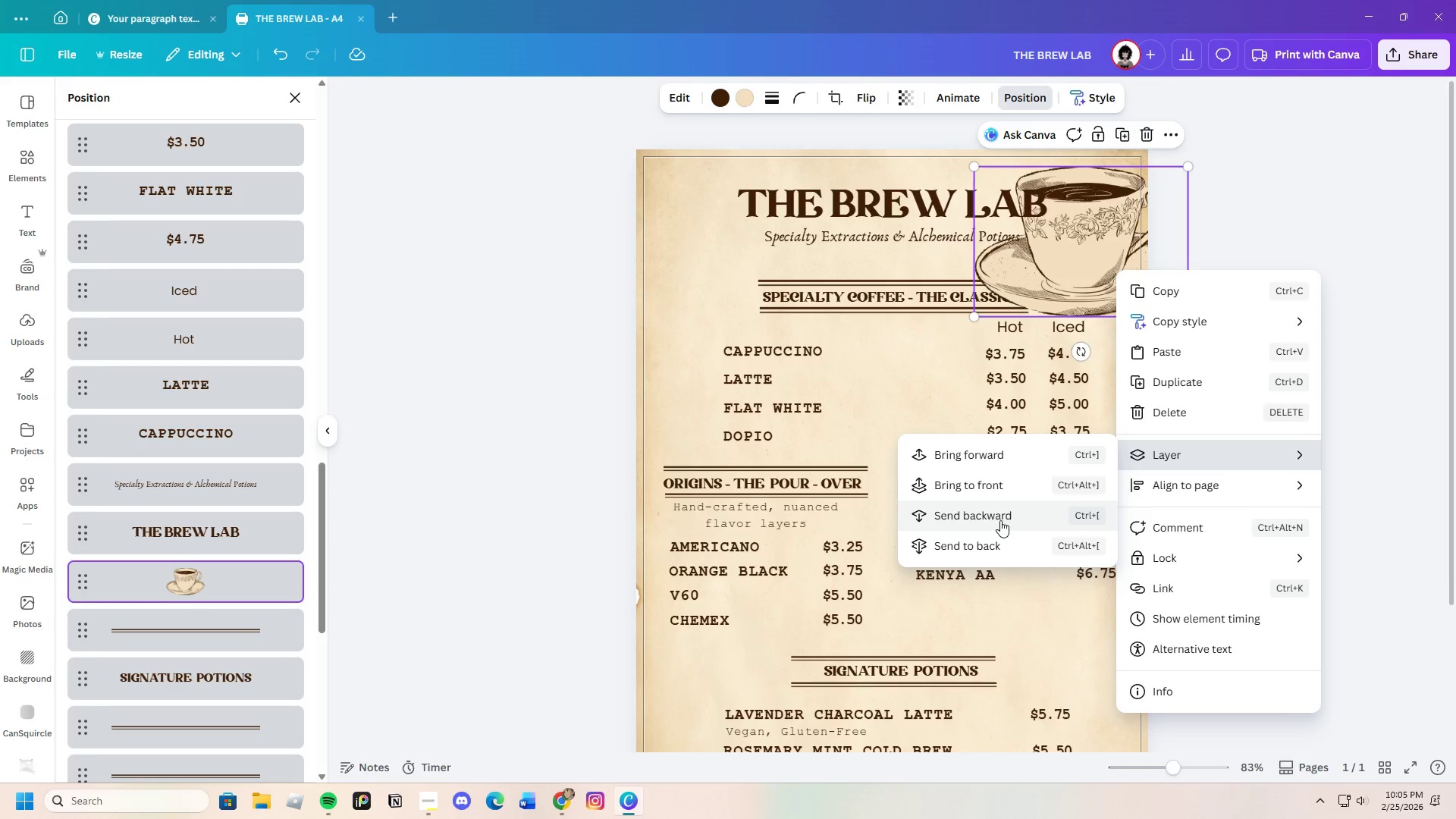 
left_click([1000, 520])
 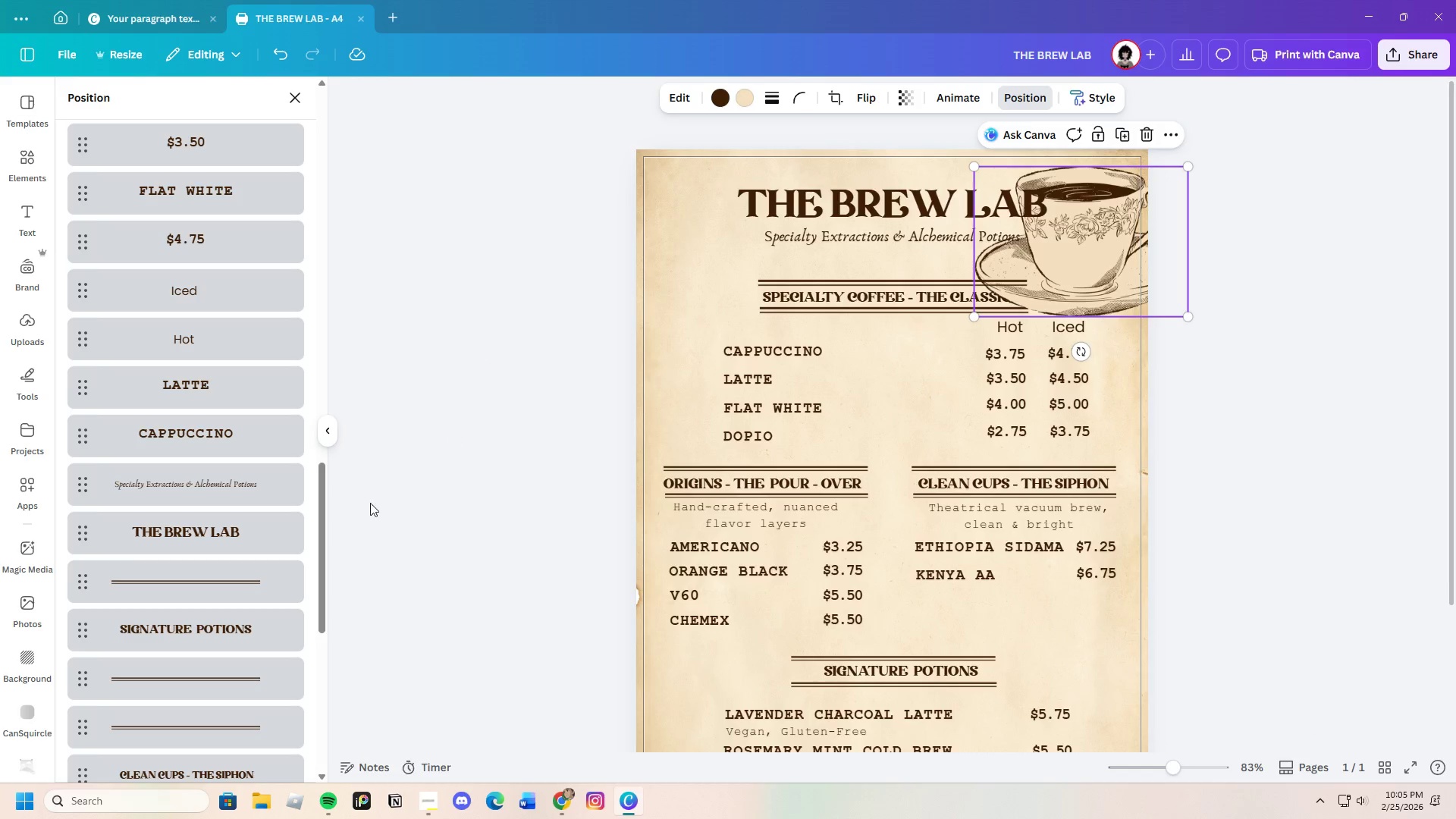 
scroll: coordinate [306, 563], scroll_direction: down, amount: 8.0
 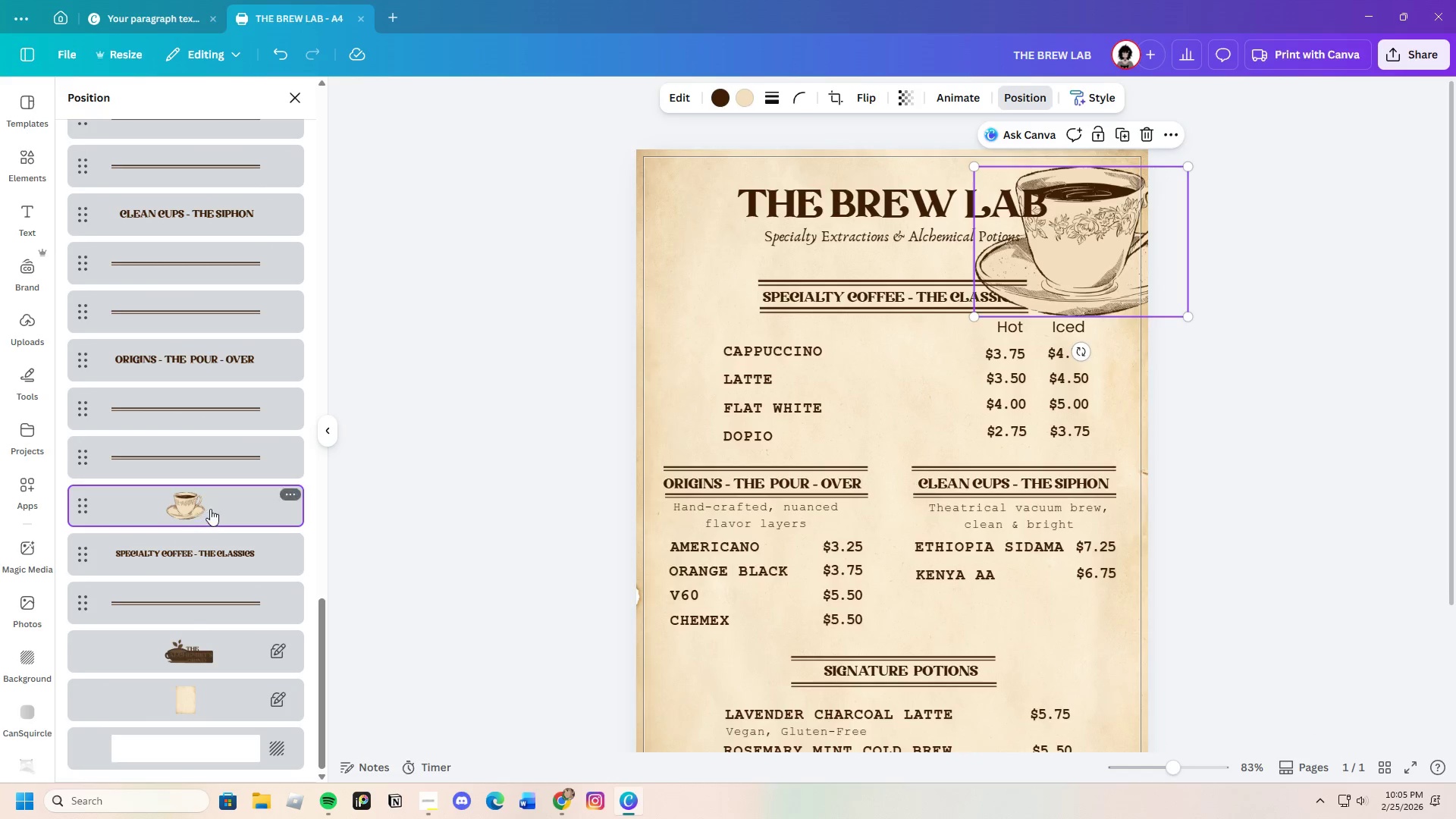 
left_click_drag(start_coordinate=[216, 507], to_coordinate=[226, 673])
 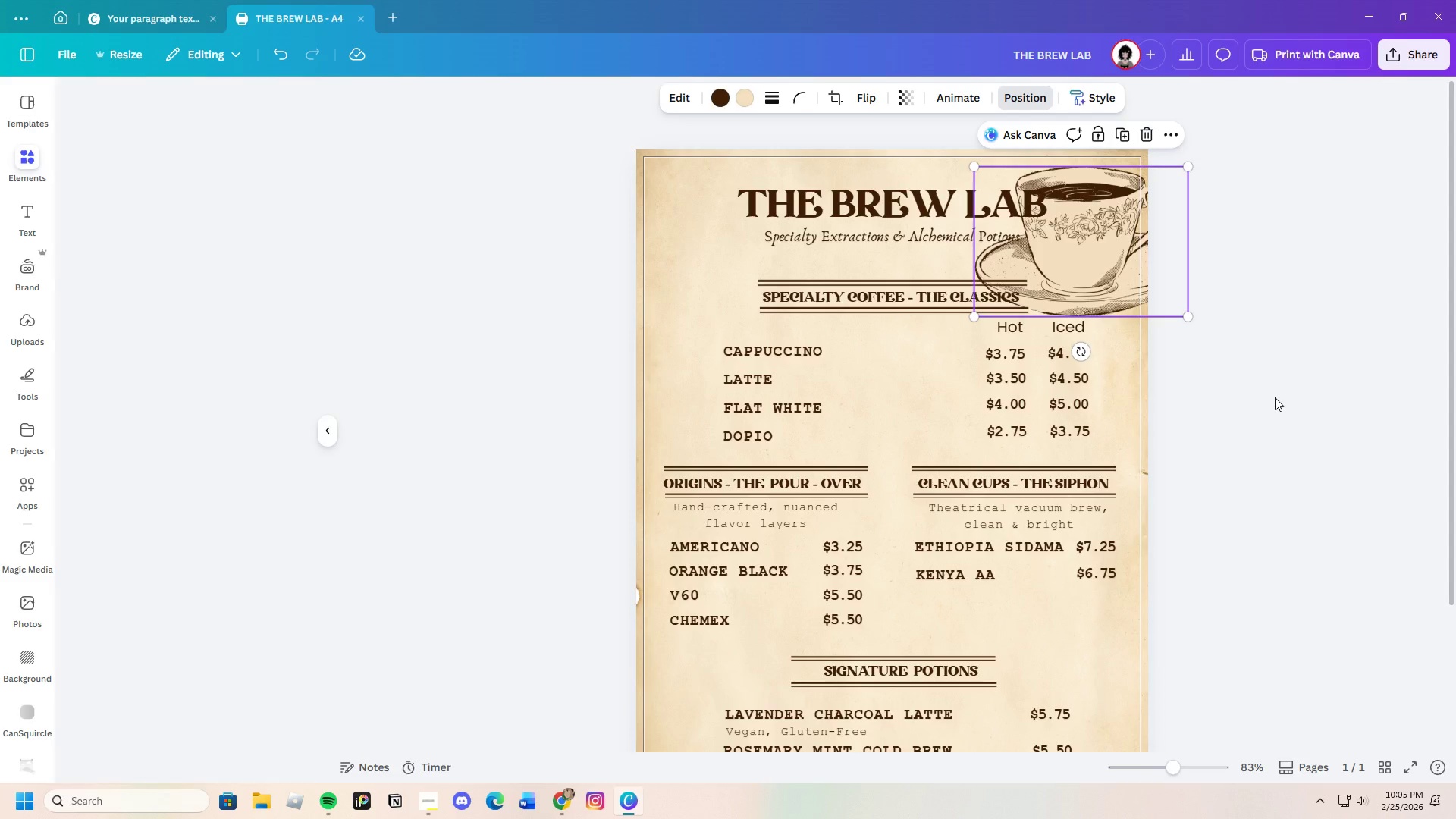 
left_click([1272, 390])
 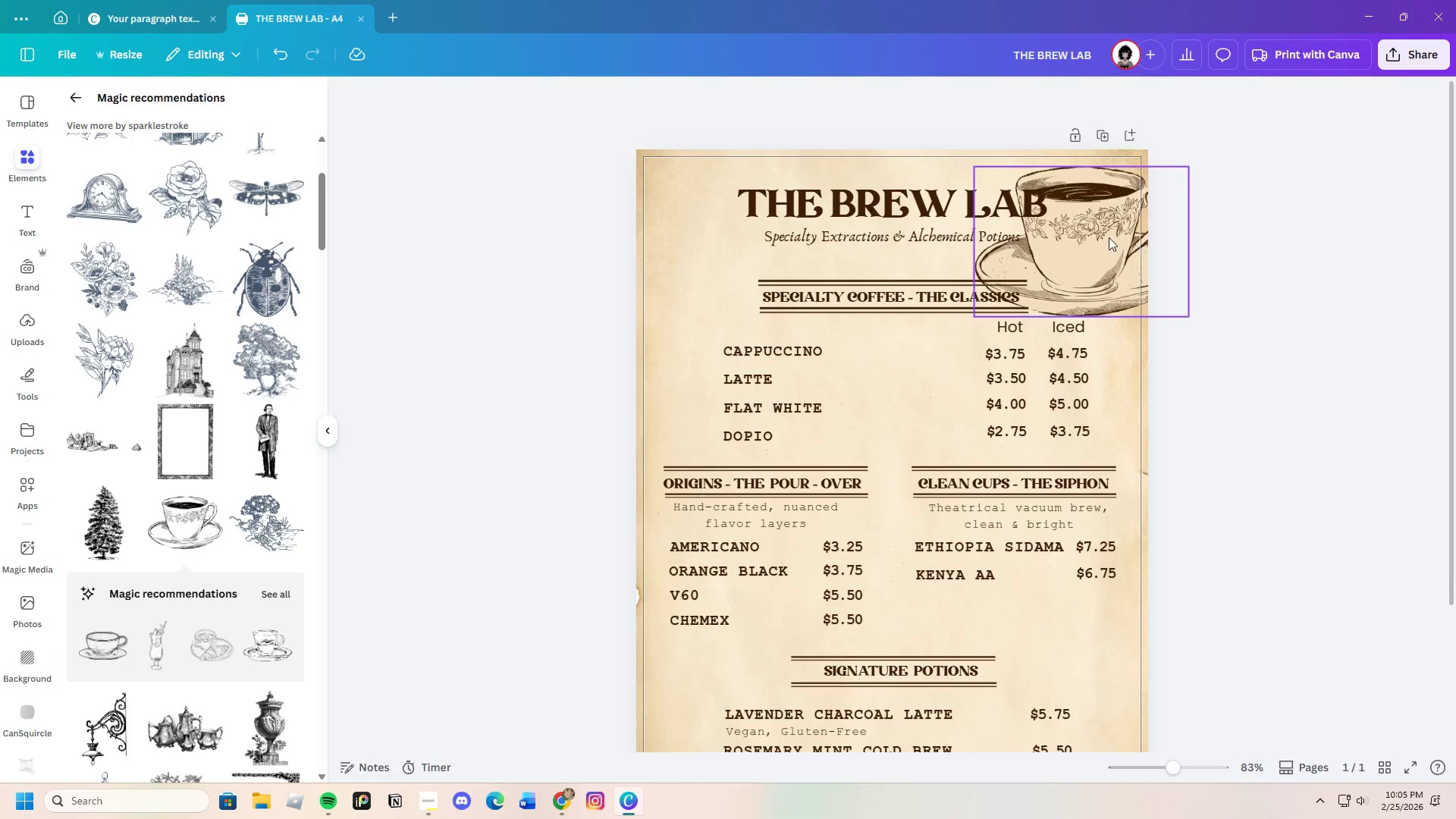 
left_click_drag(start_coordinate=[1108, 237], to_coordinate=[1119, 226])
 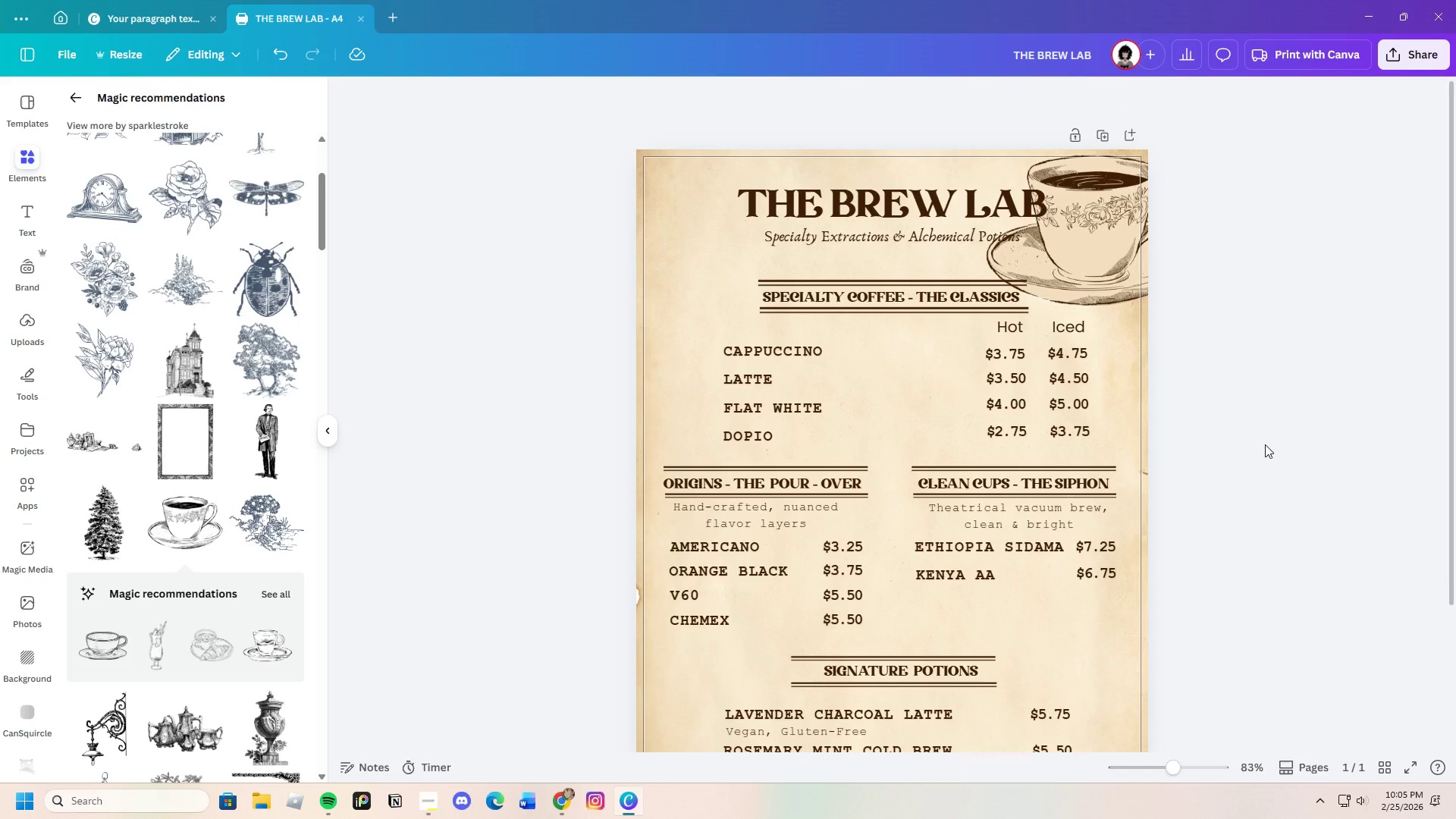 
scroll: coordinate [1254, 447], scroll_direction: down, amount: 3.0
 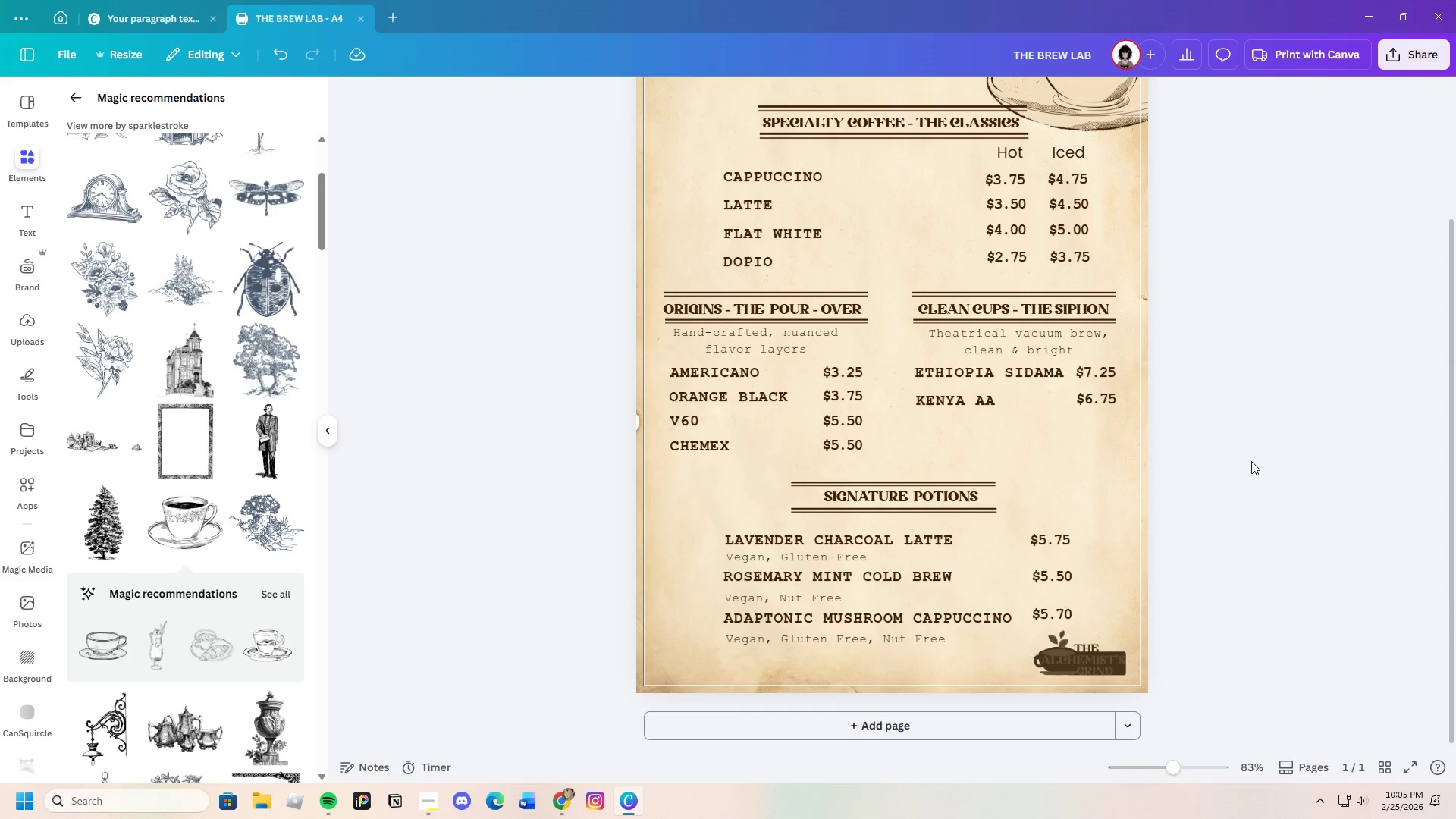 
scroll: coordinate [1251, 475], scroll_direction: up, amount: 3.0
 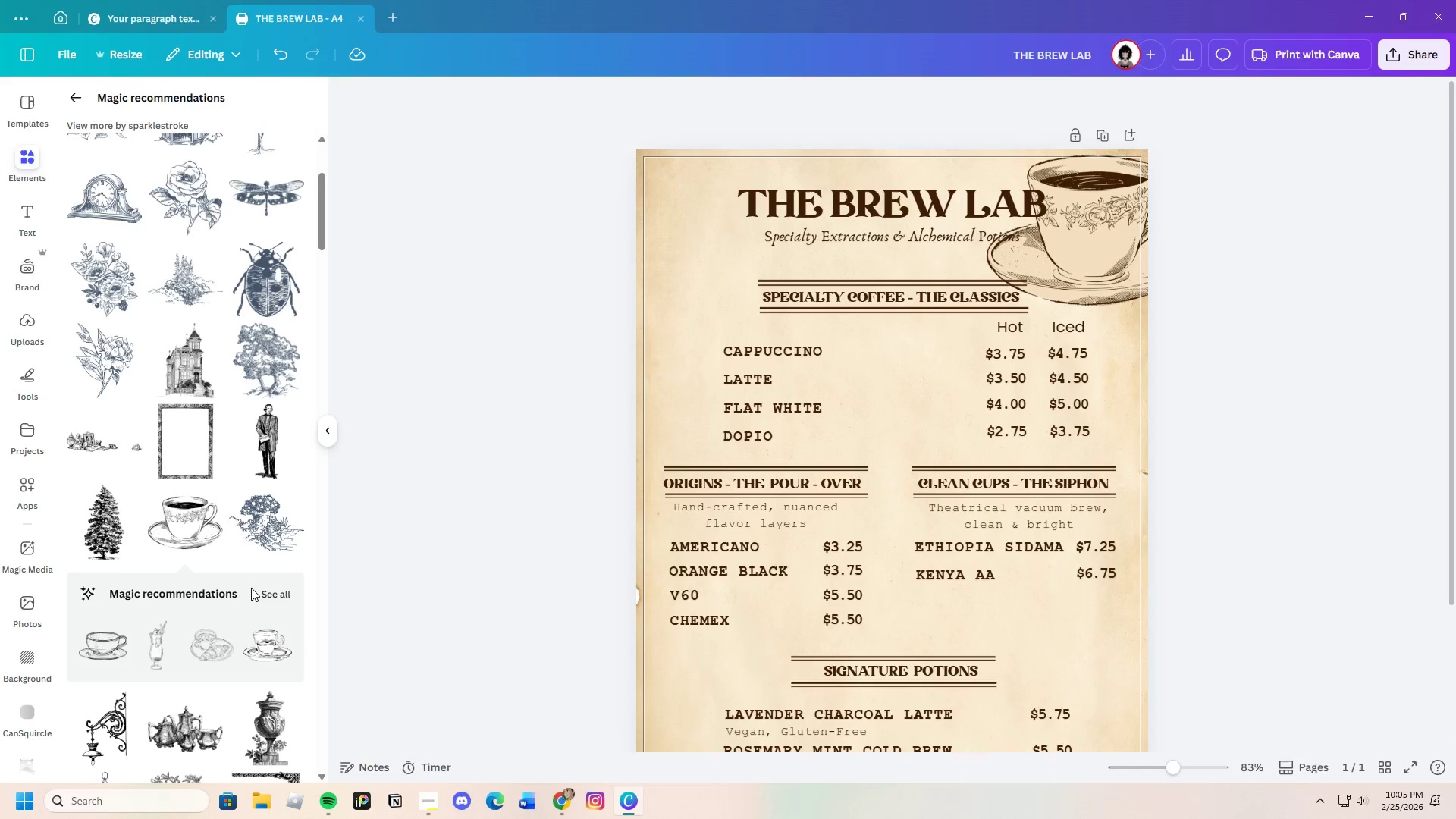 
scroll: coordinate [250, 585], scroll_direction: down, amount: 4.0
 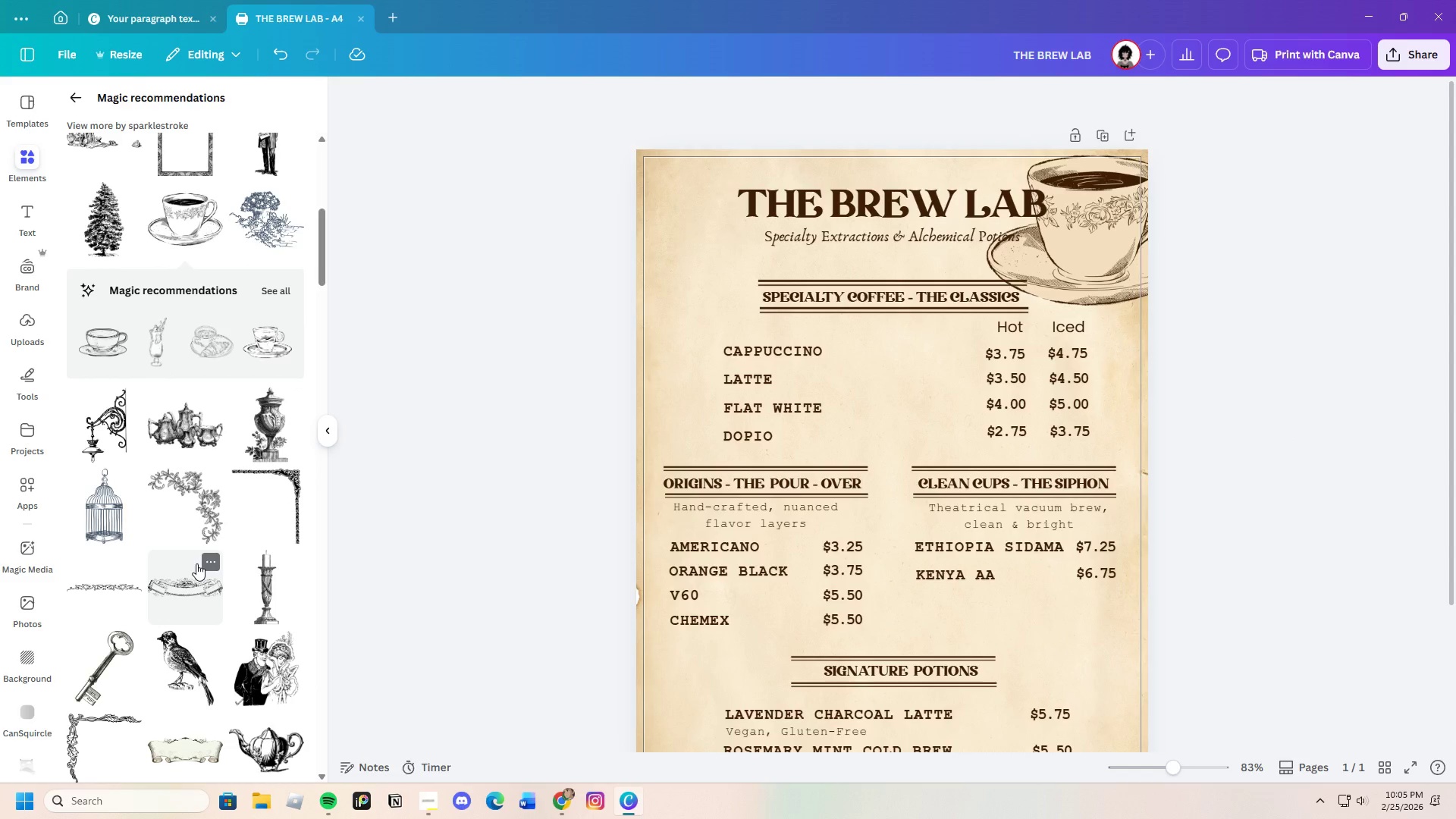 
wait(7.85)
 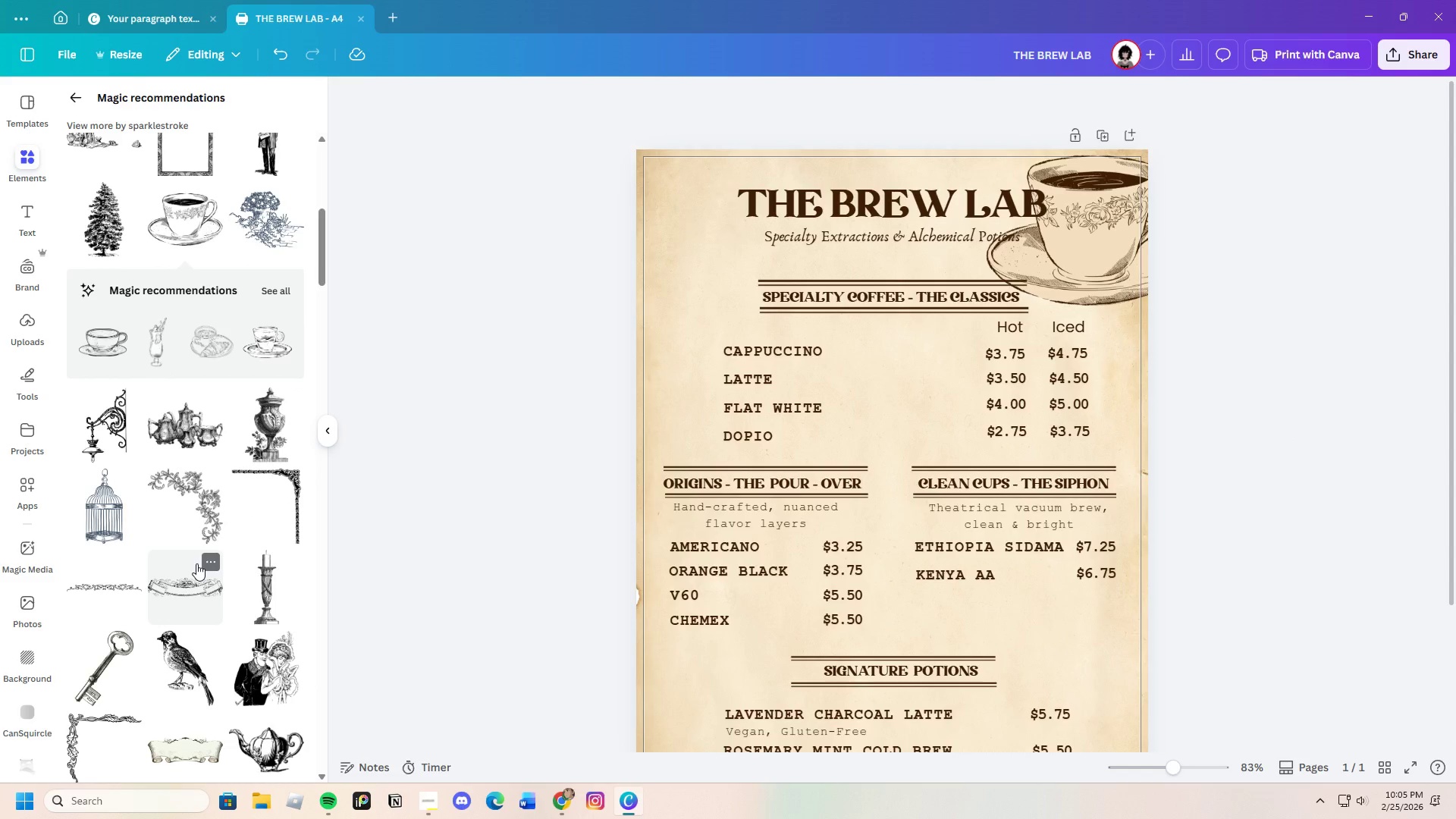 
left_click([280, 283])
 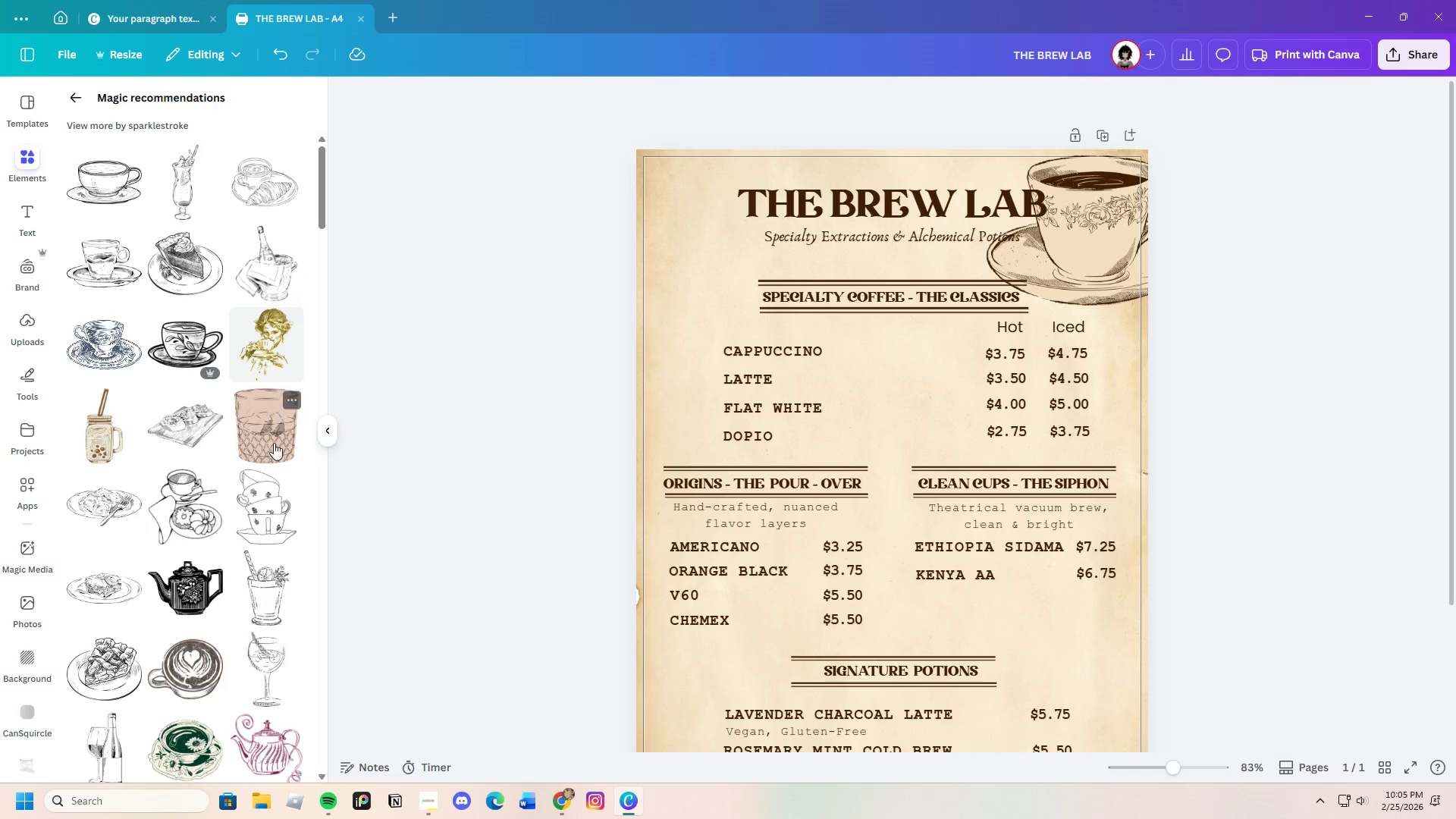 
mouse_move([229, 549])
 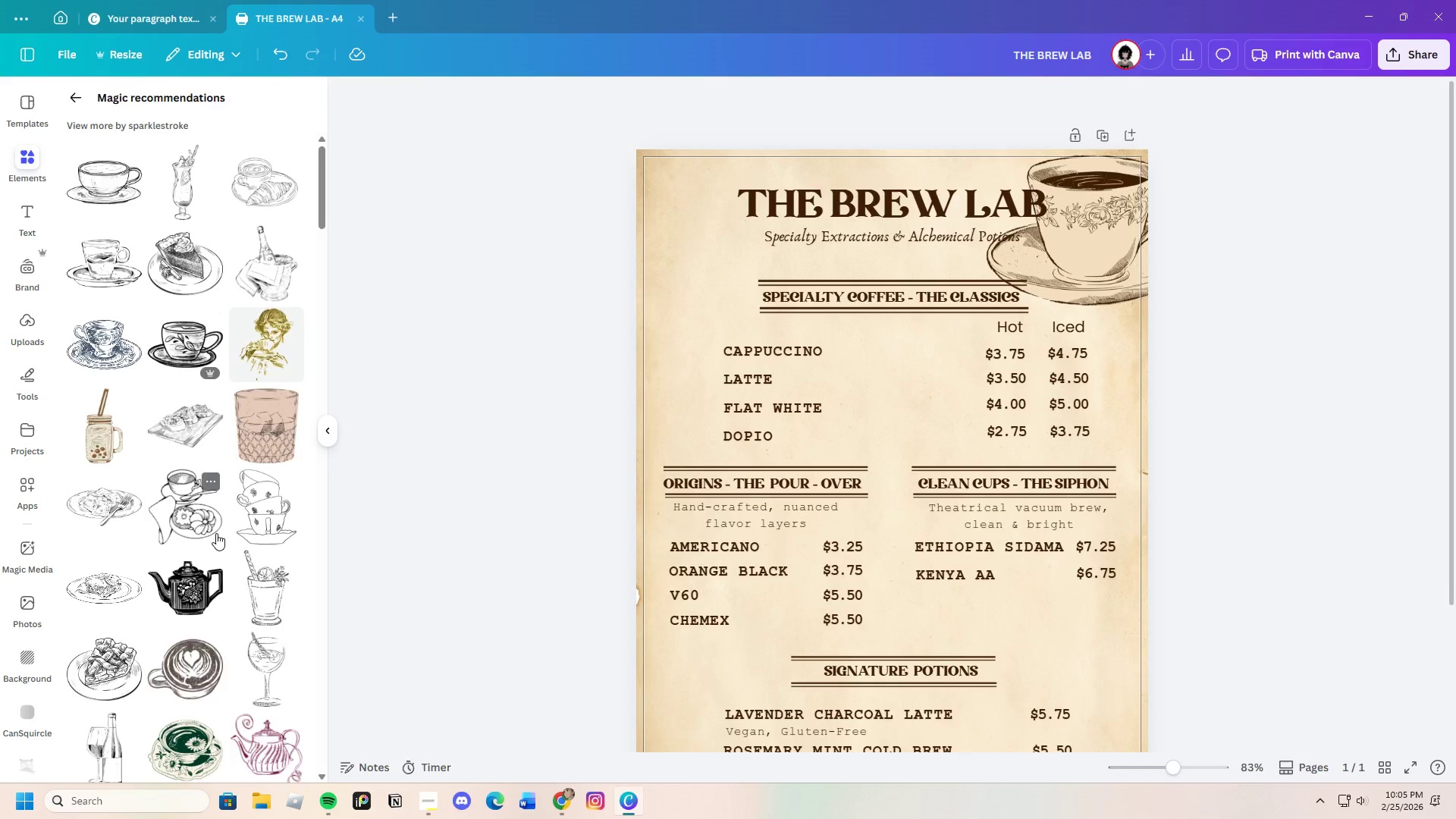 
scroll: coordinate [731, 541], scroll_direction: down, amount: 17.0
 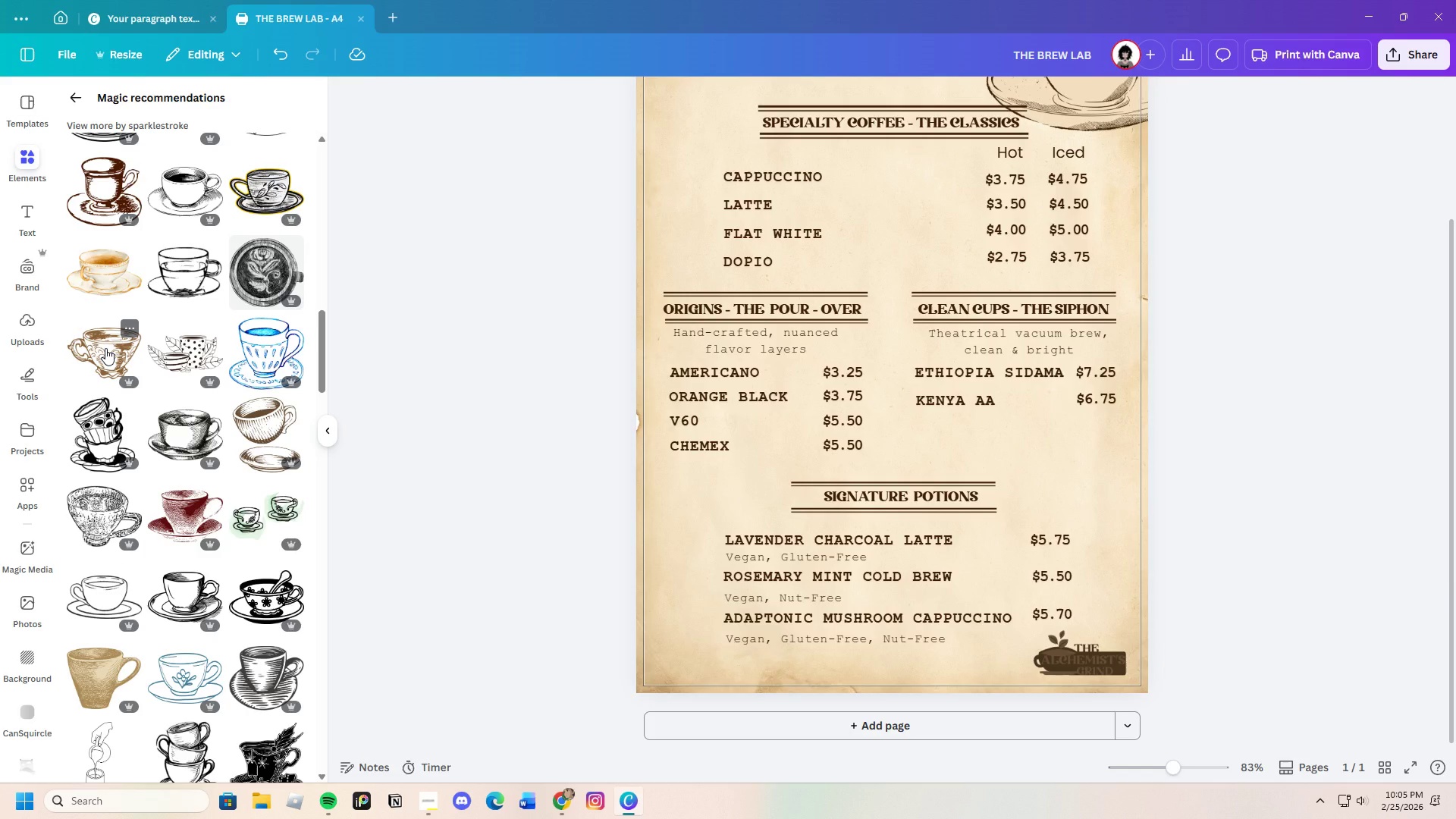 
left_click([105, 349])
 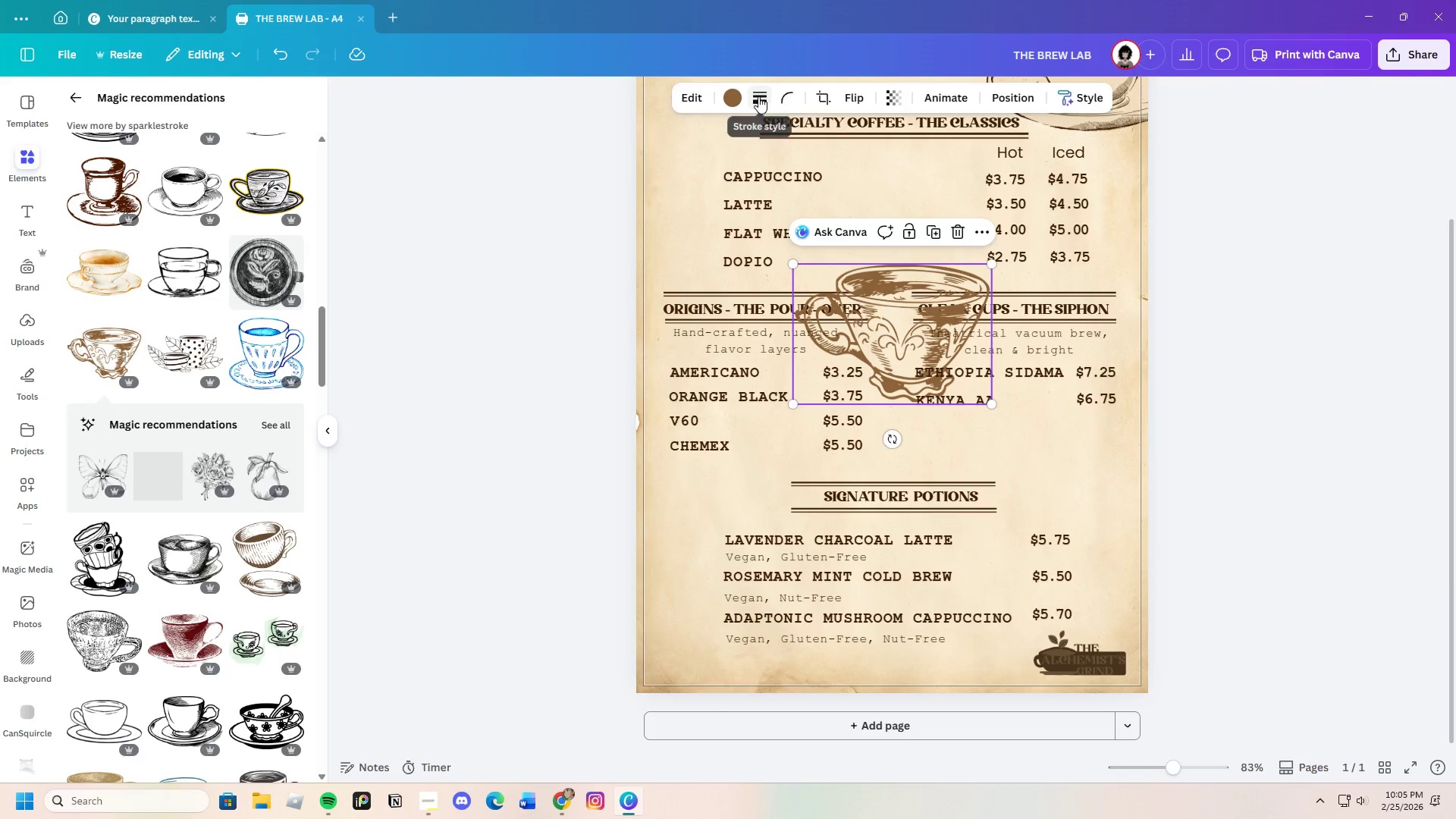 
left_click([730, 96])
 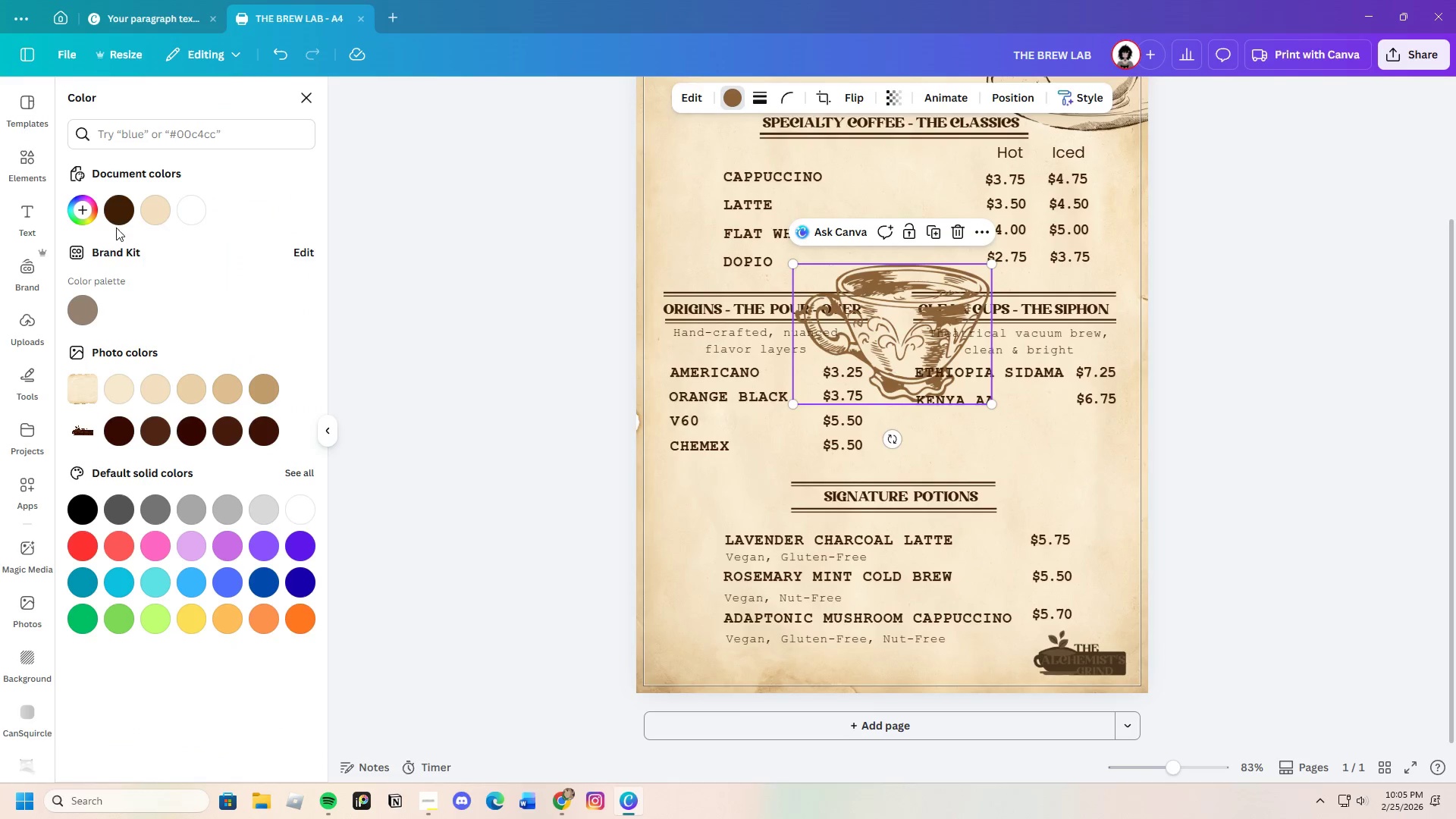 
left_click([122, 215])
 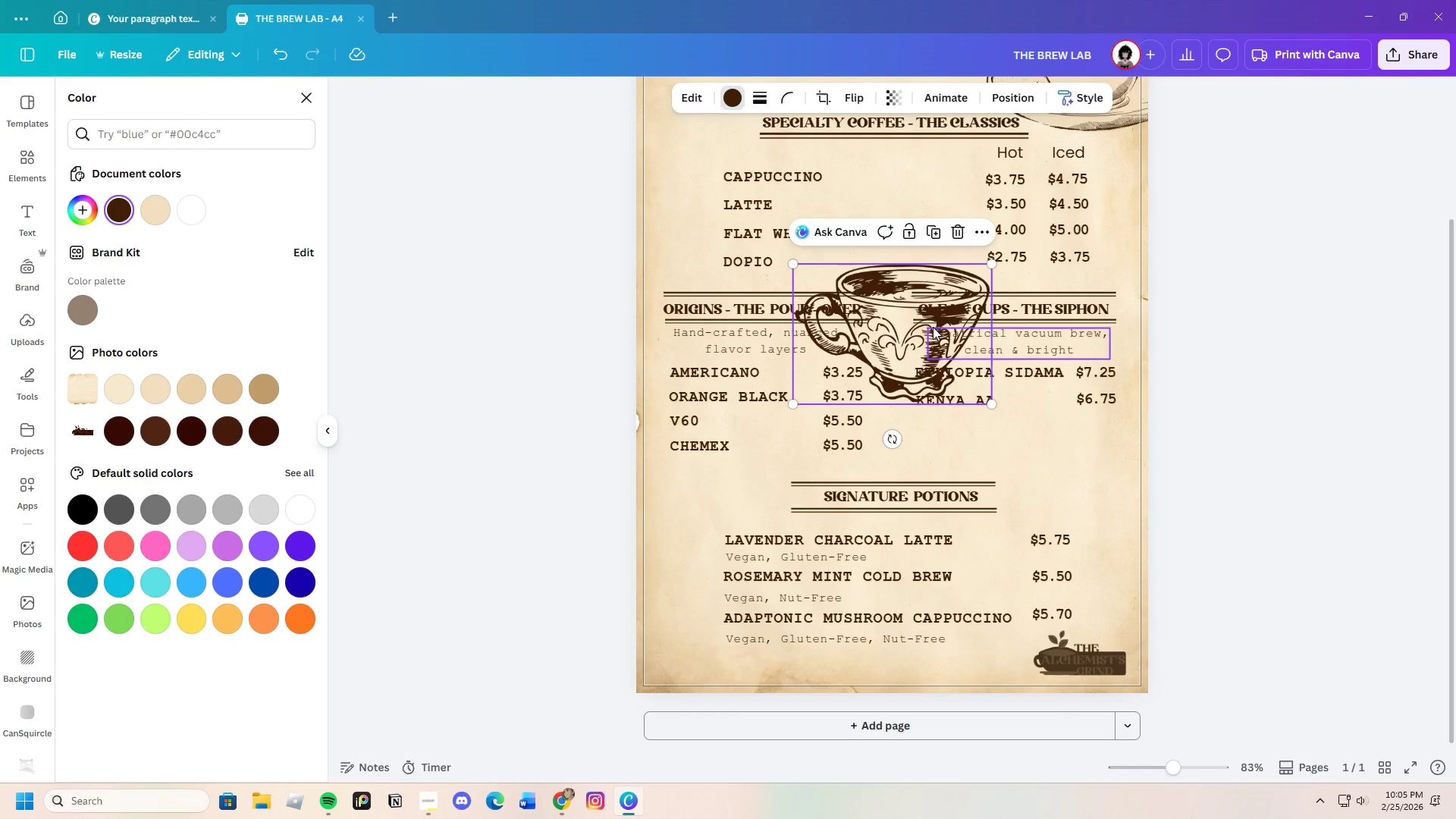 
left_click_drag(start_coordinate=[903, 300], to_coordinate=[726, 560])
 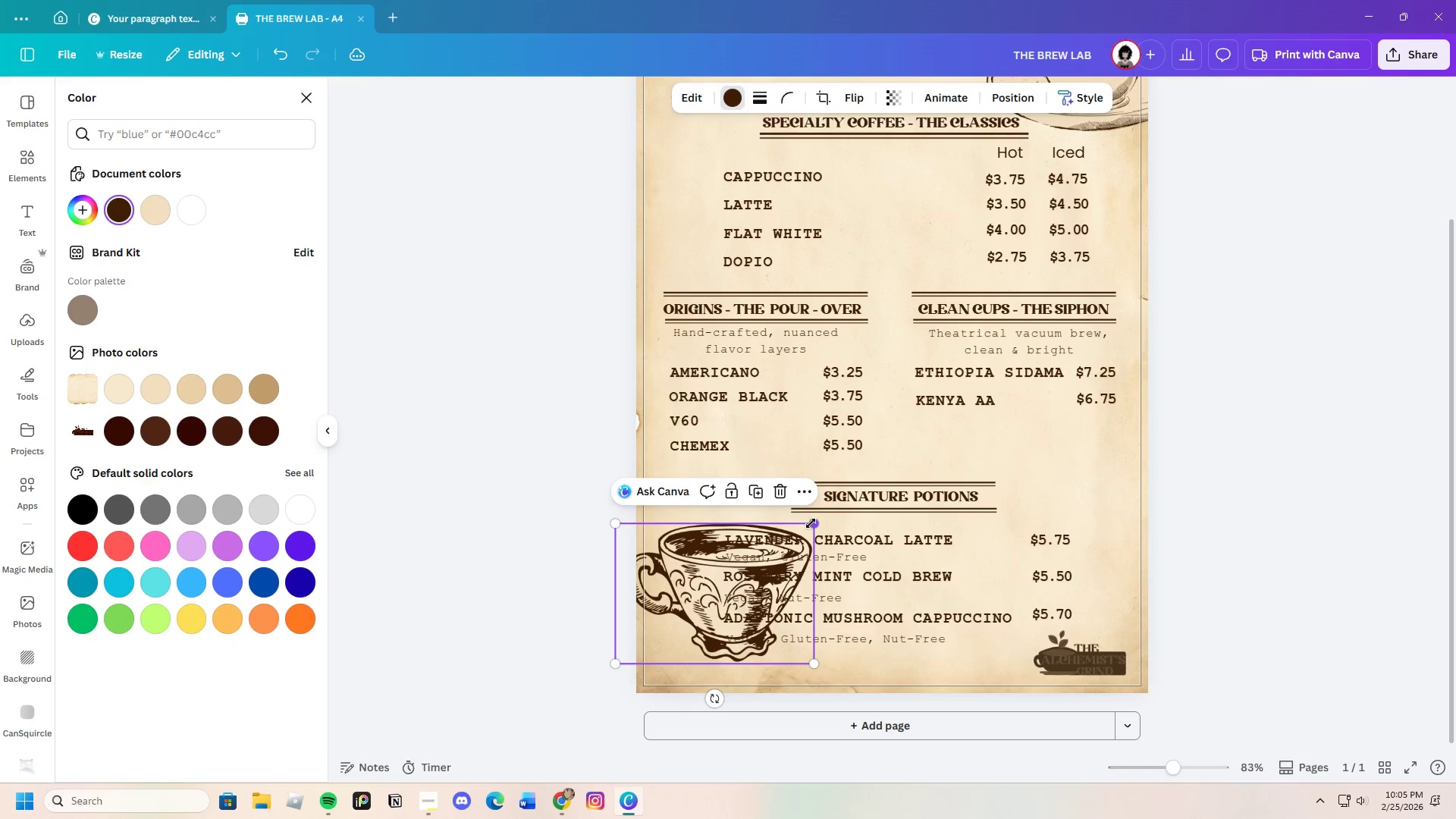 
left_click_drag(start_coordinate=[811, 523], to_coordinate=[722, 566])
 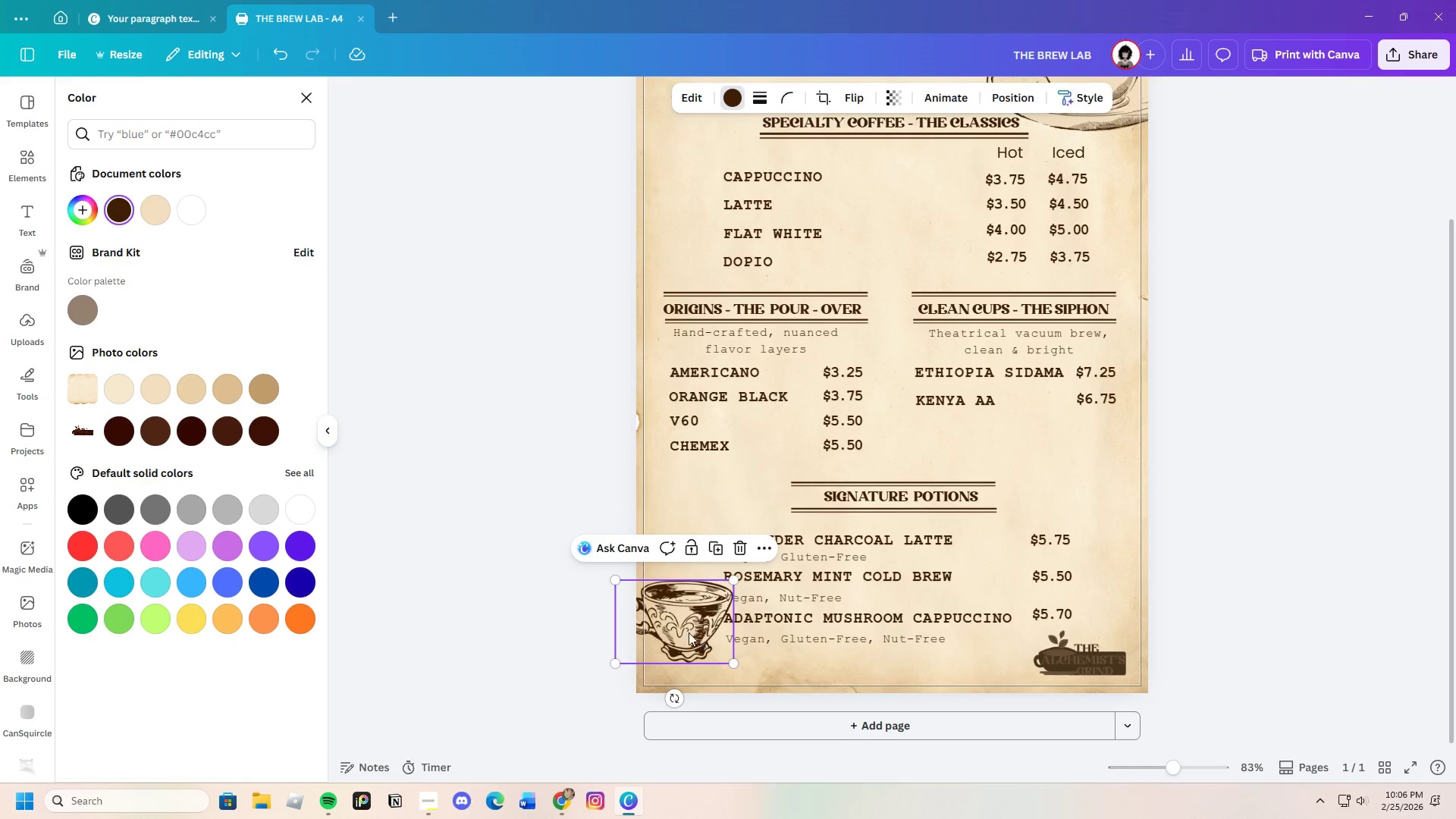 
left_click_drag(start_coordinate=[685, 631], to_coordinate=[676, 650])
 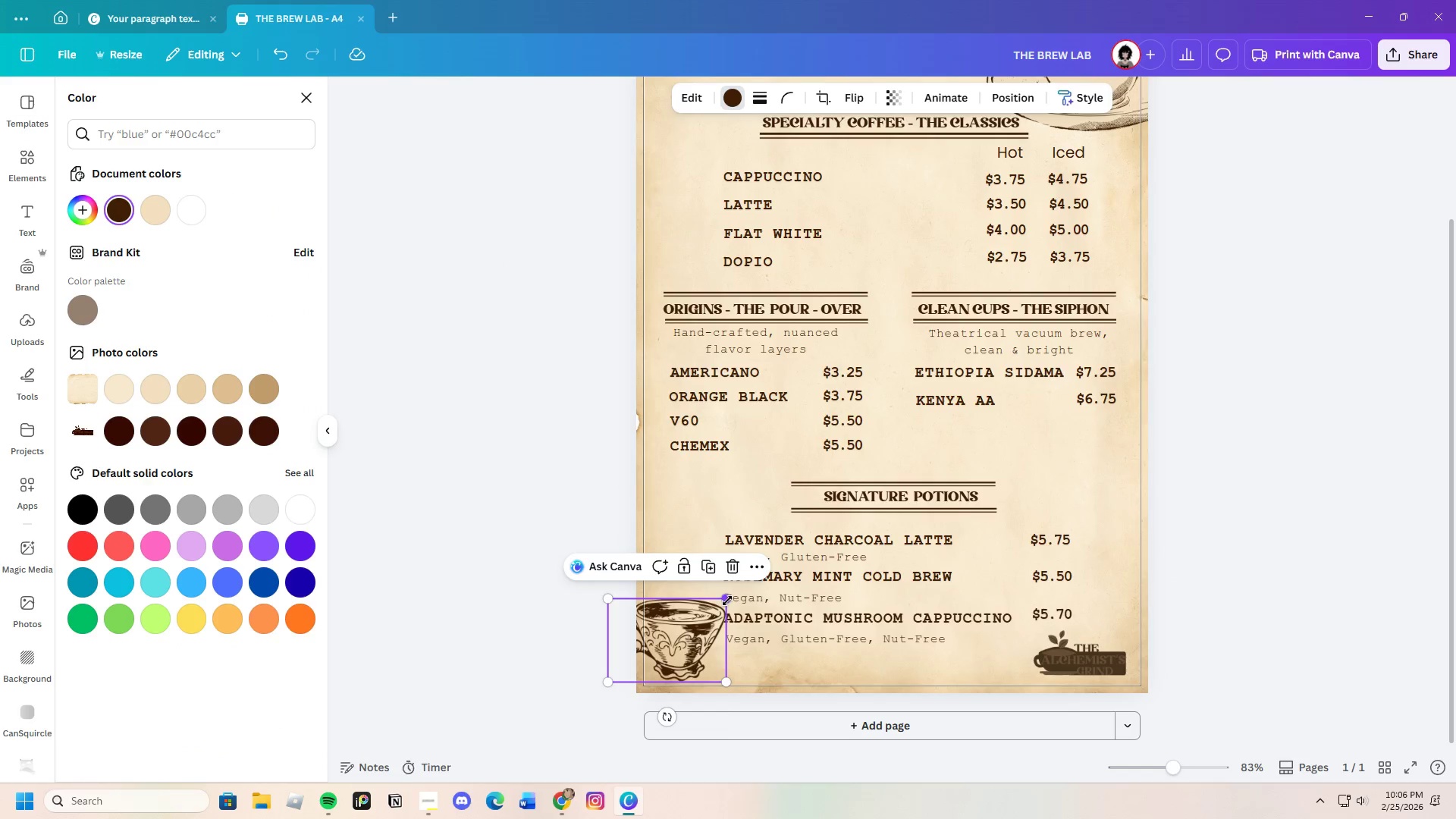 
left_click_drag(start_coordinate=[727, 599], to_coordinate=[795, 580])
 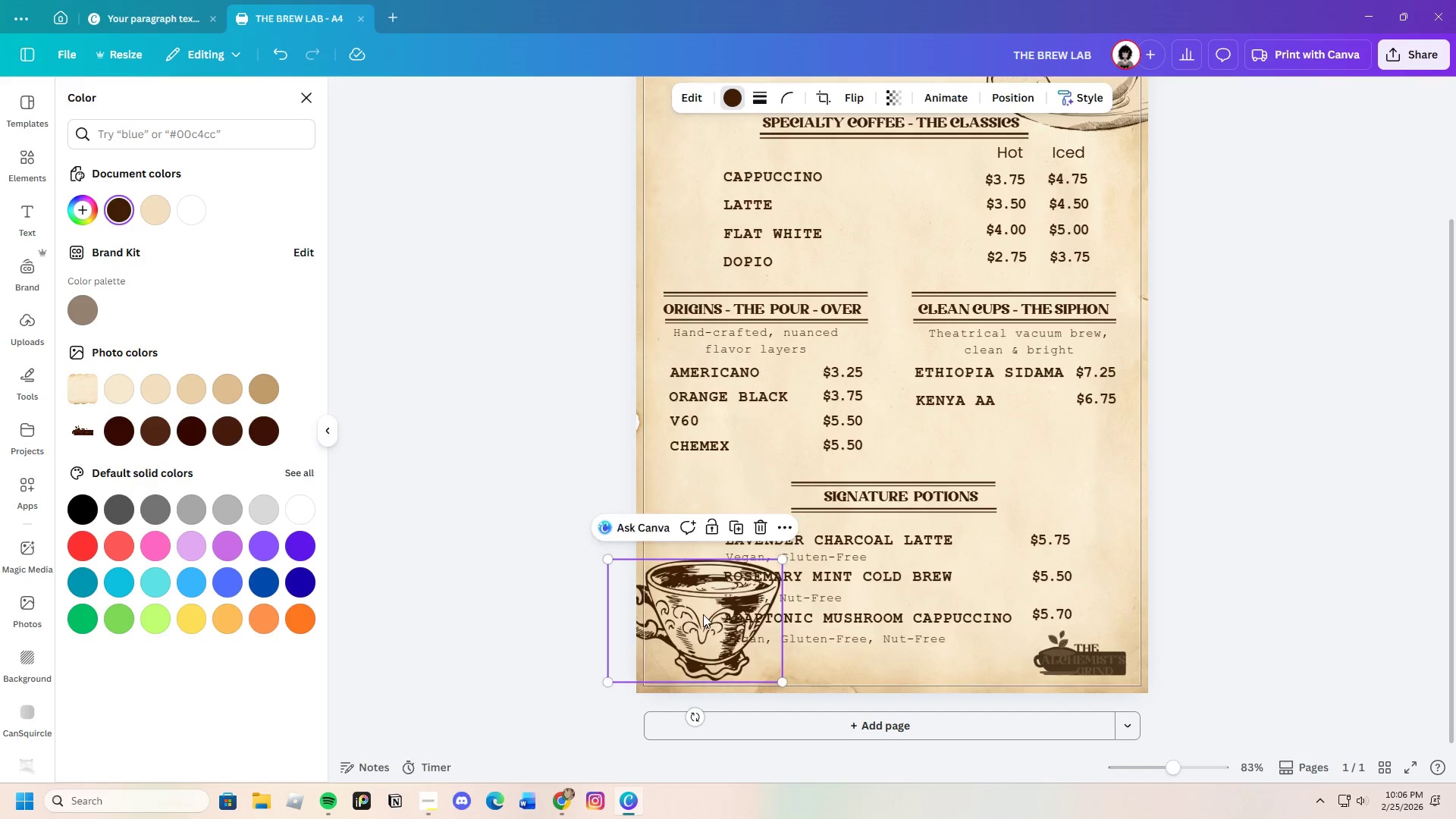 
left_click_drag(start_coordinate=[703, 612], to_coordinate=[651, 636])
 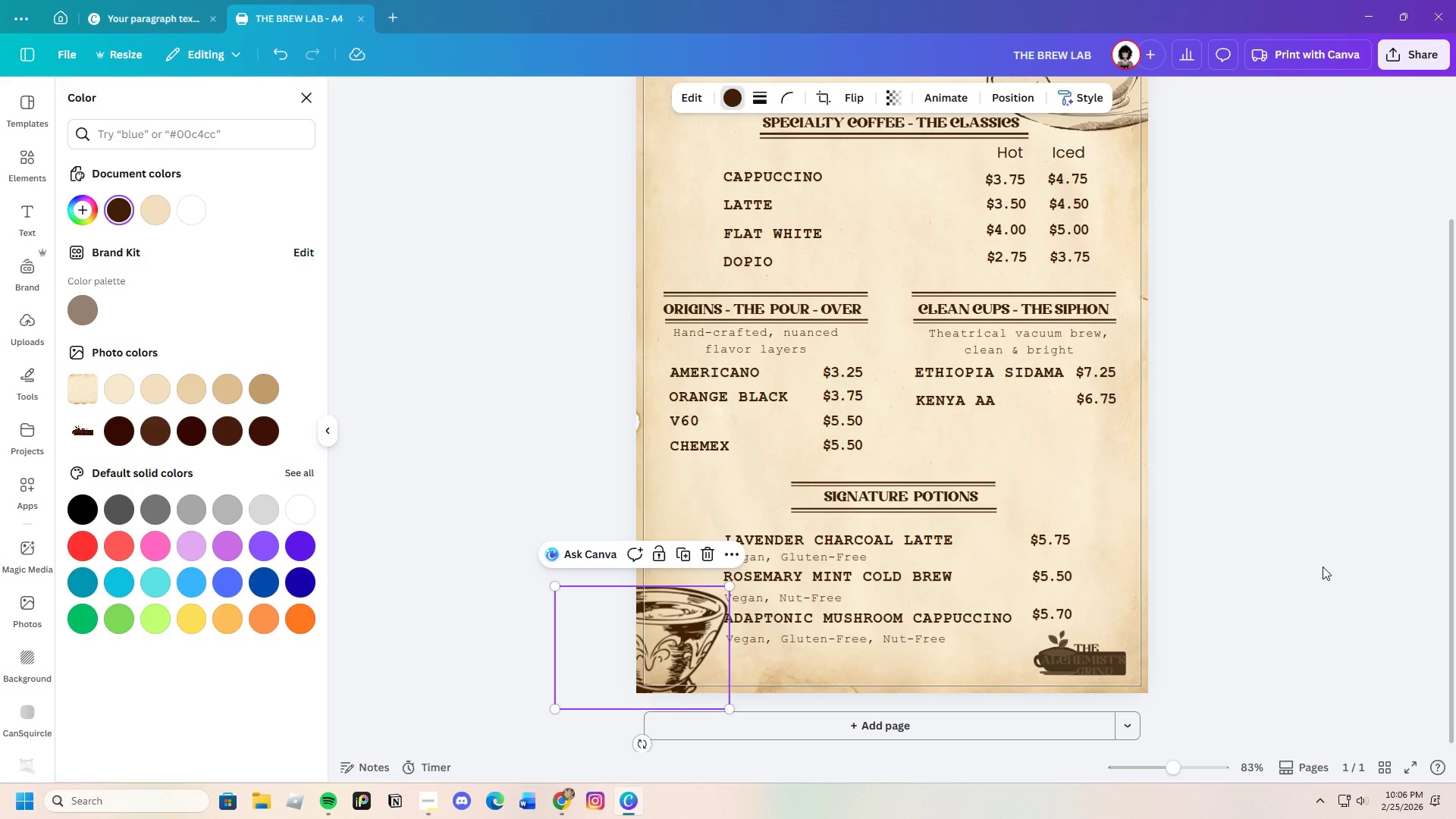 
left_click([1323, 566])
 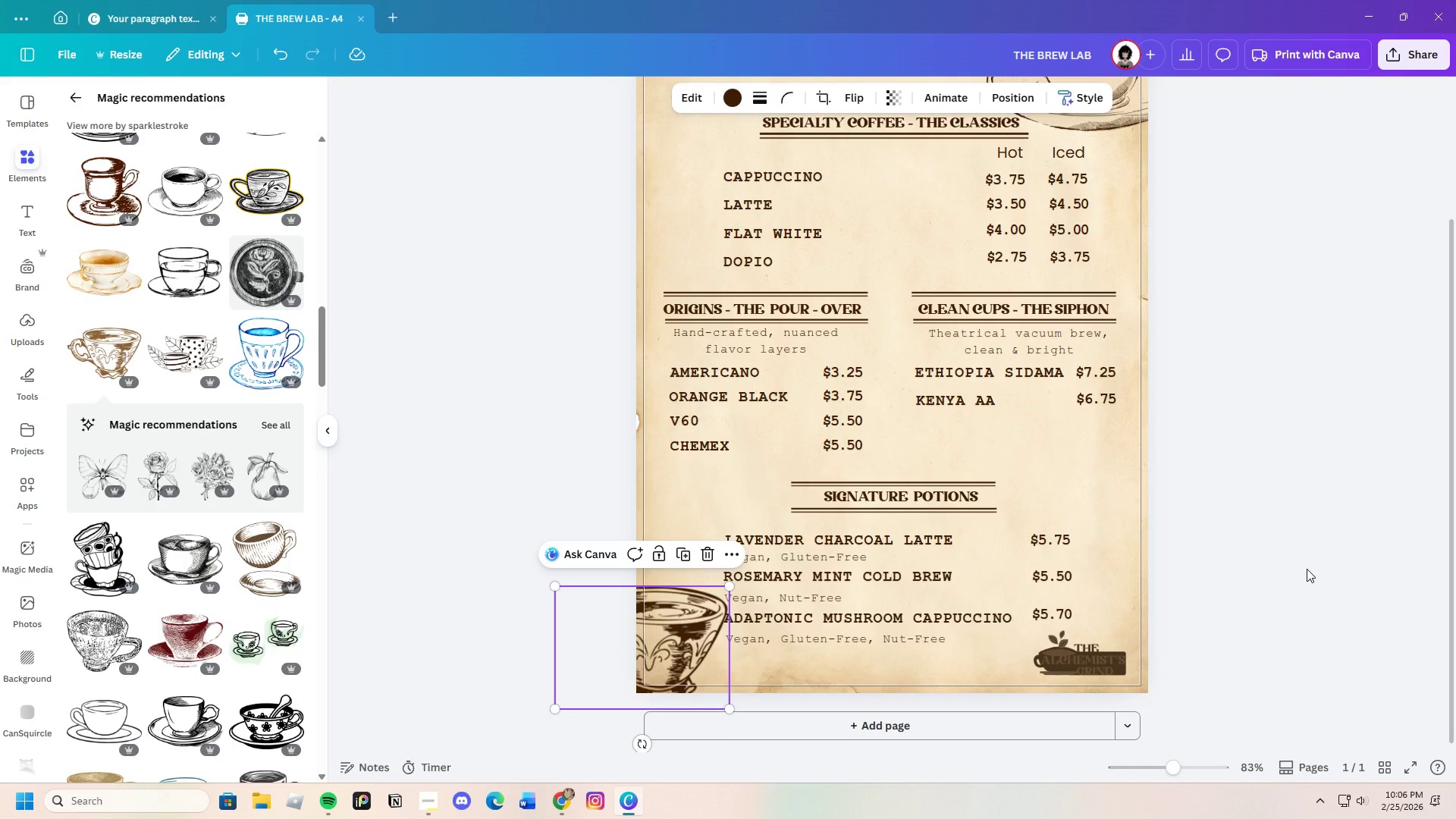 
left_click([1307, 569])
 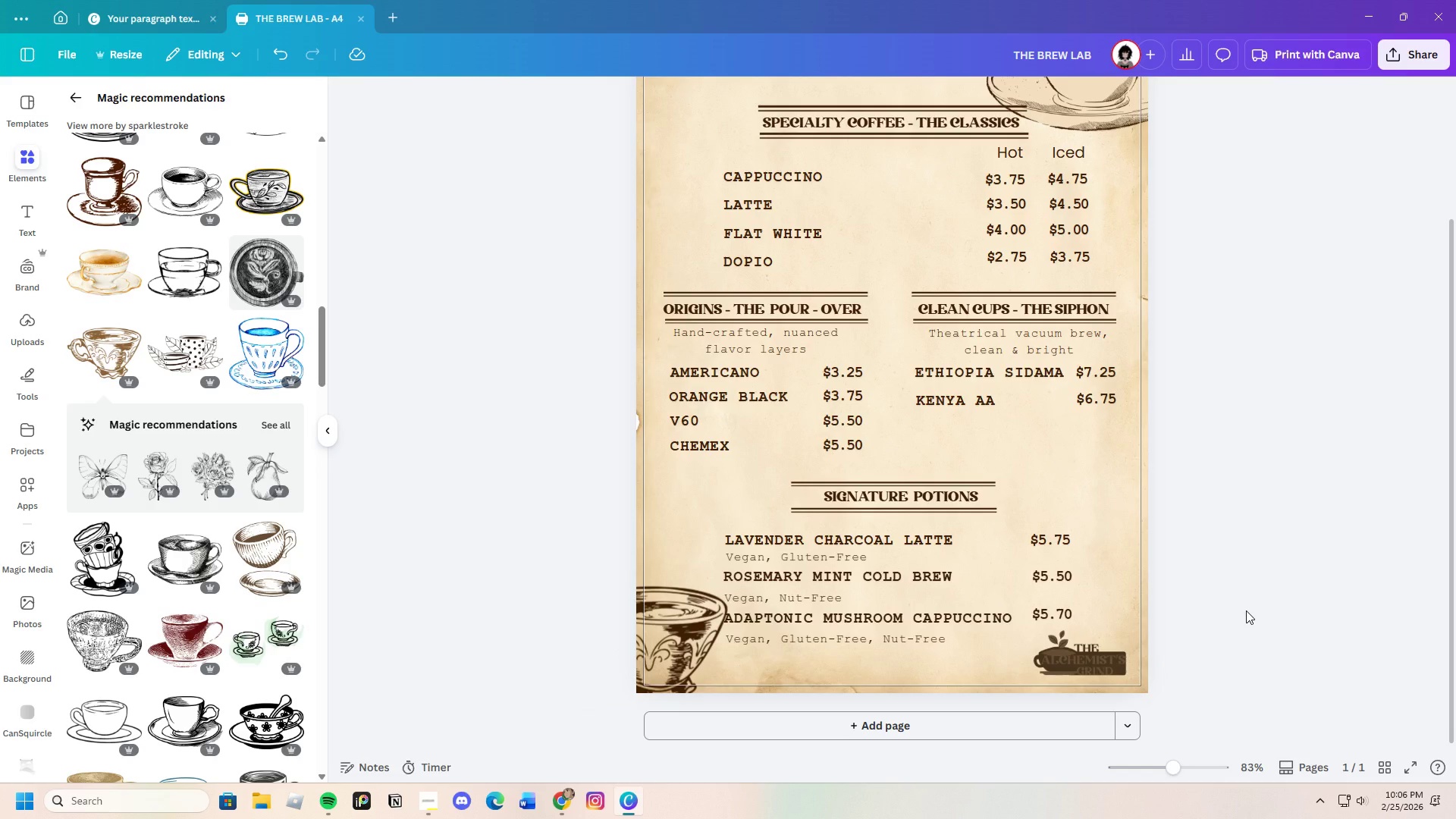 
scroll: coordinate [1246, 610], scroll_direction: up, amount: 2.0
 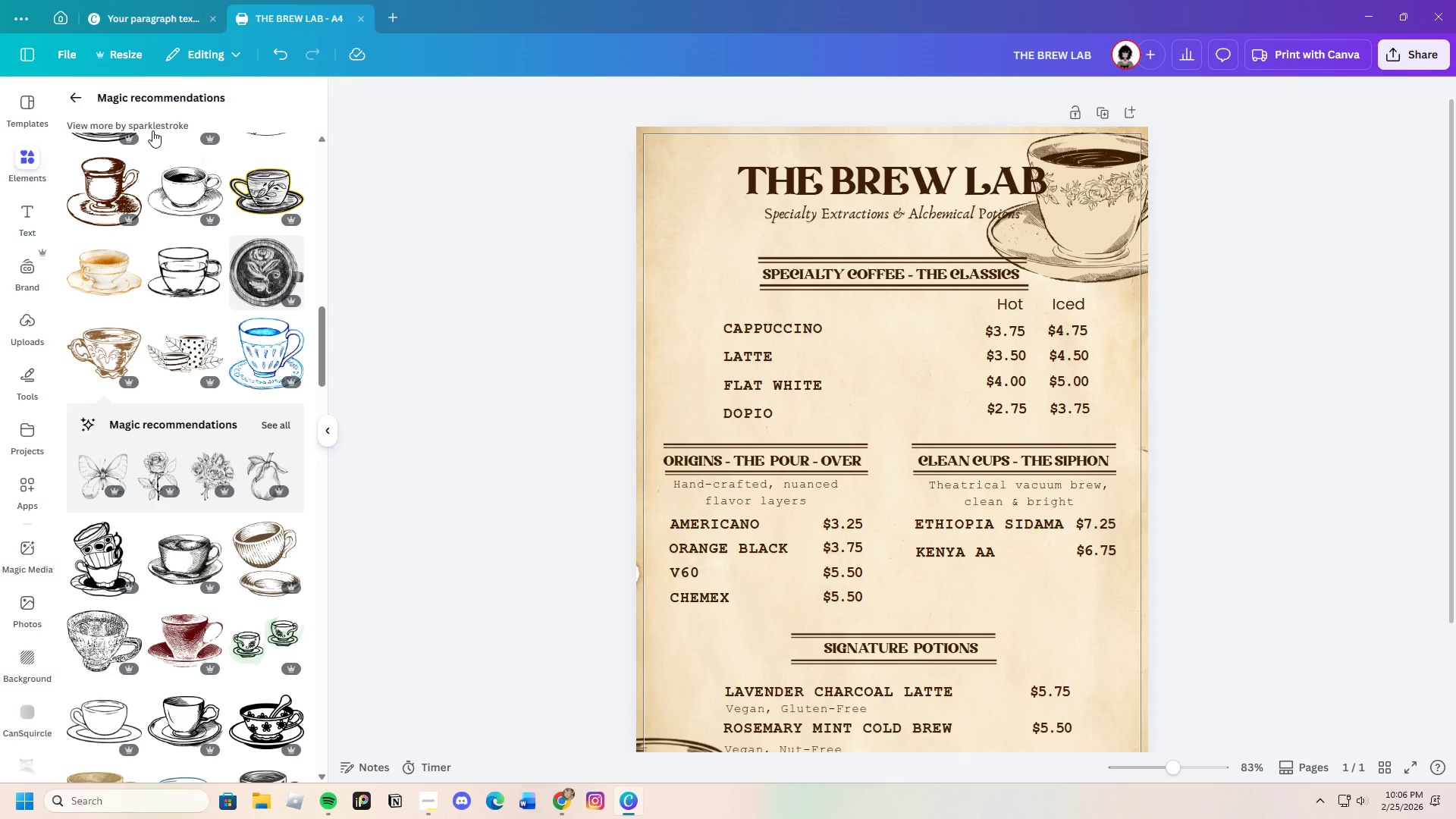 
left_click([70, 95])
 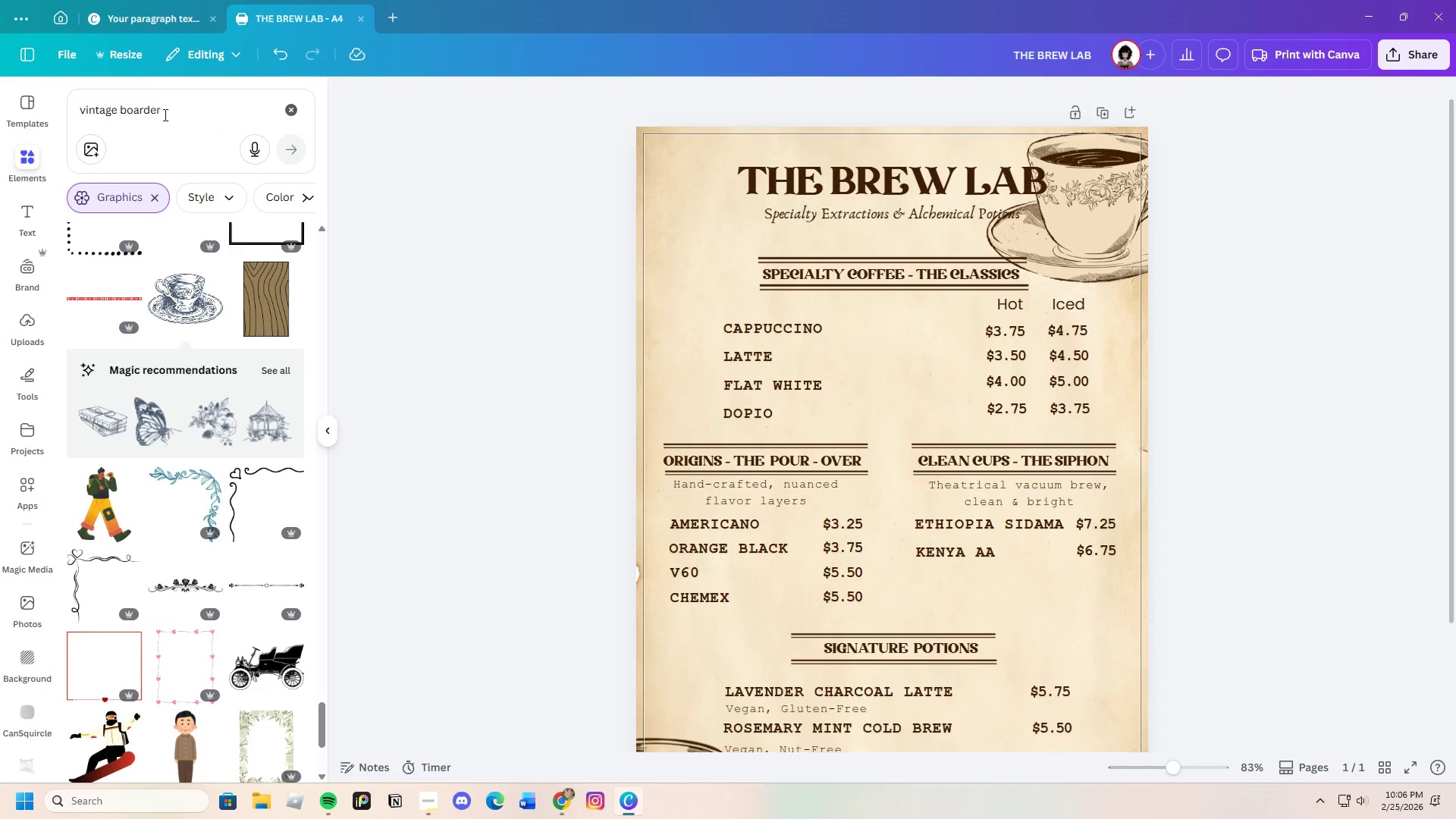 
left_click_drag(start_coordinate=[173, 114], to_coordinate=[71, 124])
 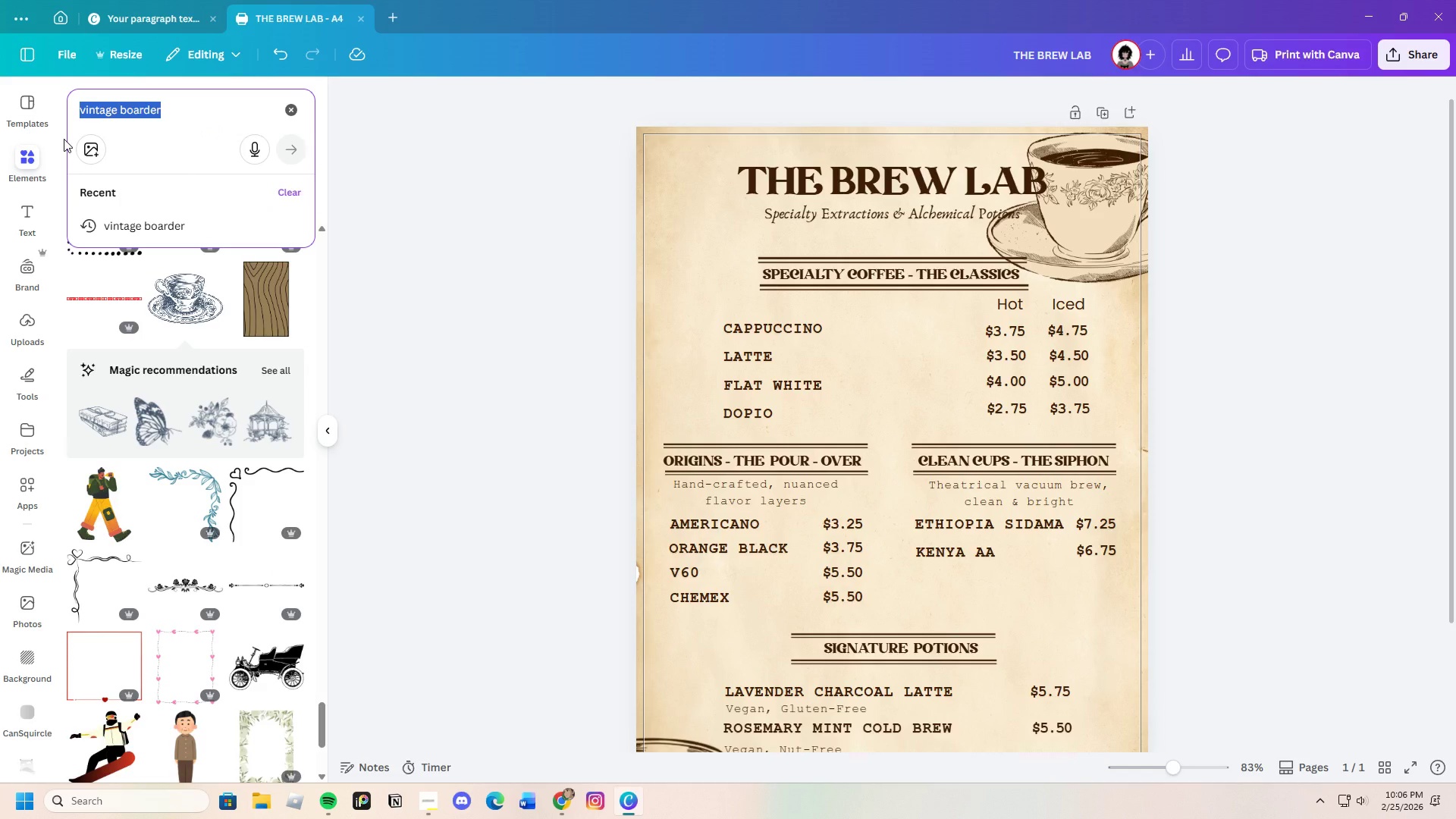 
key(Backspace)
type(potion)
 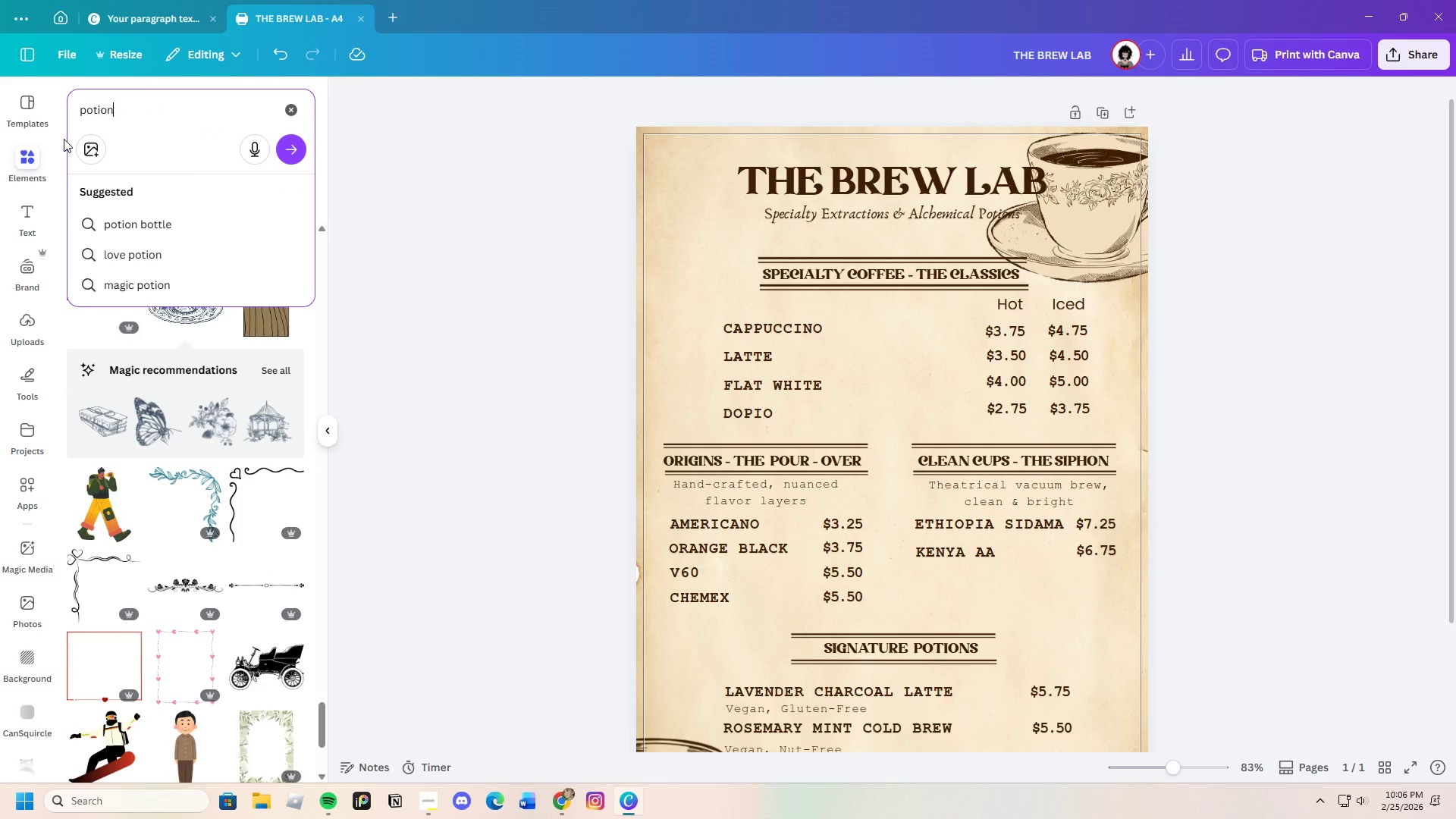 
key(Enter)
 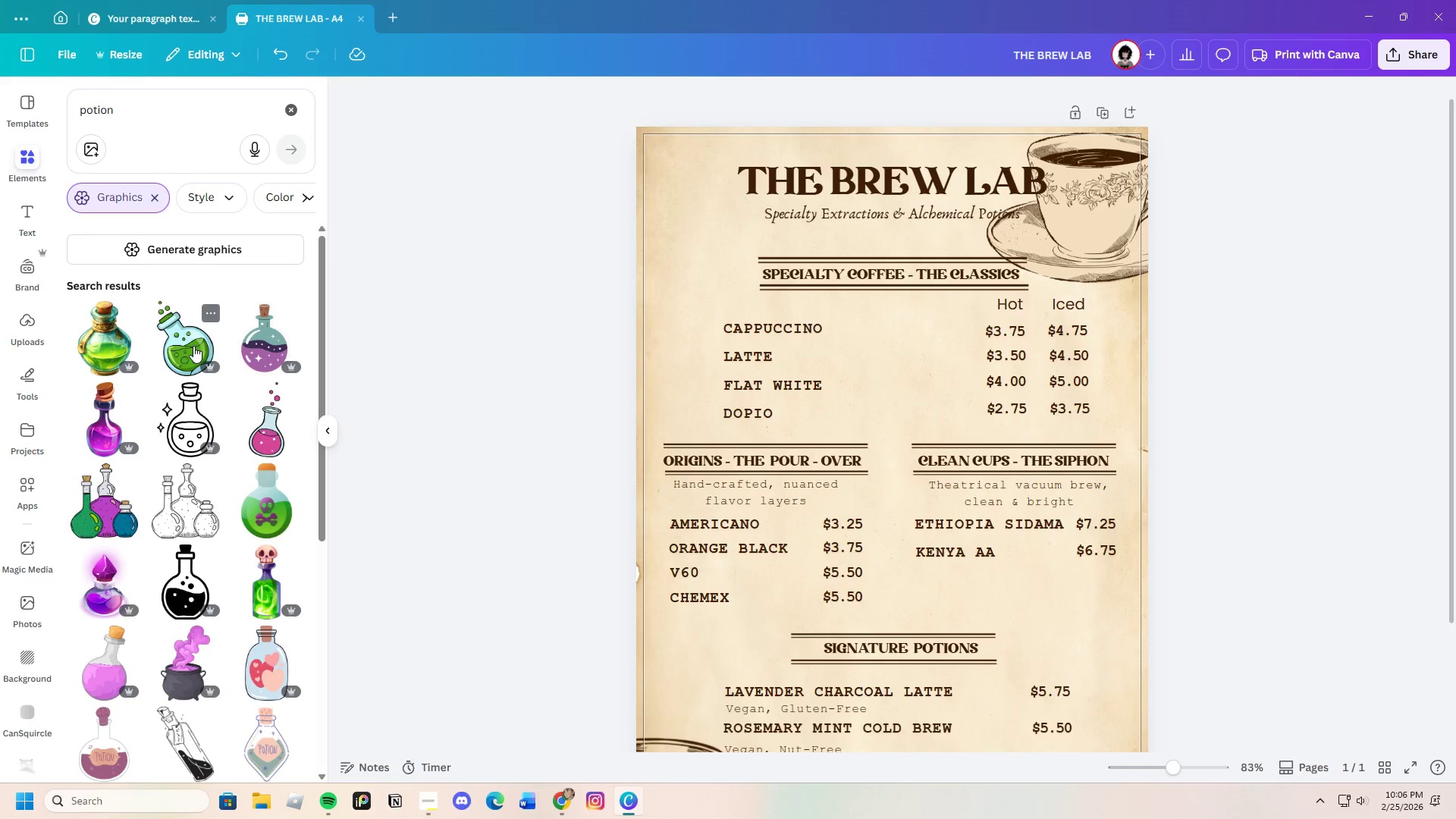 
scroll: coordinate [180, 297], scroll_direction: down, amount: 4.0
 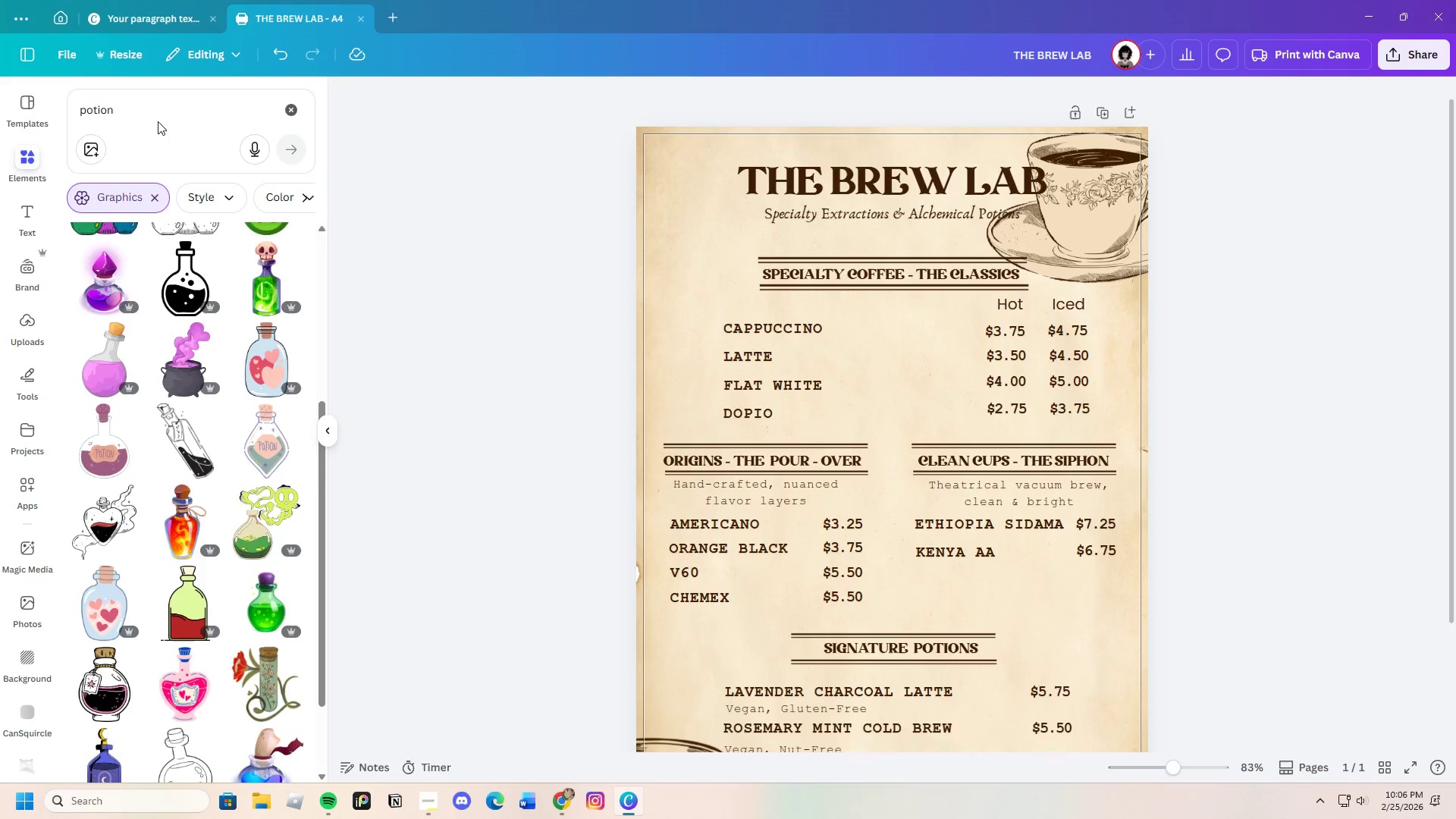 
left_click([162, 101])
 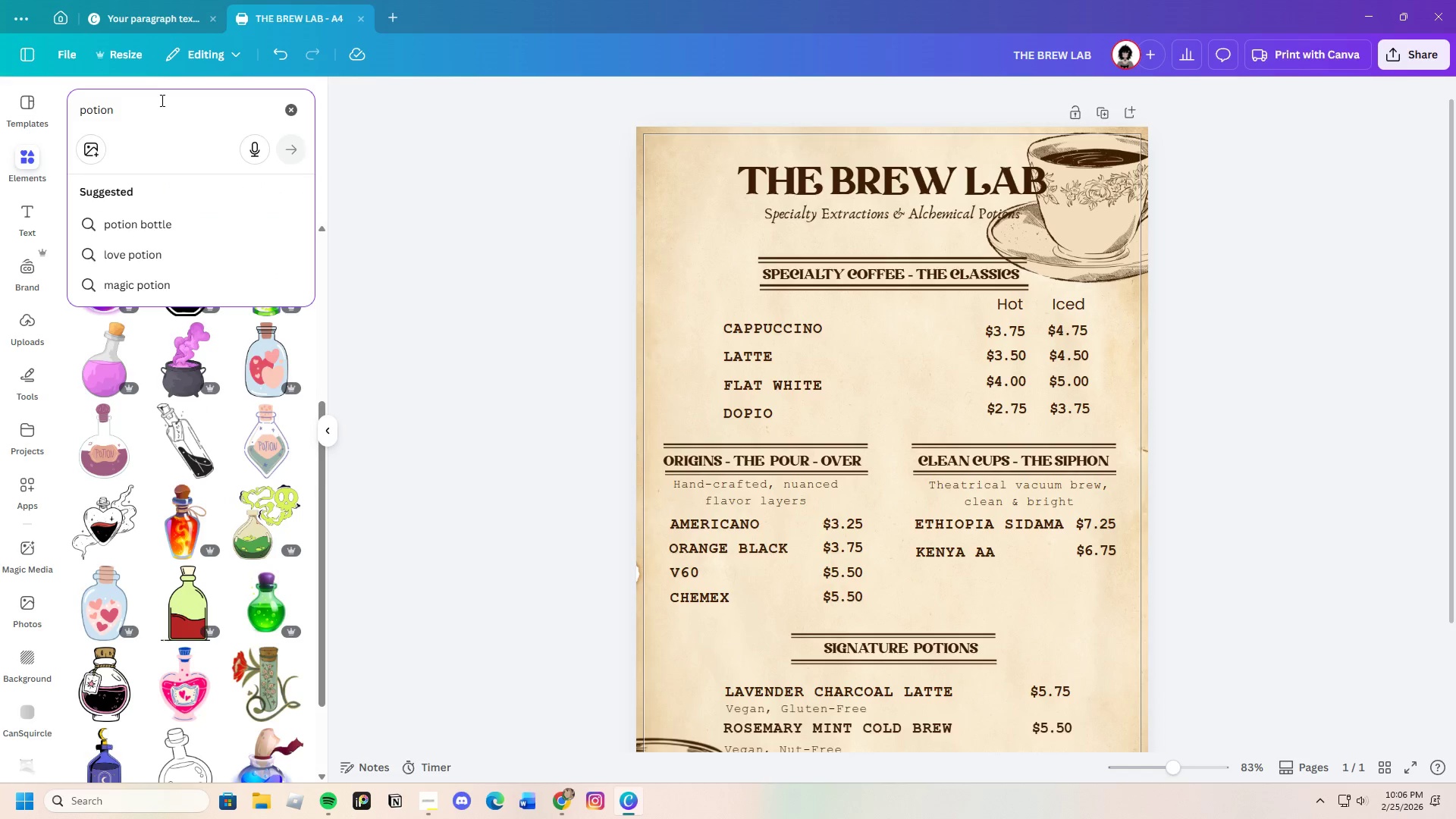 
type( vintage)
 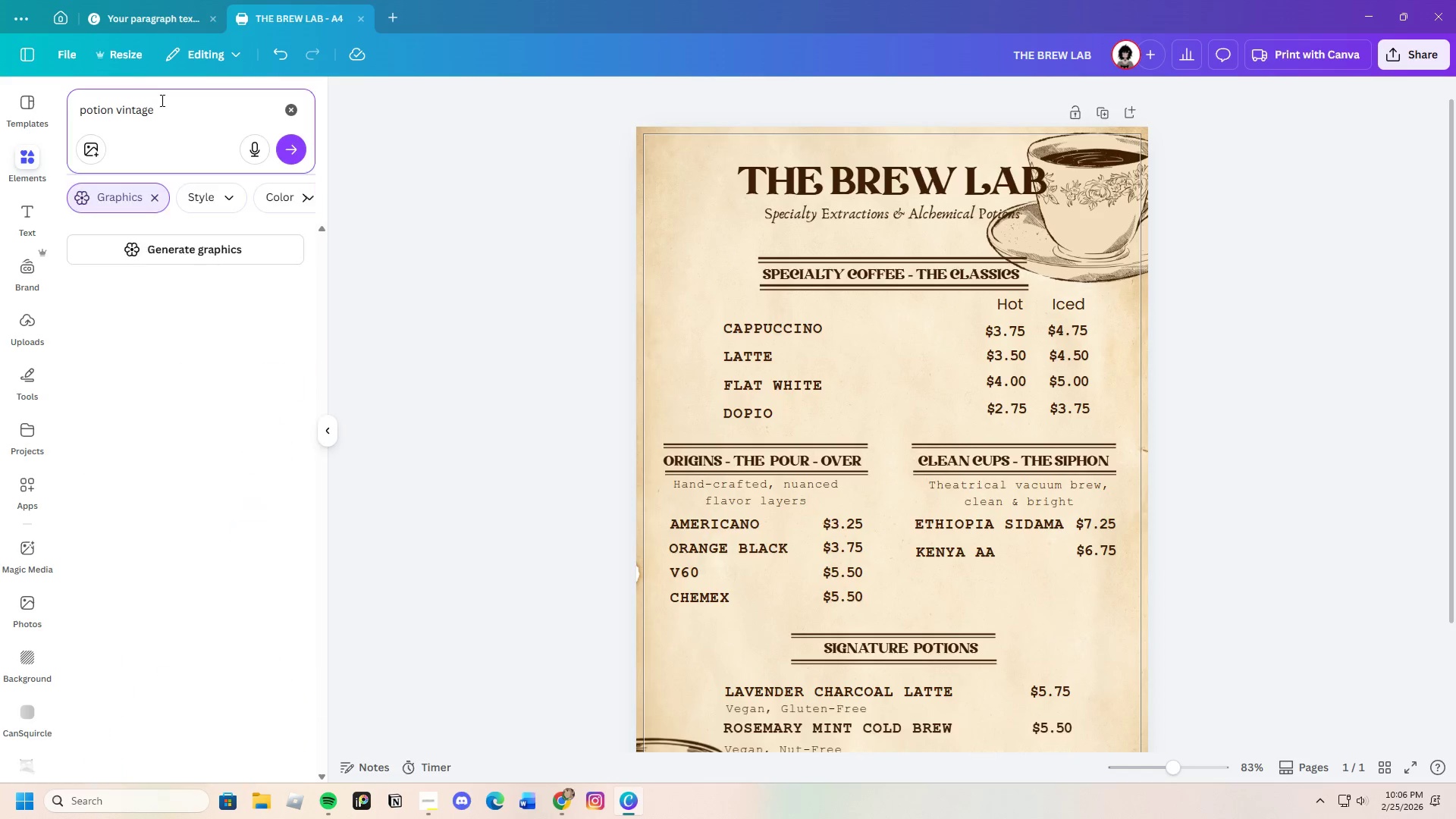 
key(Enter)
 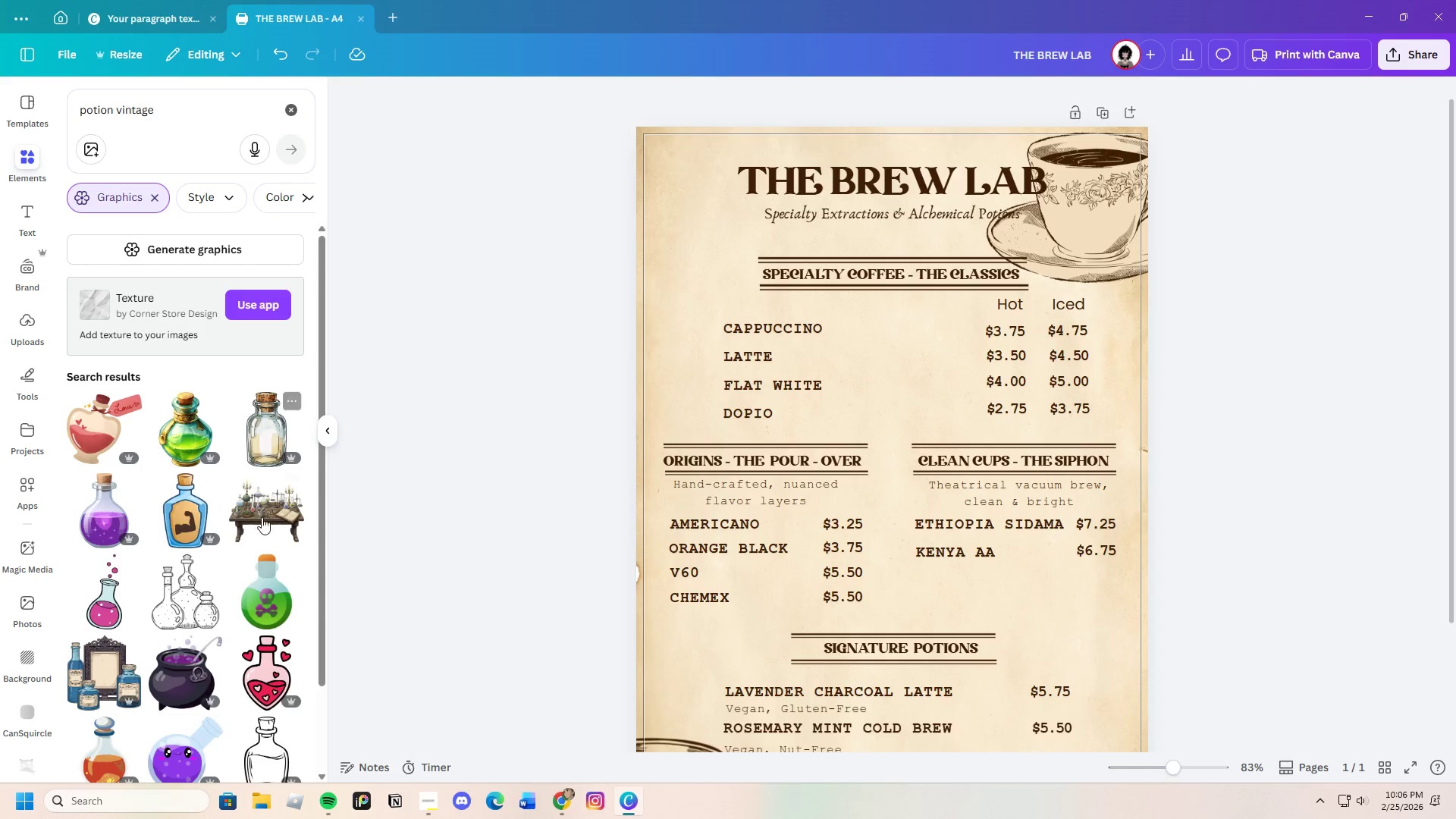 
scroll: coordinate [242, 652], scroll_direction: down, amount: 20.0
 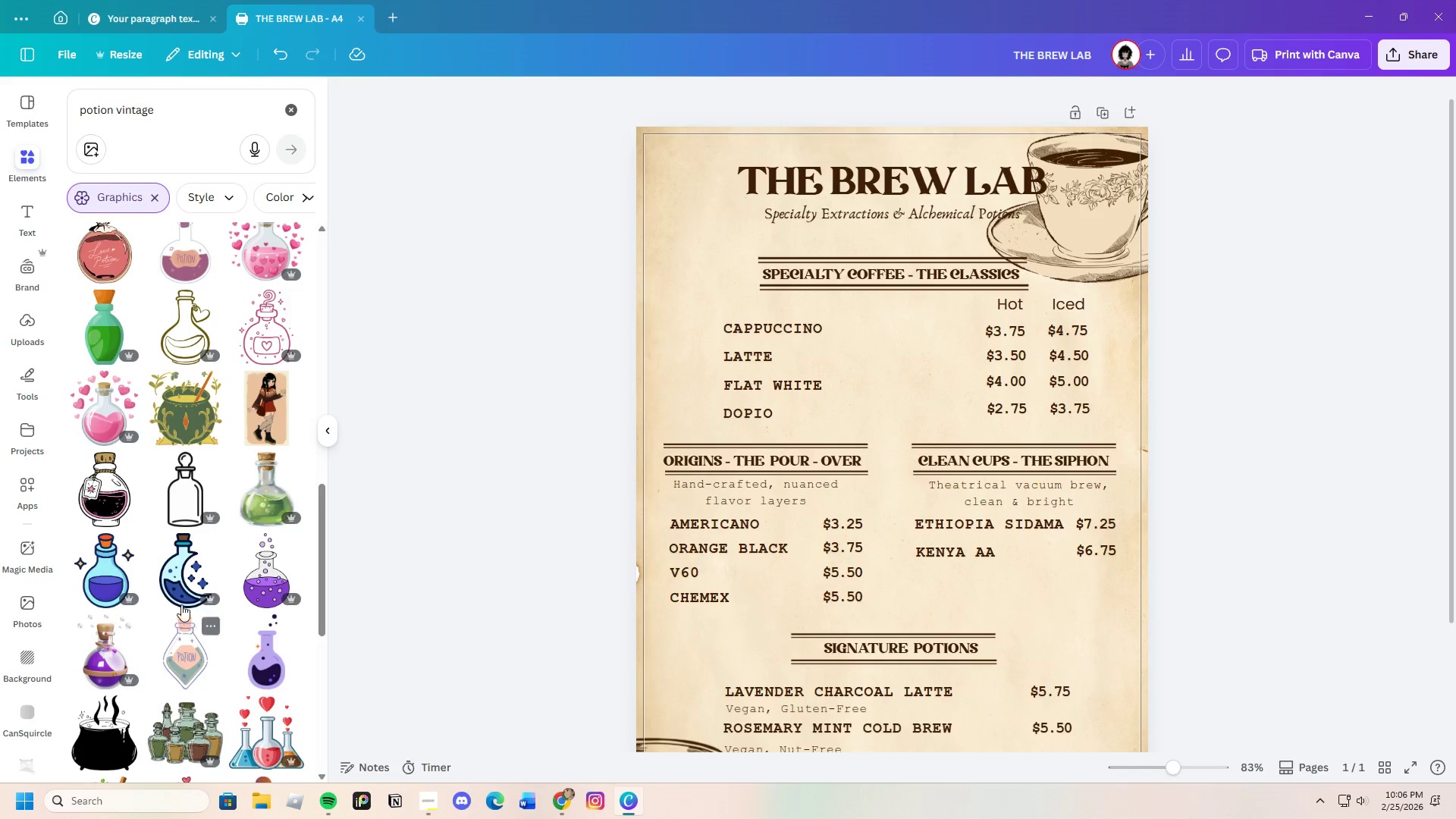 
mouse_move([184, 436])
 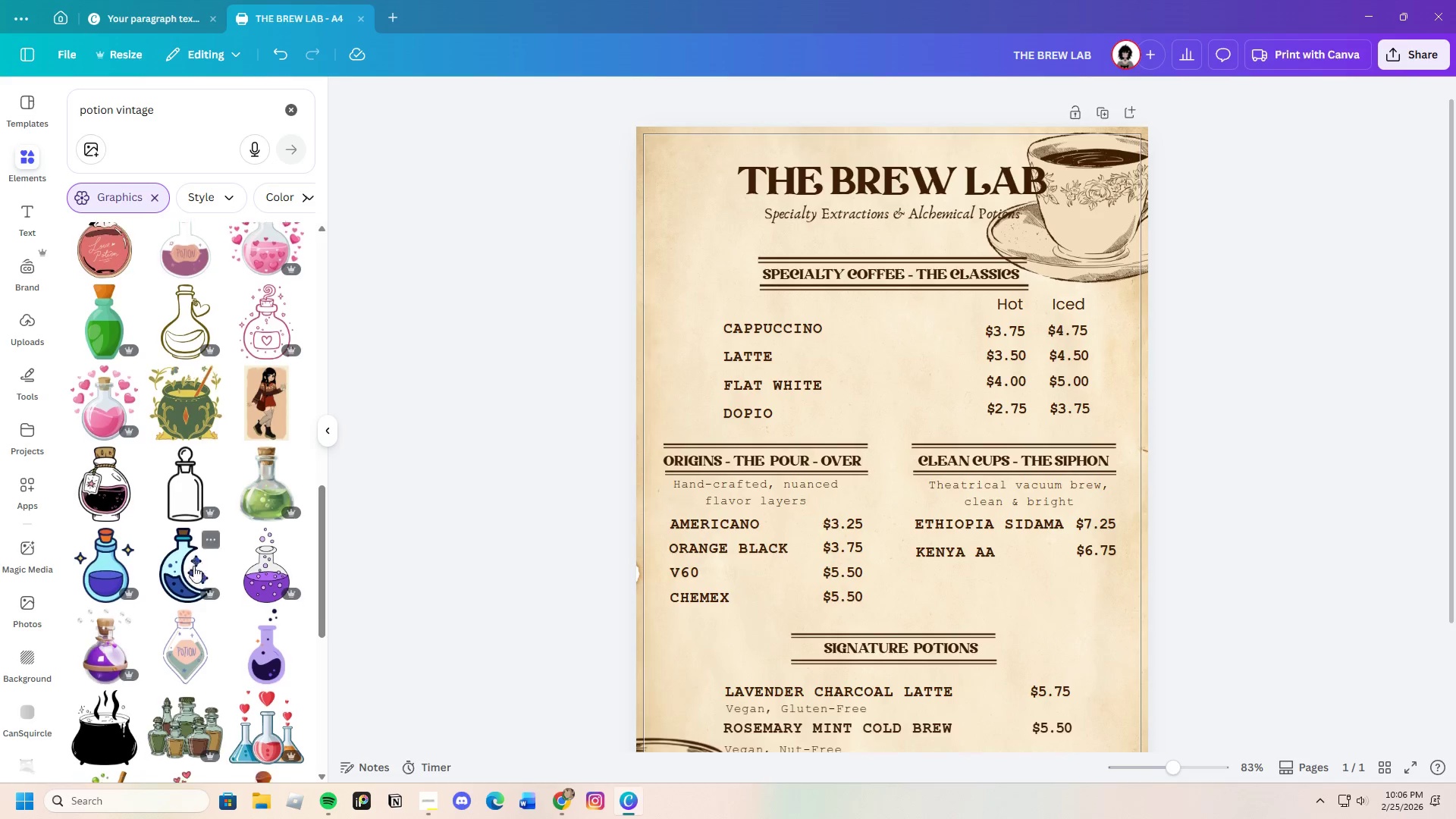 
scroll: coordinate [223, 659], scroll_direction: down, amount: 19.0
 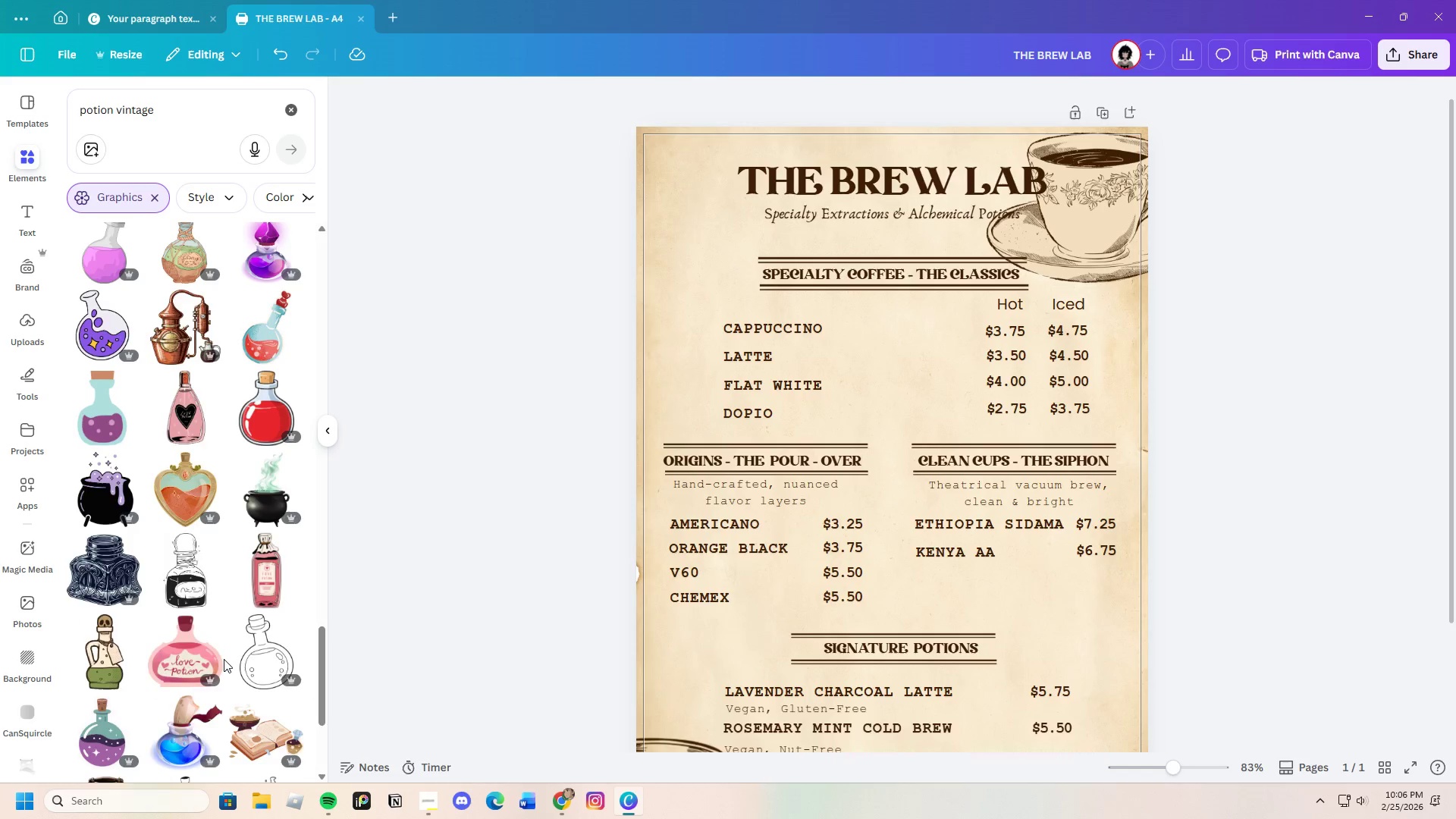 
scroll: coordinate [224, 659], scroll_direction: down, amount: 3.0
 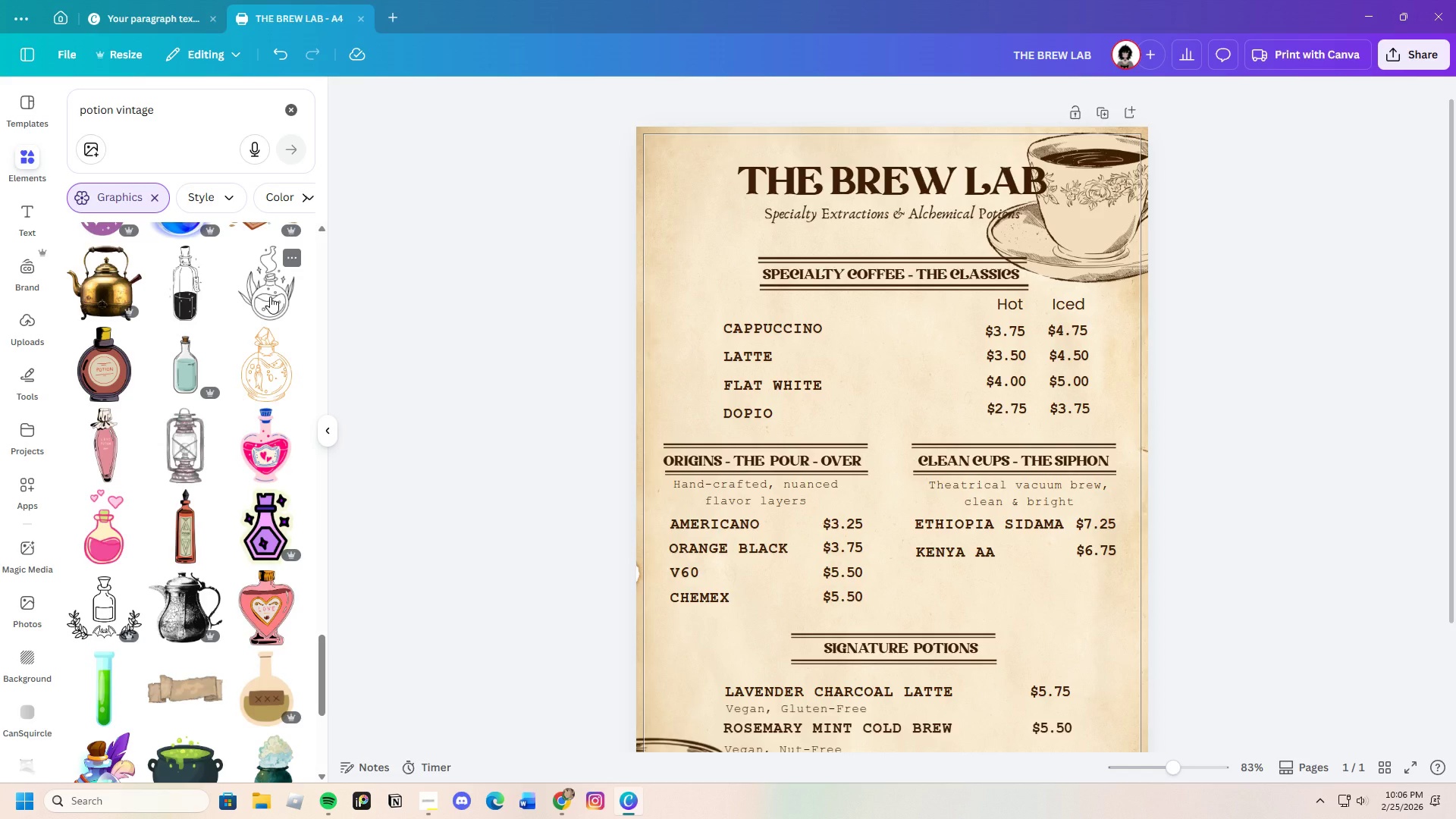 
left_click([270, 297])
 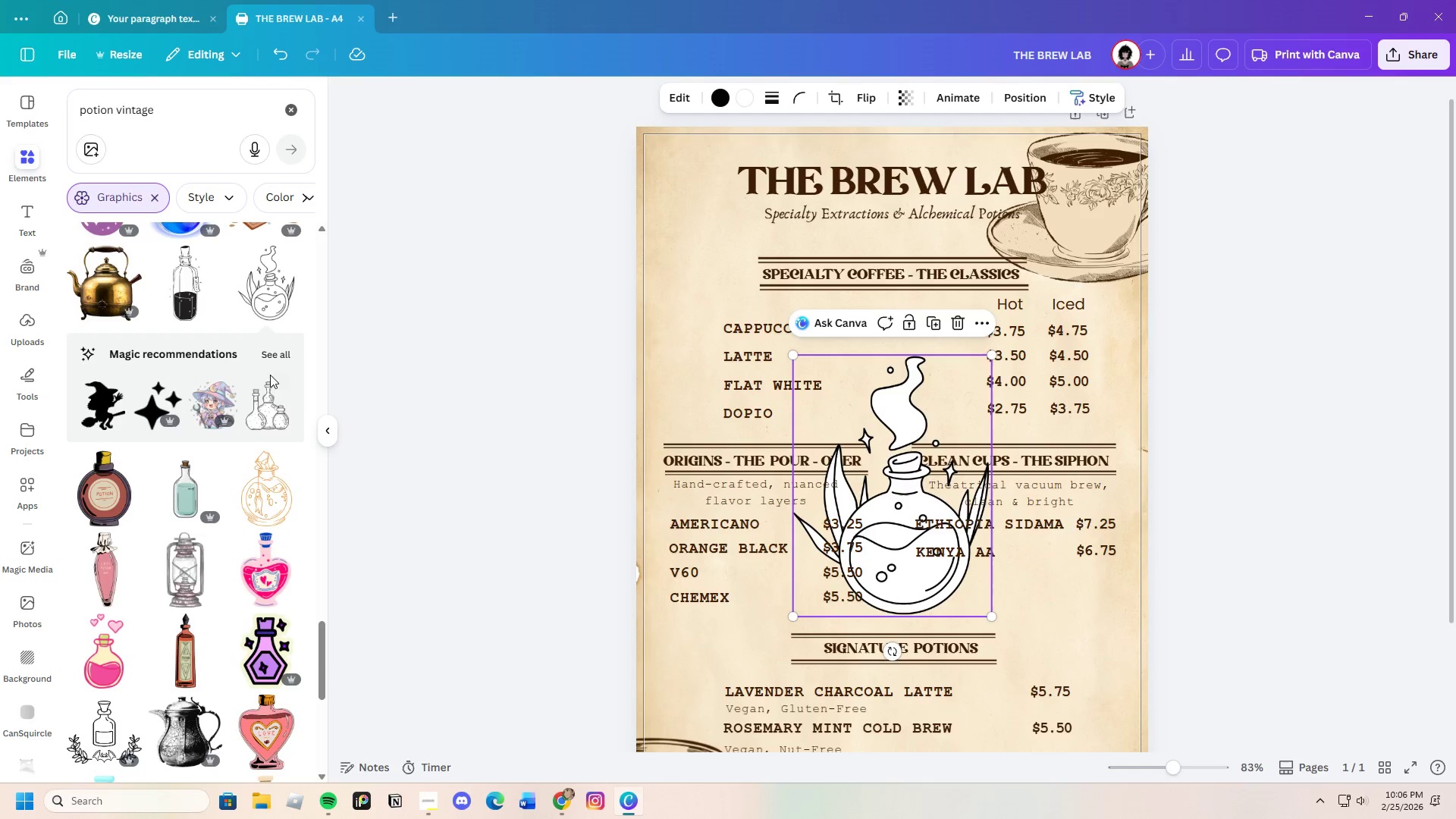 
scroll: coordinate [183, 630], scroll_direction: down, amount: 7.0
 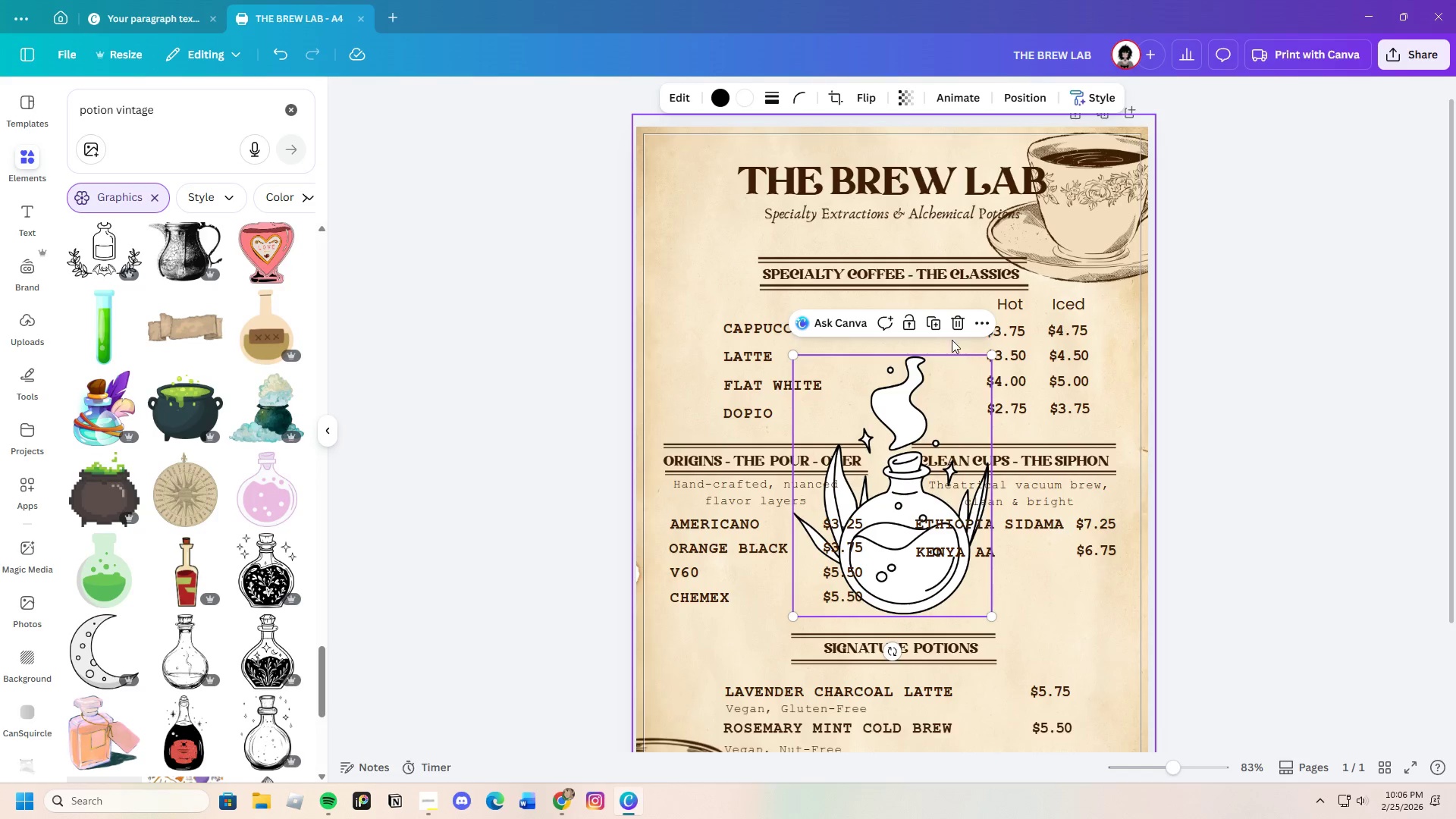 
left_click([959, 325])
 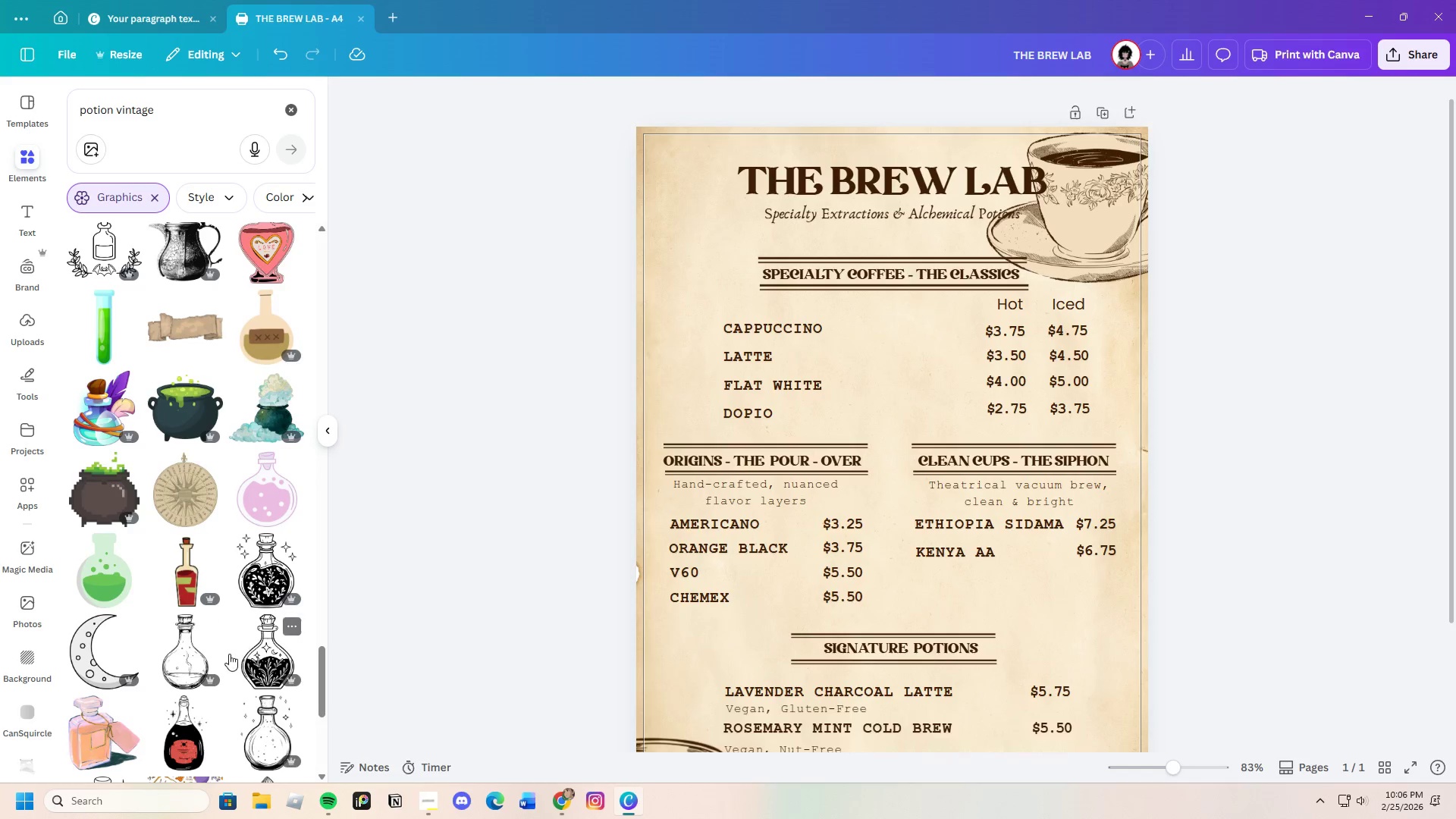 
scroll: coordinate [216, 624], scroll_direction: down, amount: 2.0
 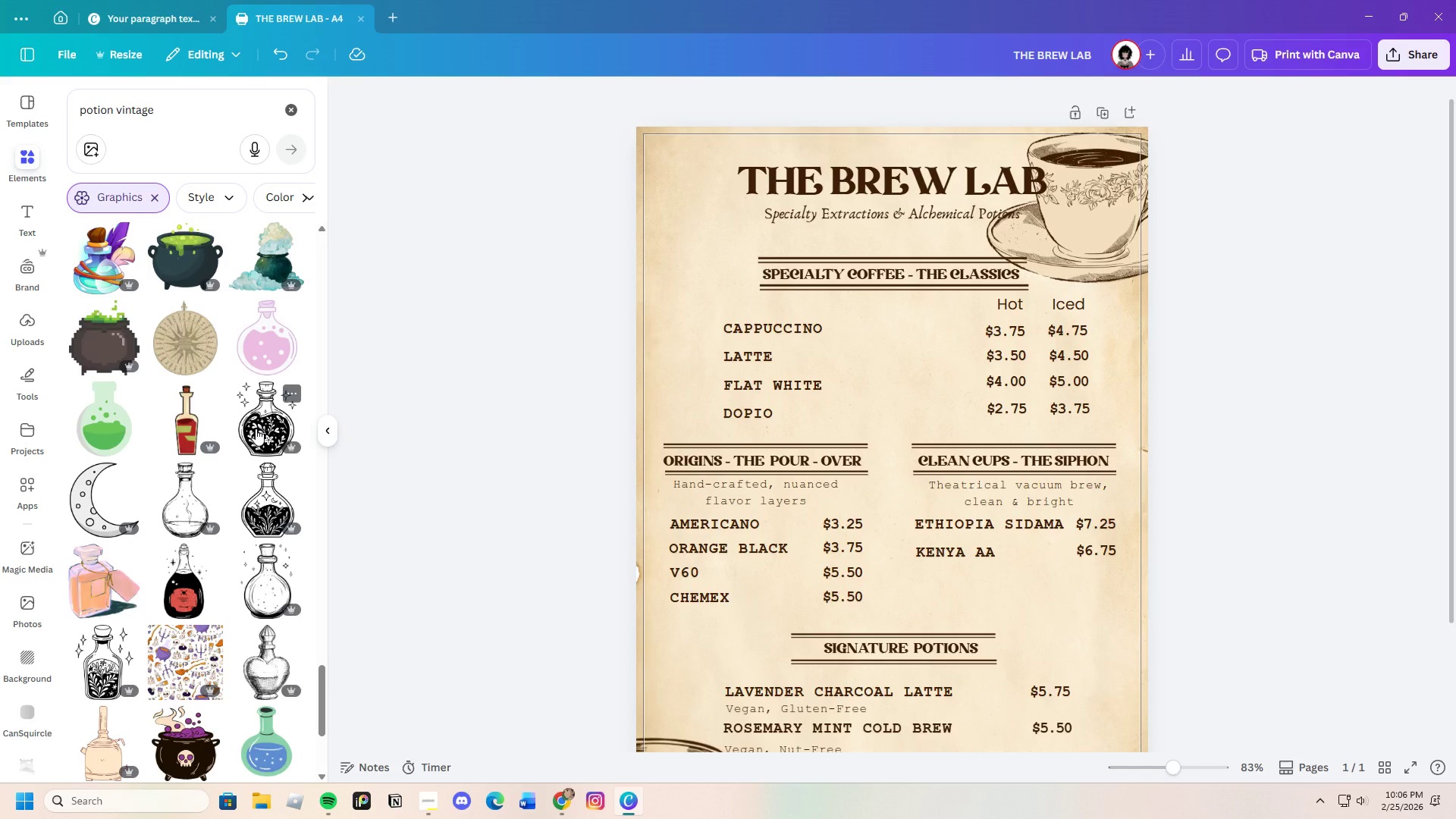 
left_click([256, 428])
 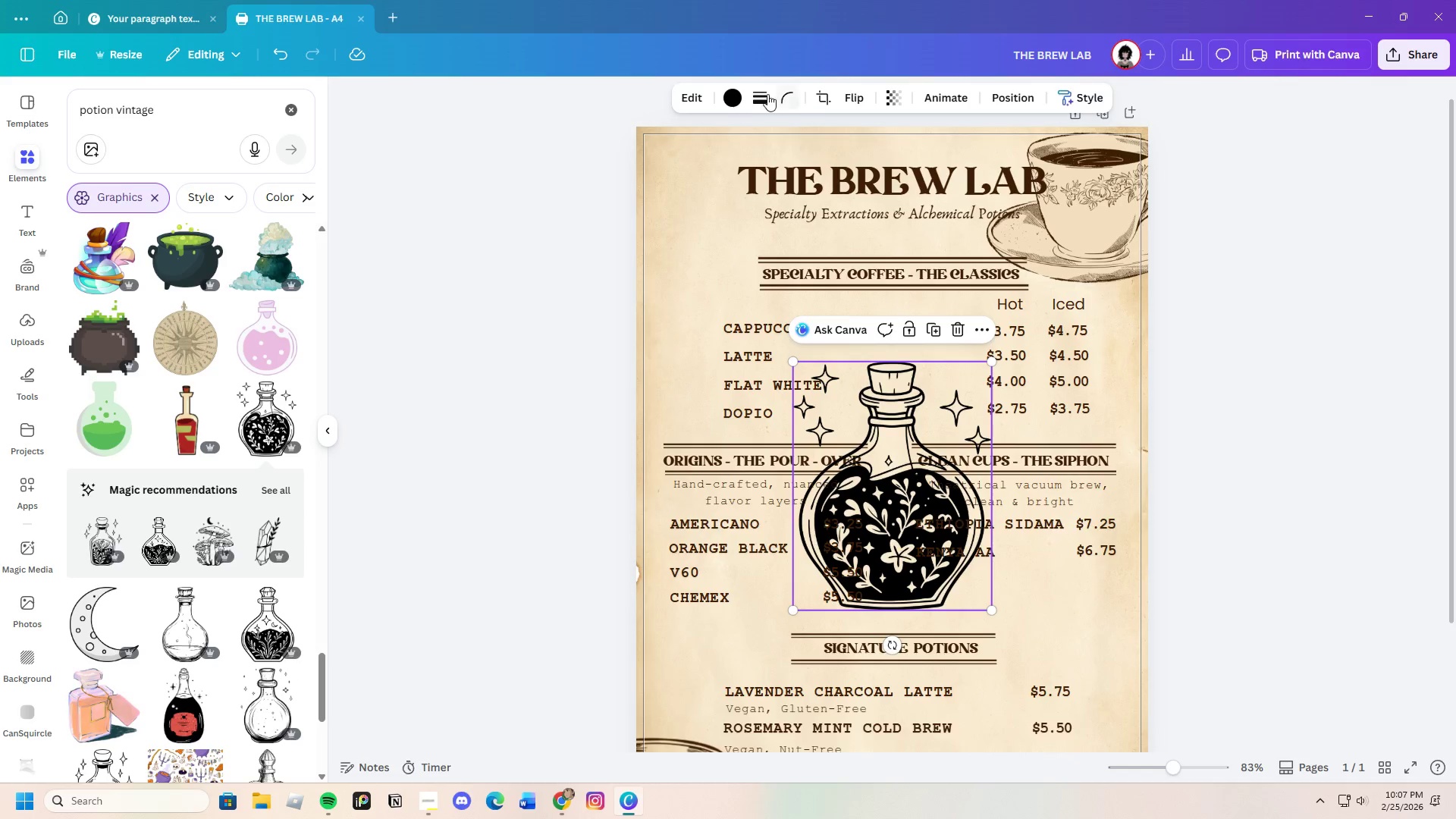 
left_click([735, 95])
 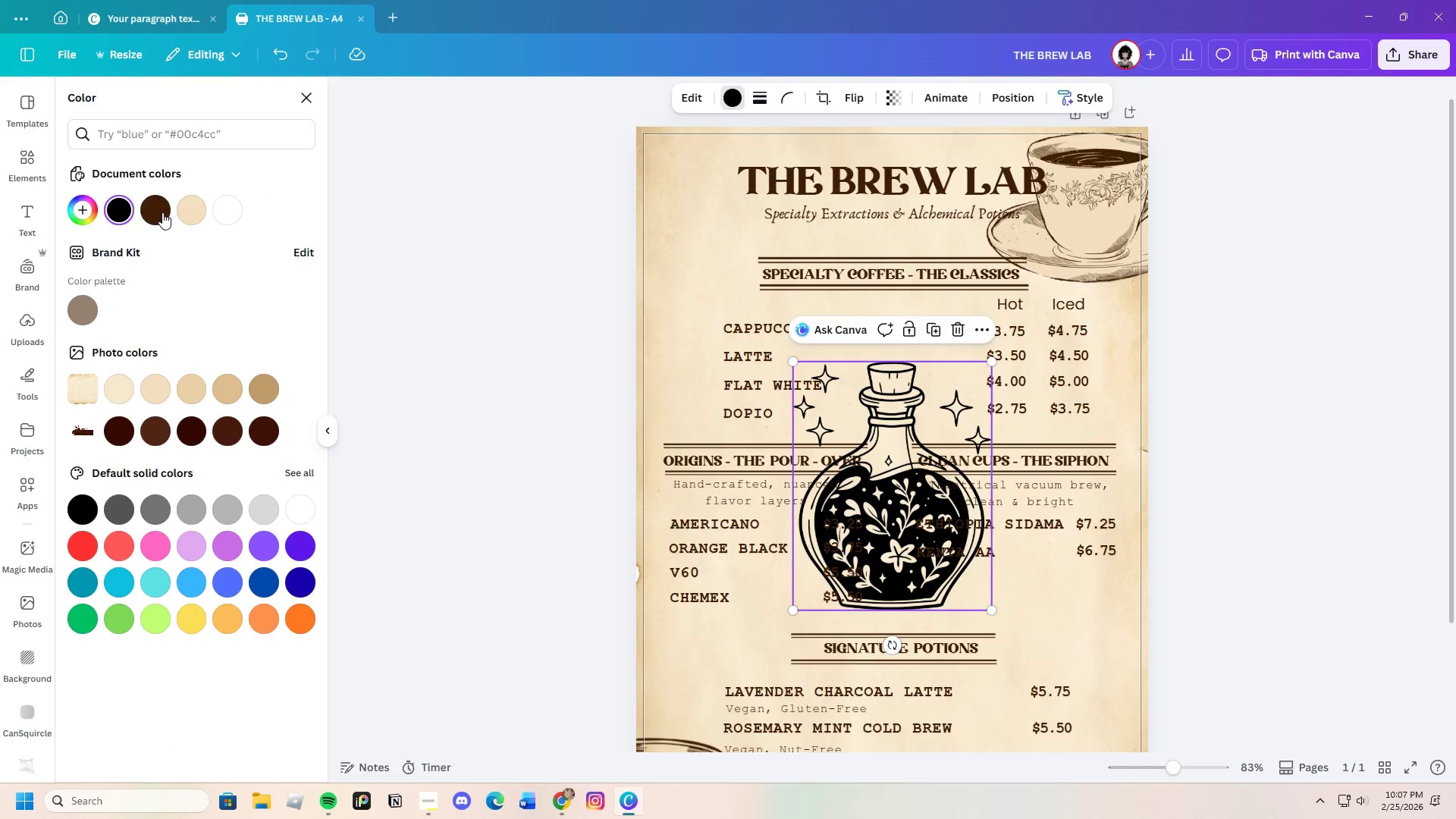 
left_click([154, 206])
 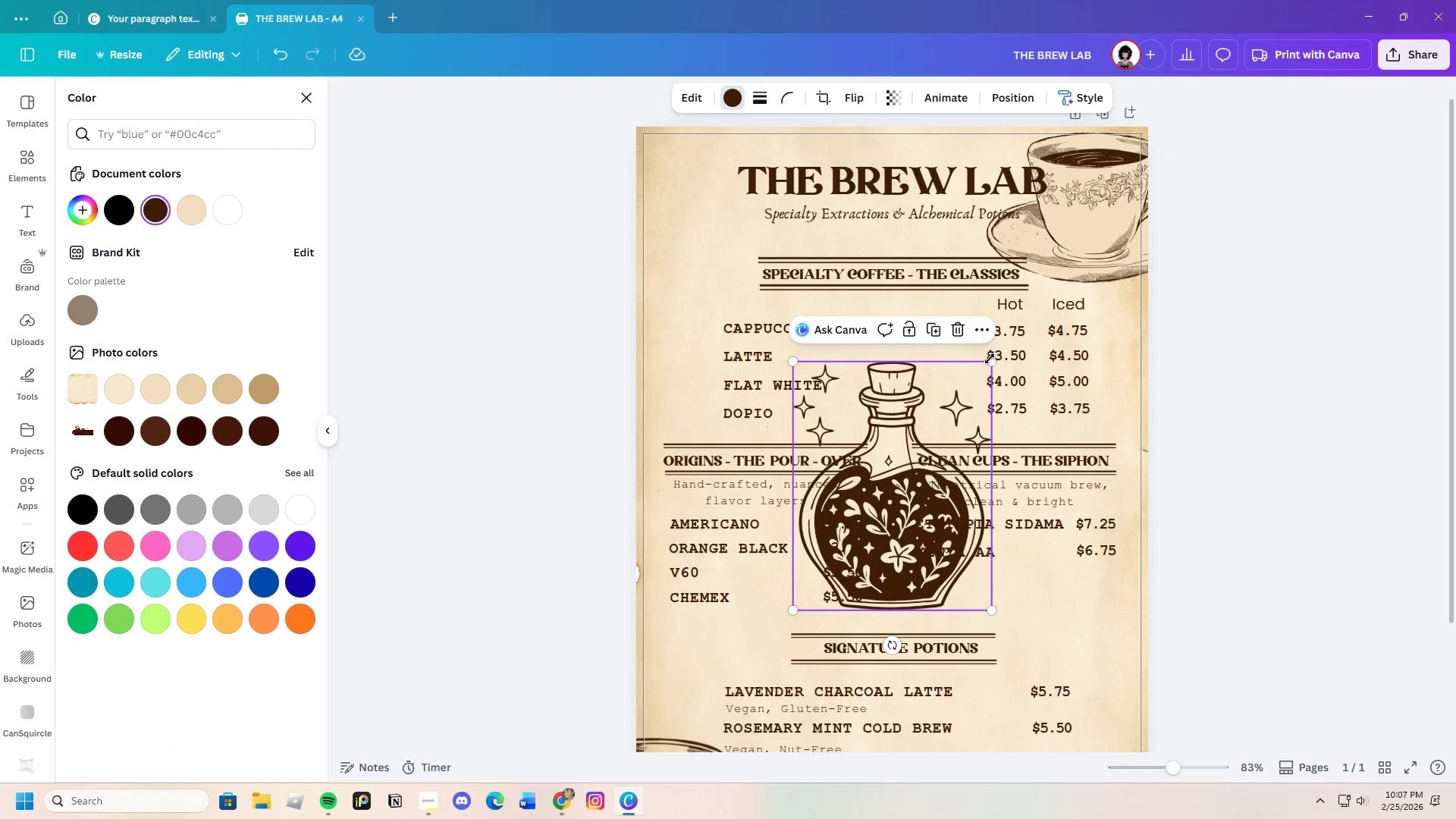 
left_click_drag(start_coordinate=[992, 362], to_coordinate=[857, 538])
 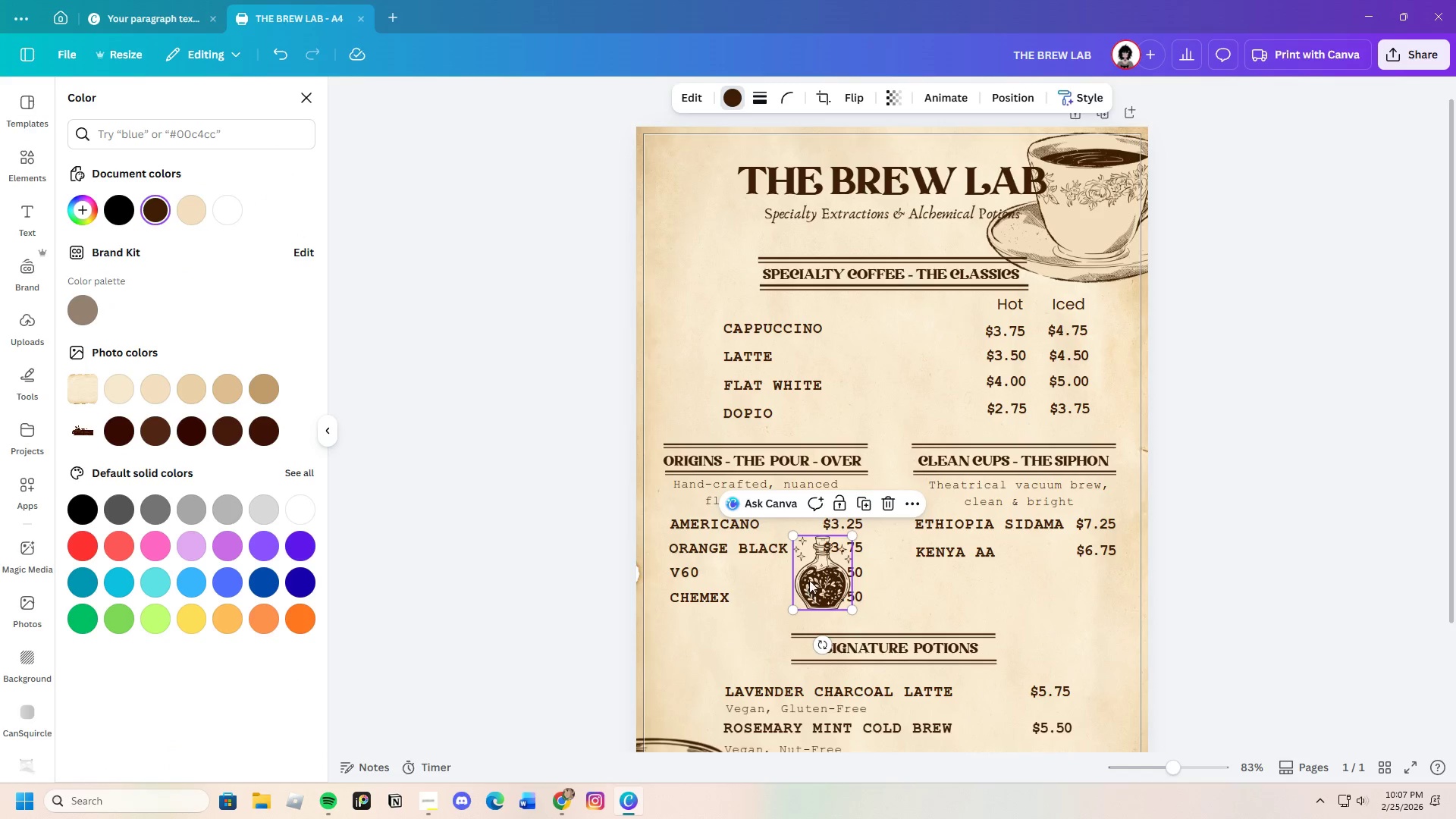 
left_click_drag(start_coordinate=[809, 580], to_coordinate=[1031, 640])
 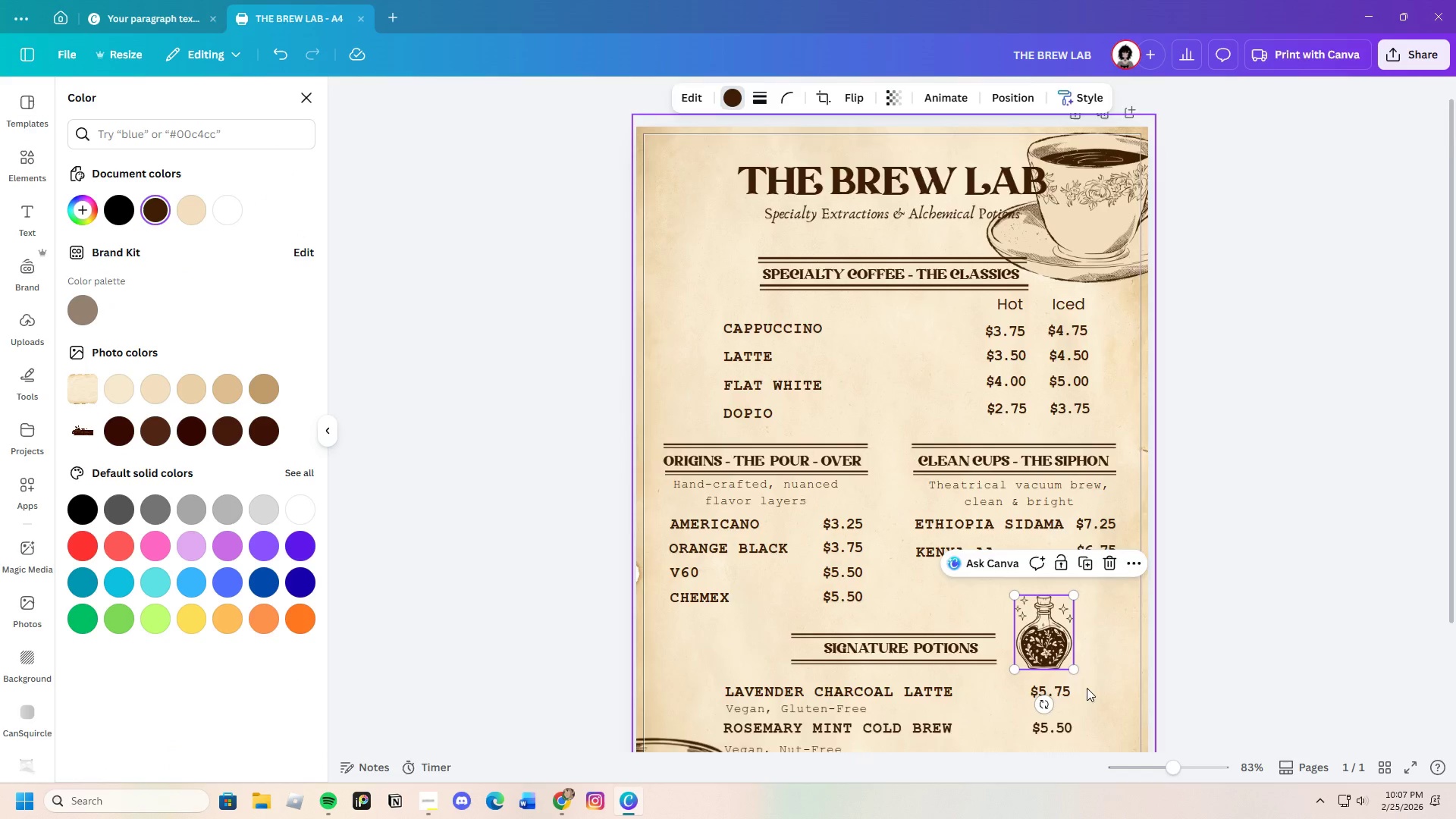 
scroll: coordinate [1087, 688], scroll_direction: down, amount: 2.0
 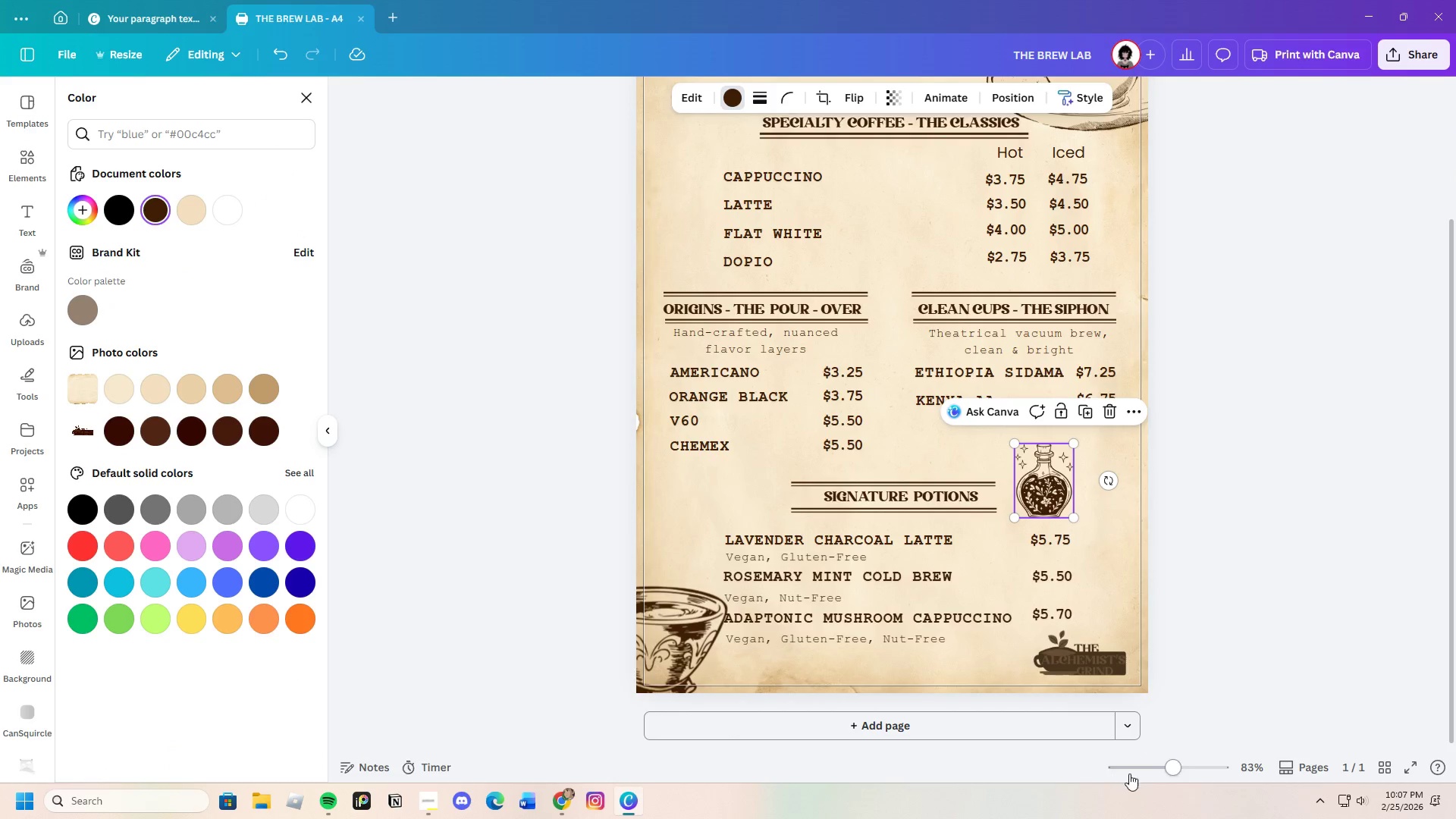 
left_click_drag(start_coordinate=[1172, 774], to_coordinate=[1178, 774])
 